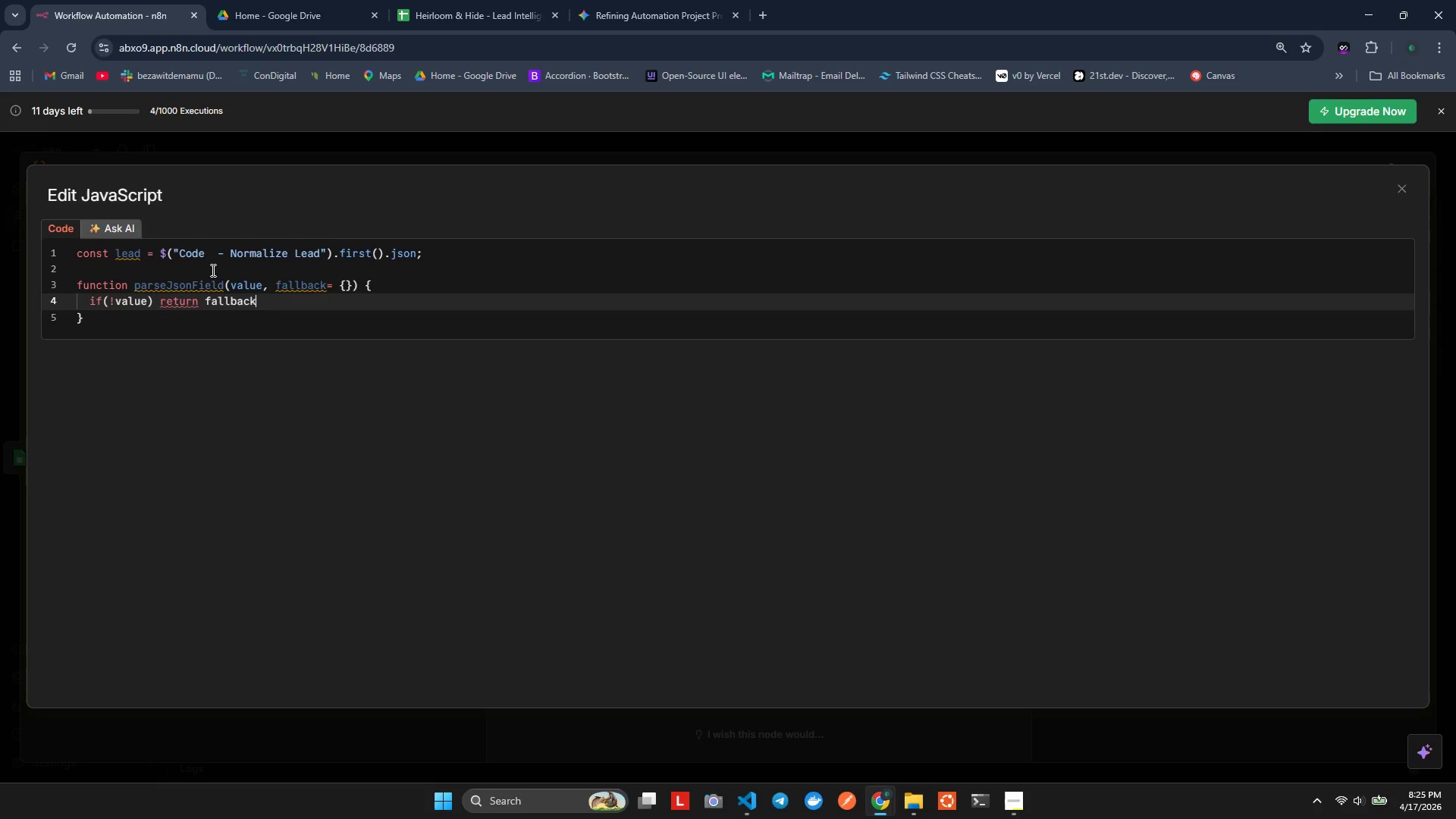 
key(Alt+Shift+F)
 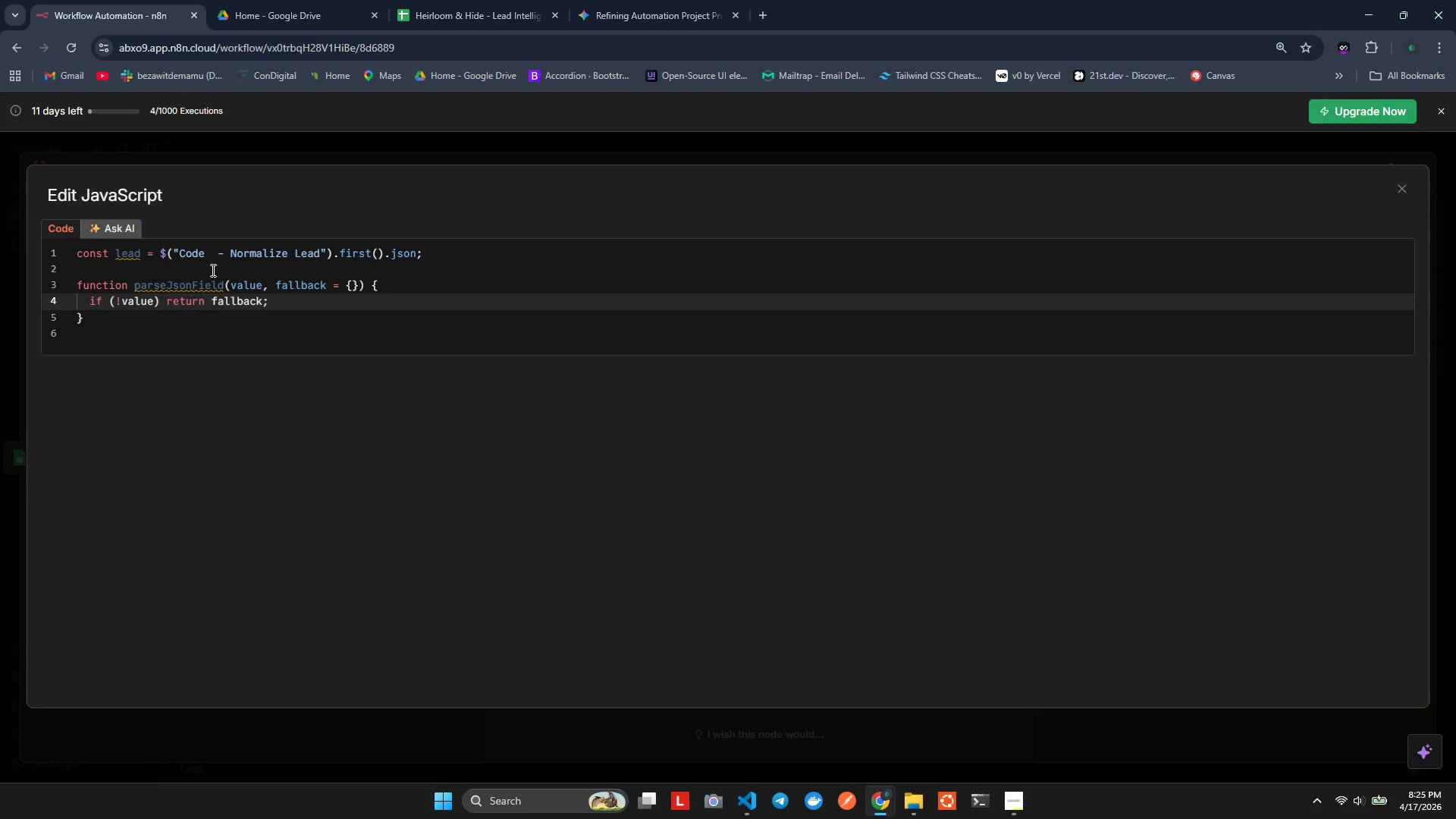 
key(ArrowRight)
 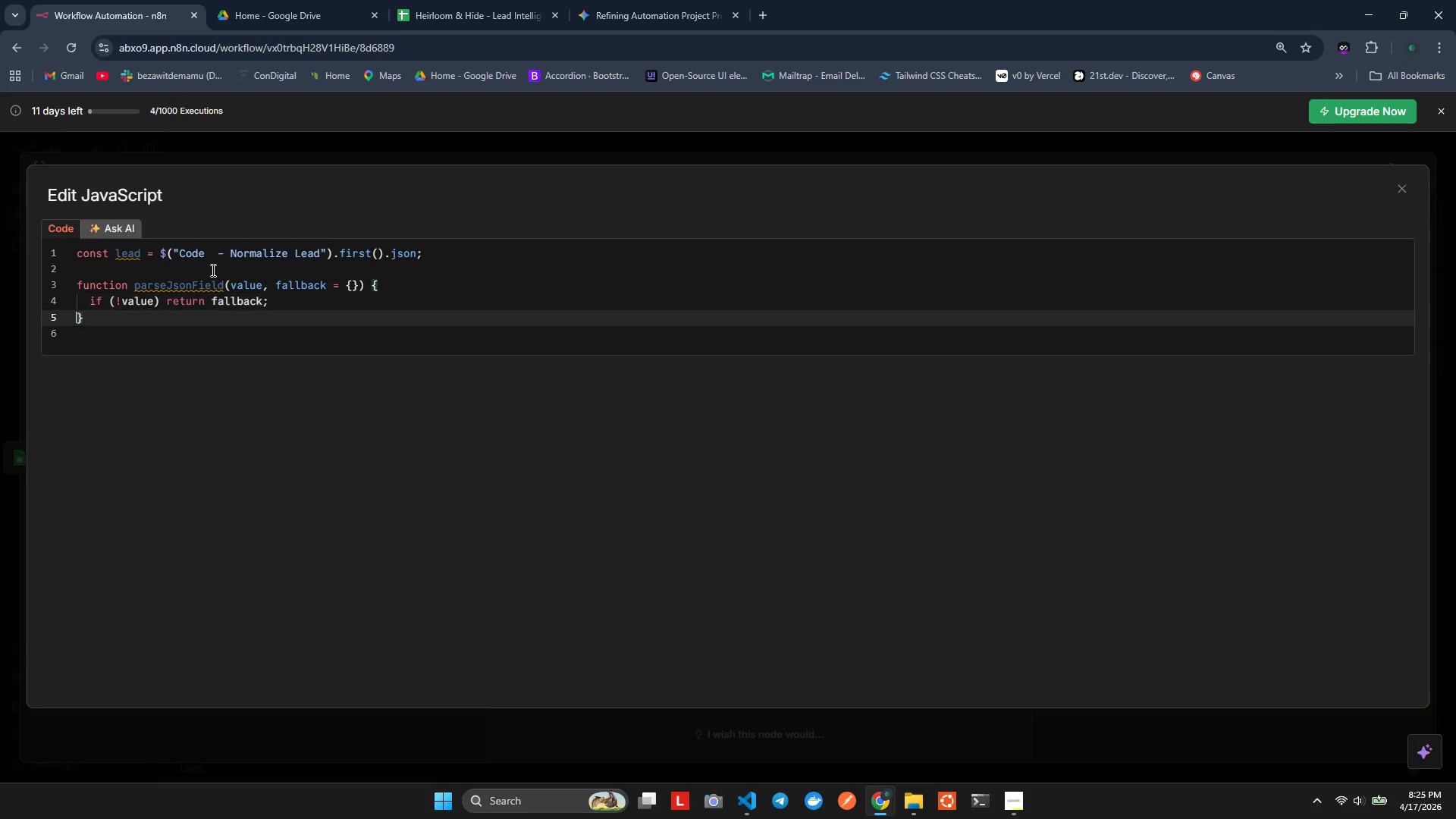 
key(ArrowRight)
 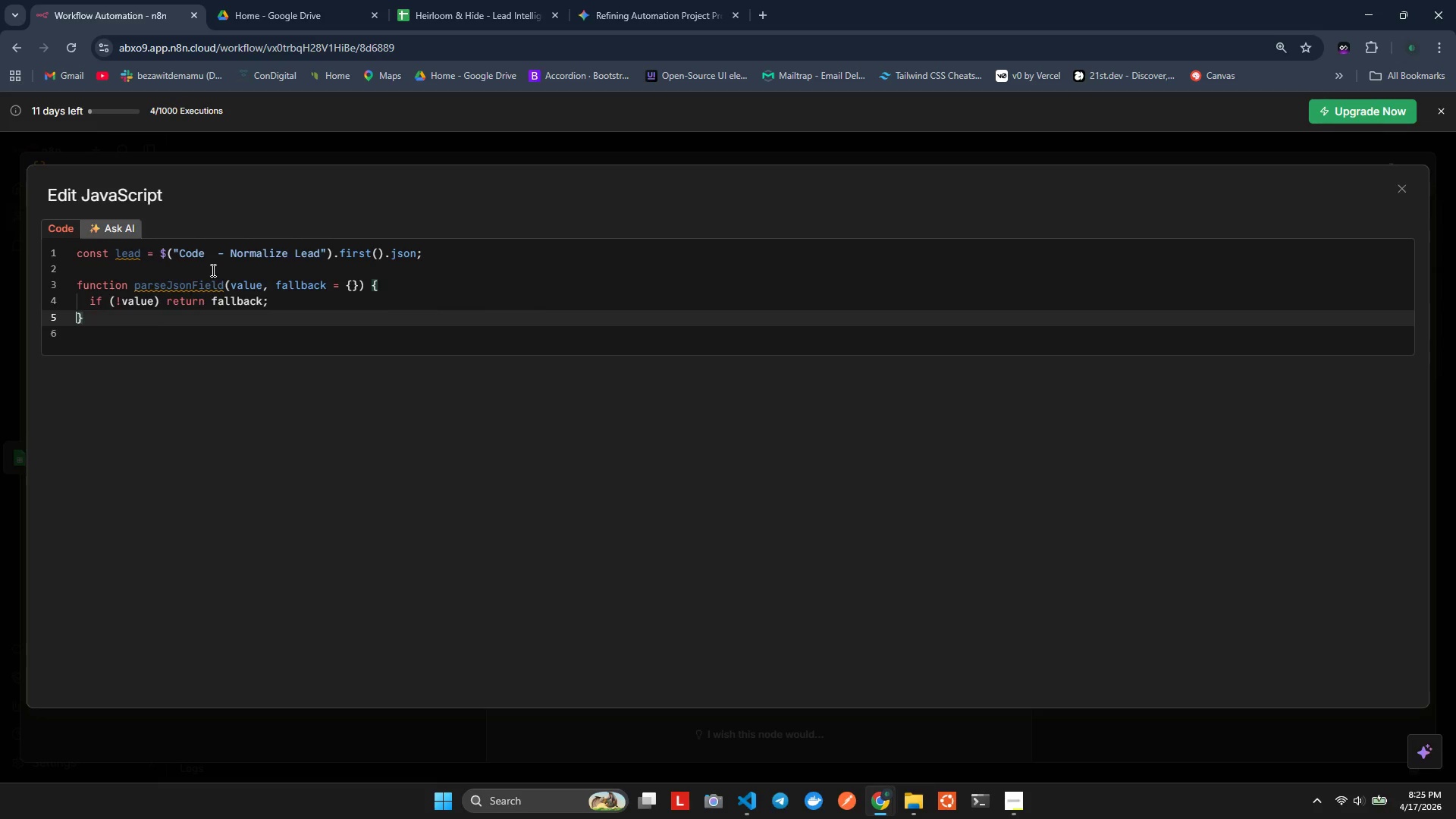 
key(ArrowLeft)
 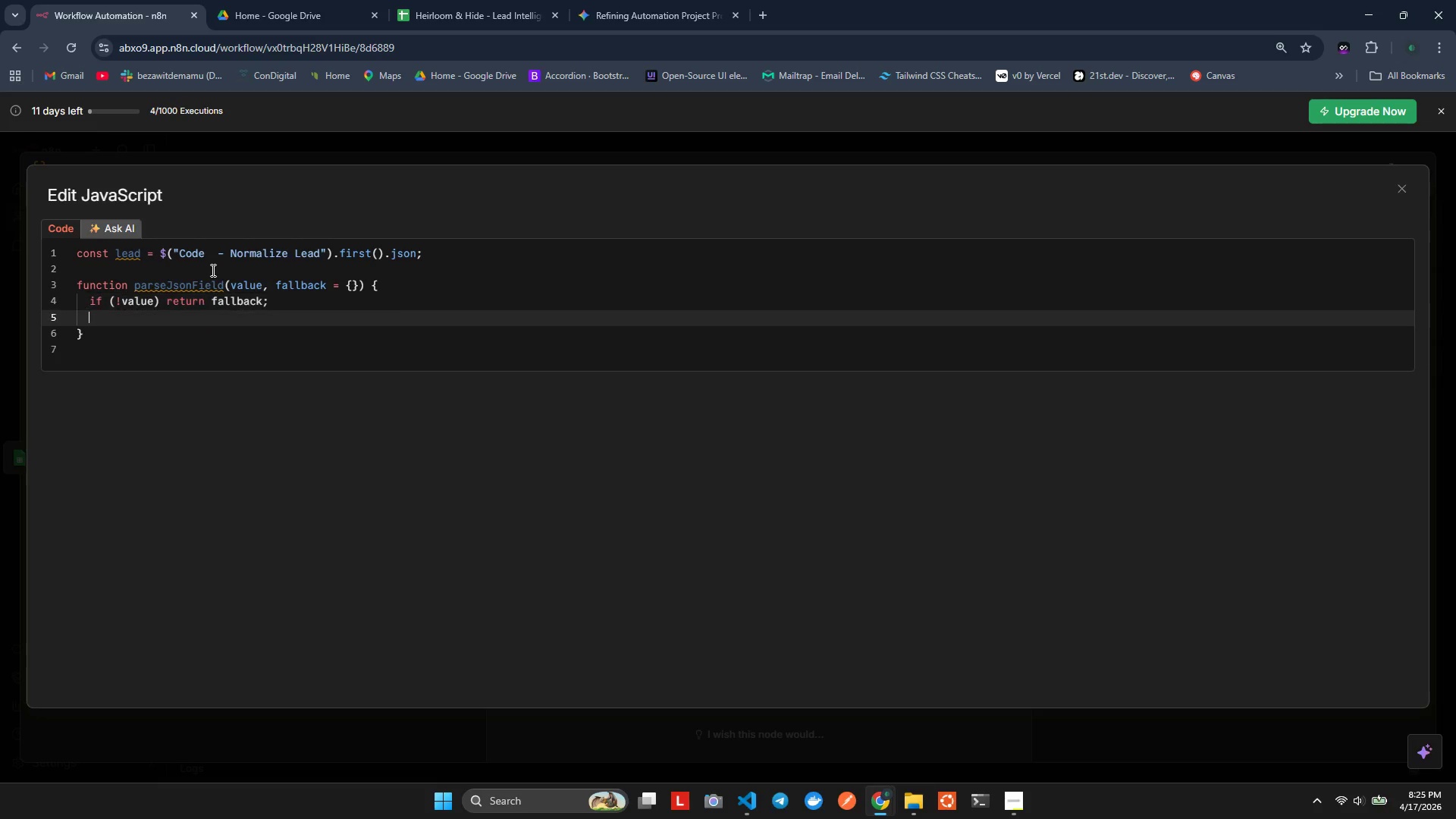 
key(Enter)
 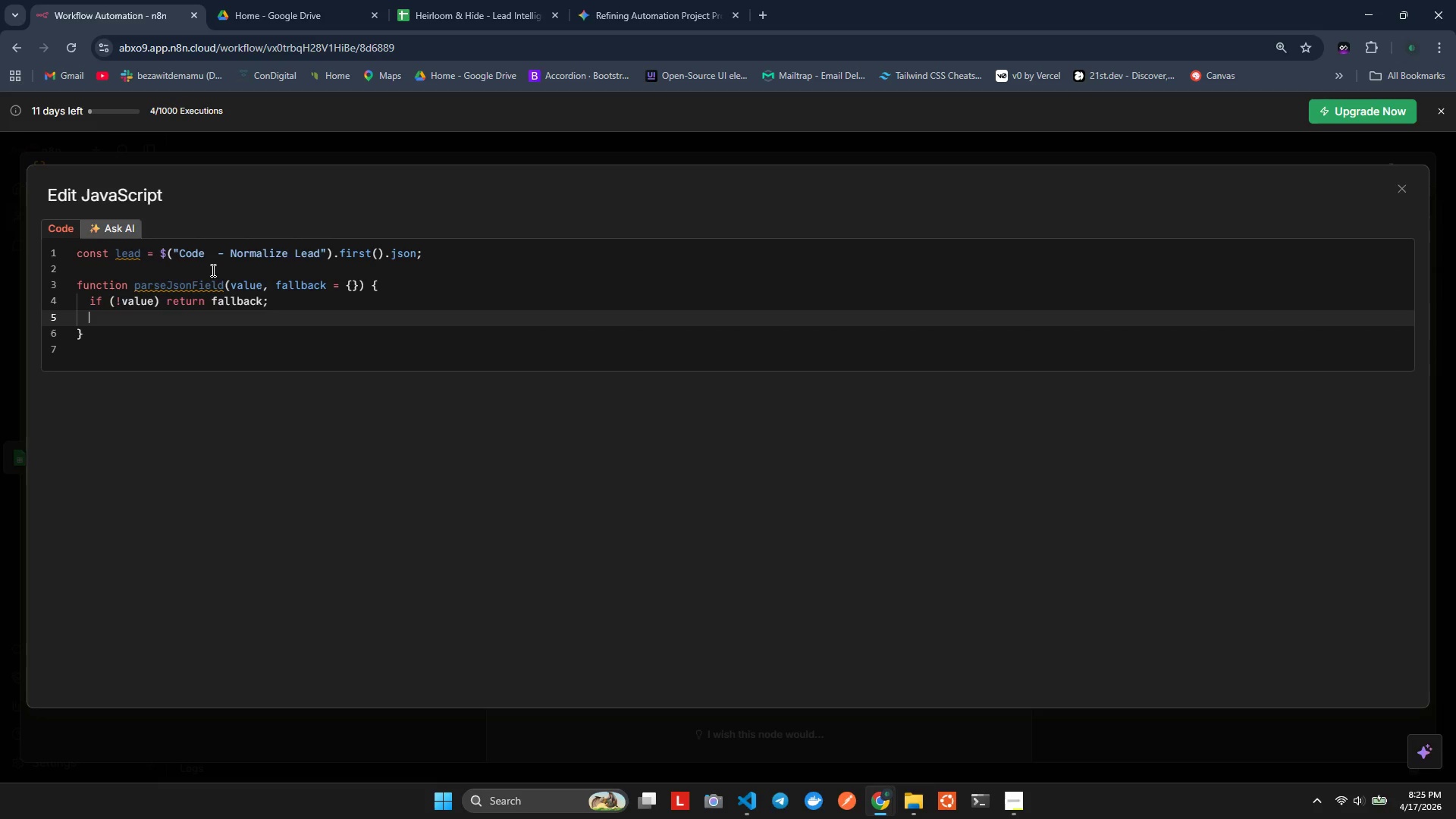 
hold_key(key=I, duration=0.31)
 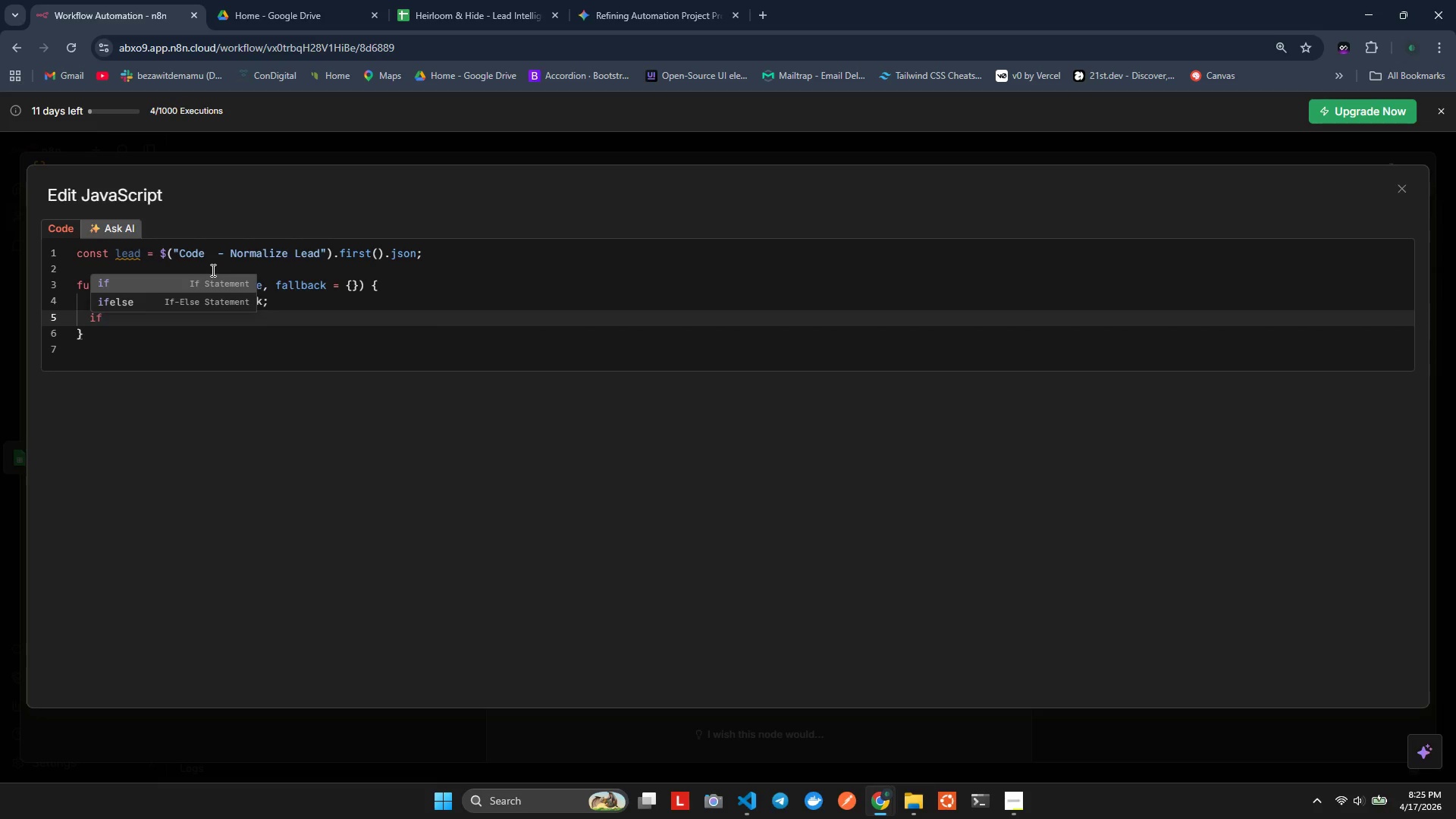 
type(f(ty)
 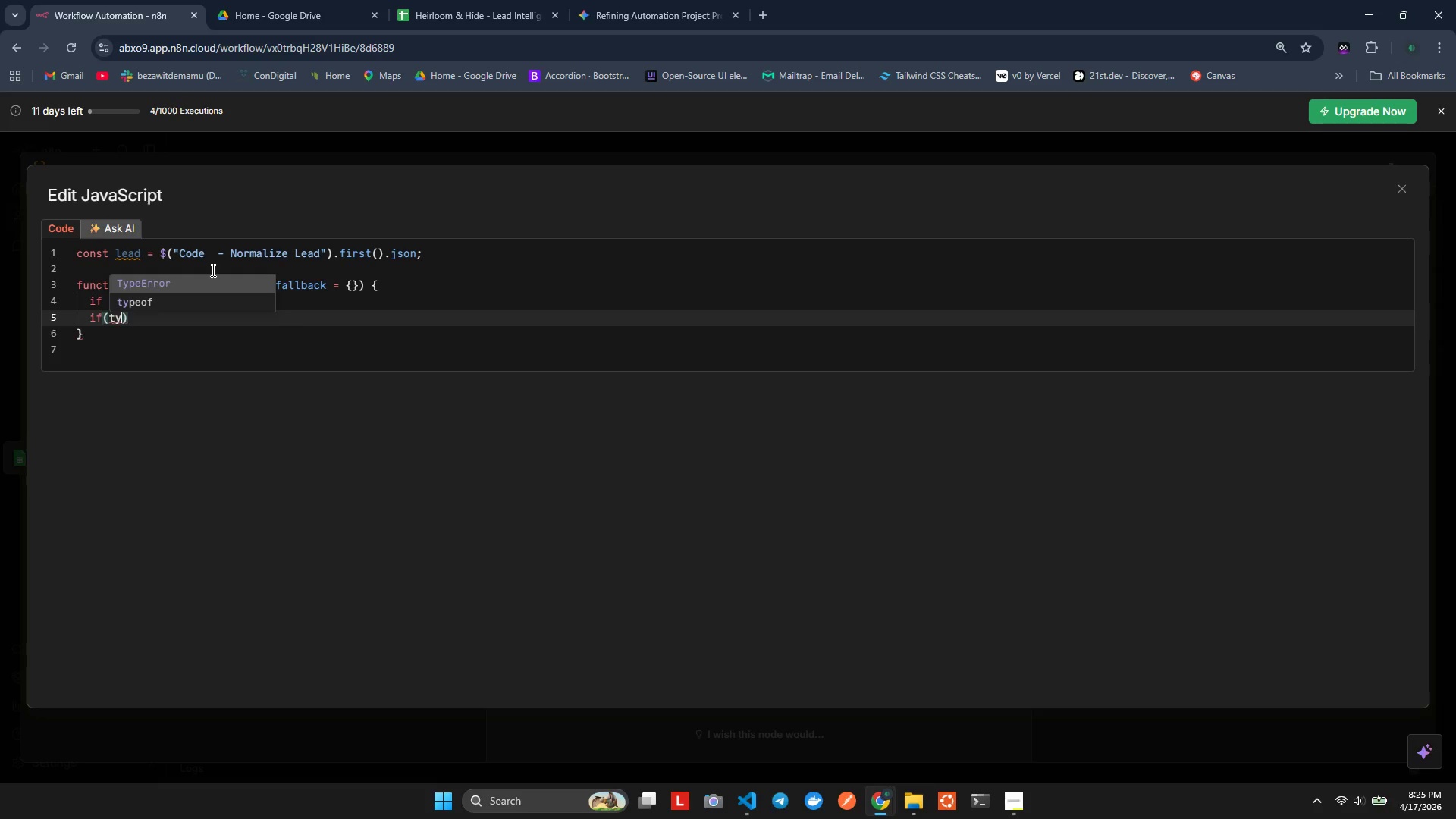 
key(ArrowUp)
 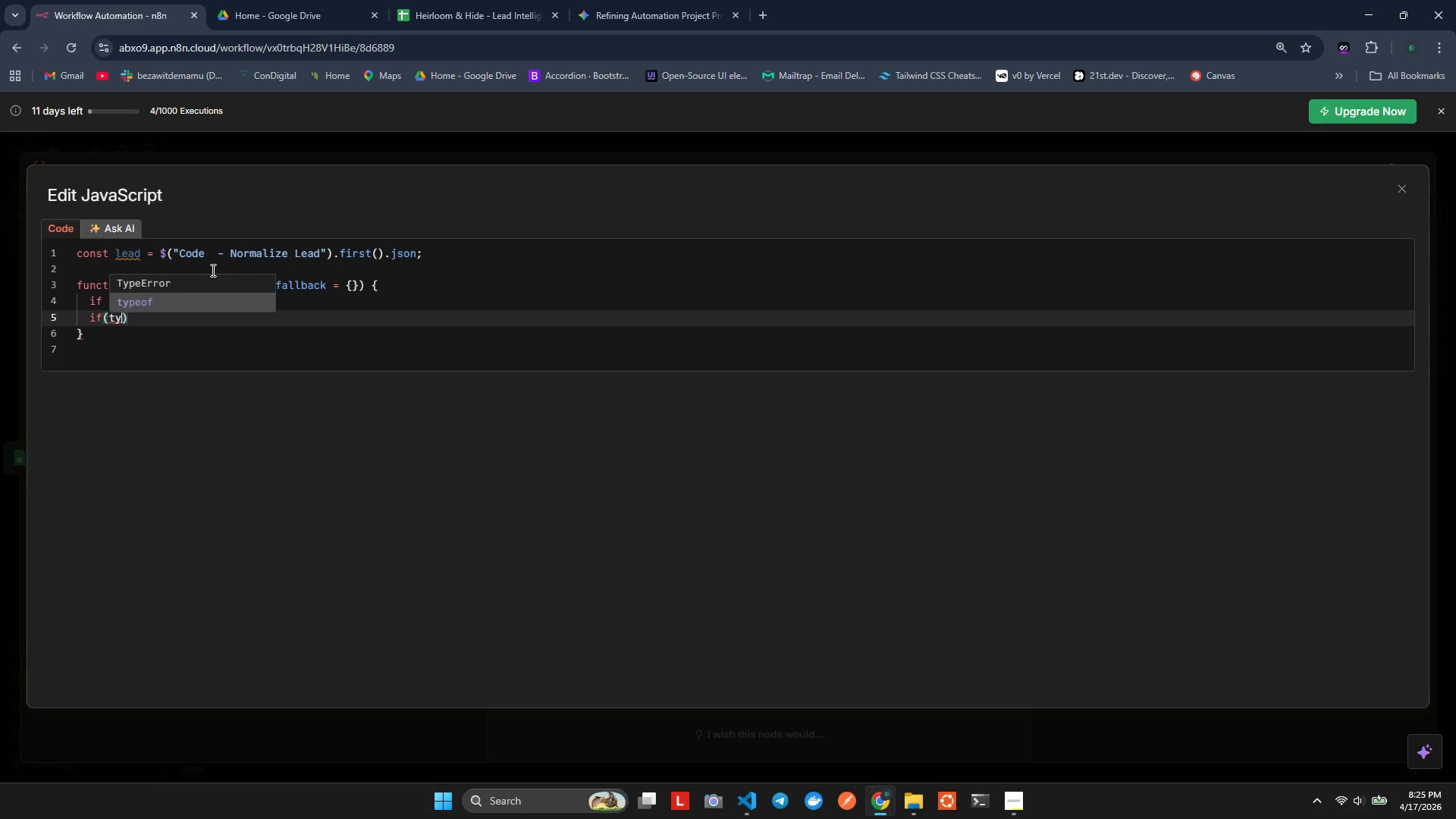 
key(Enter)
 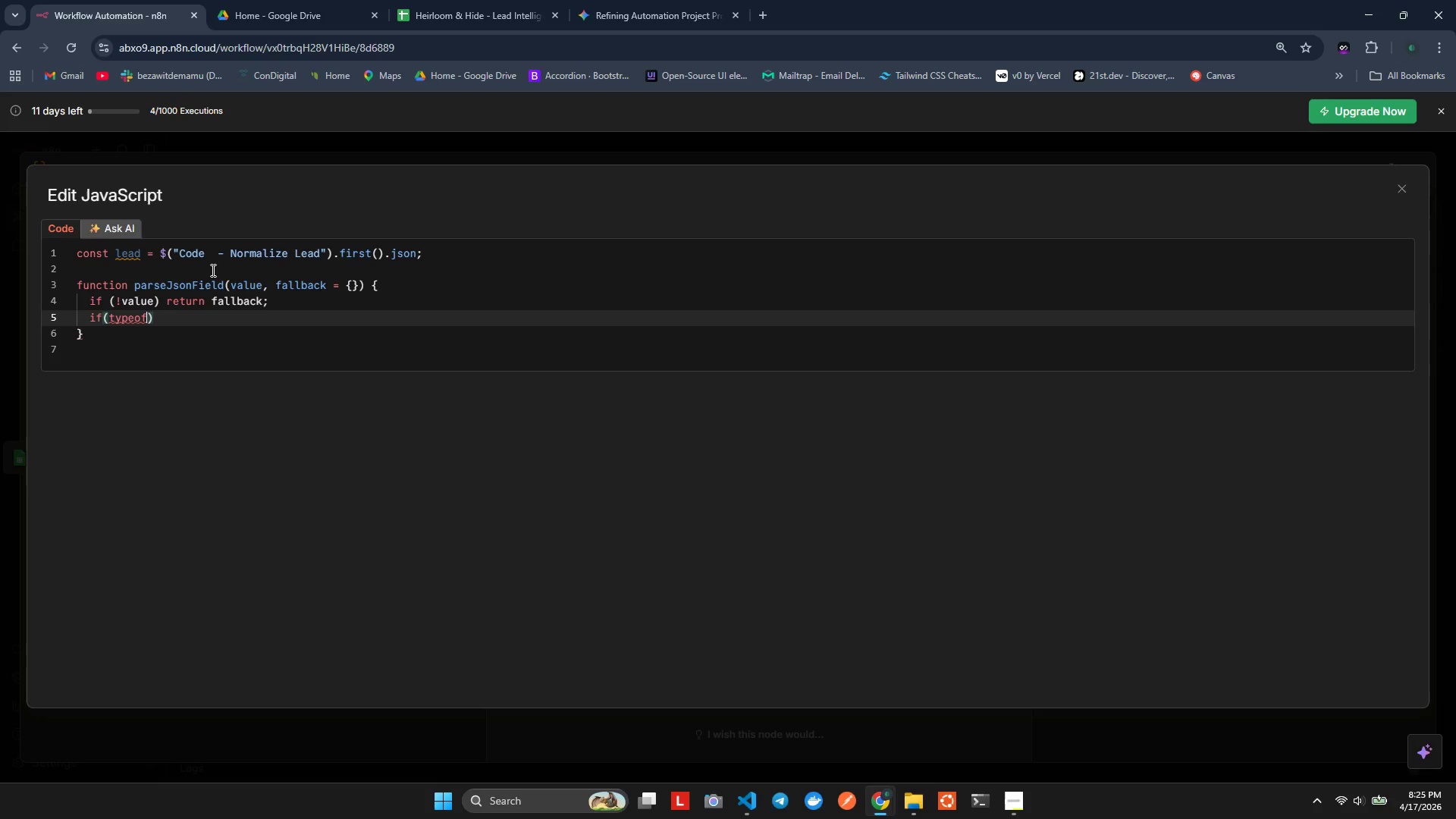 
type( va)
 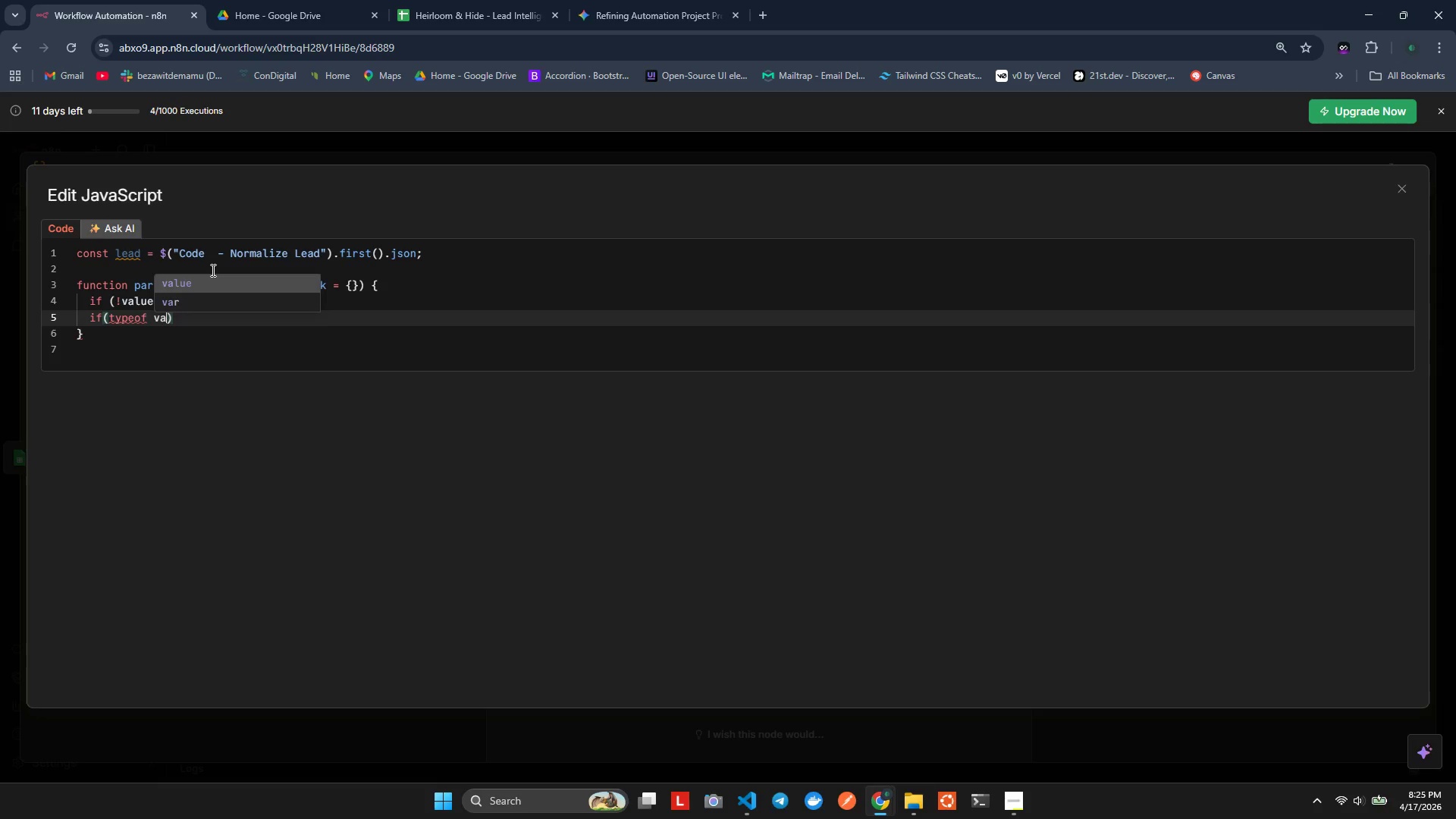 
key(Enter)
 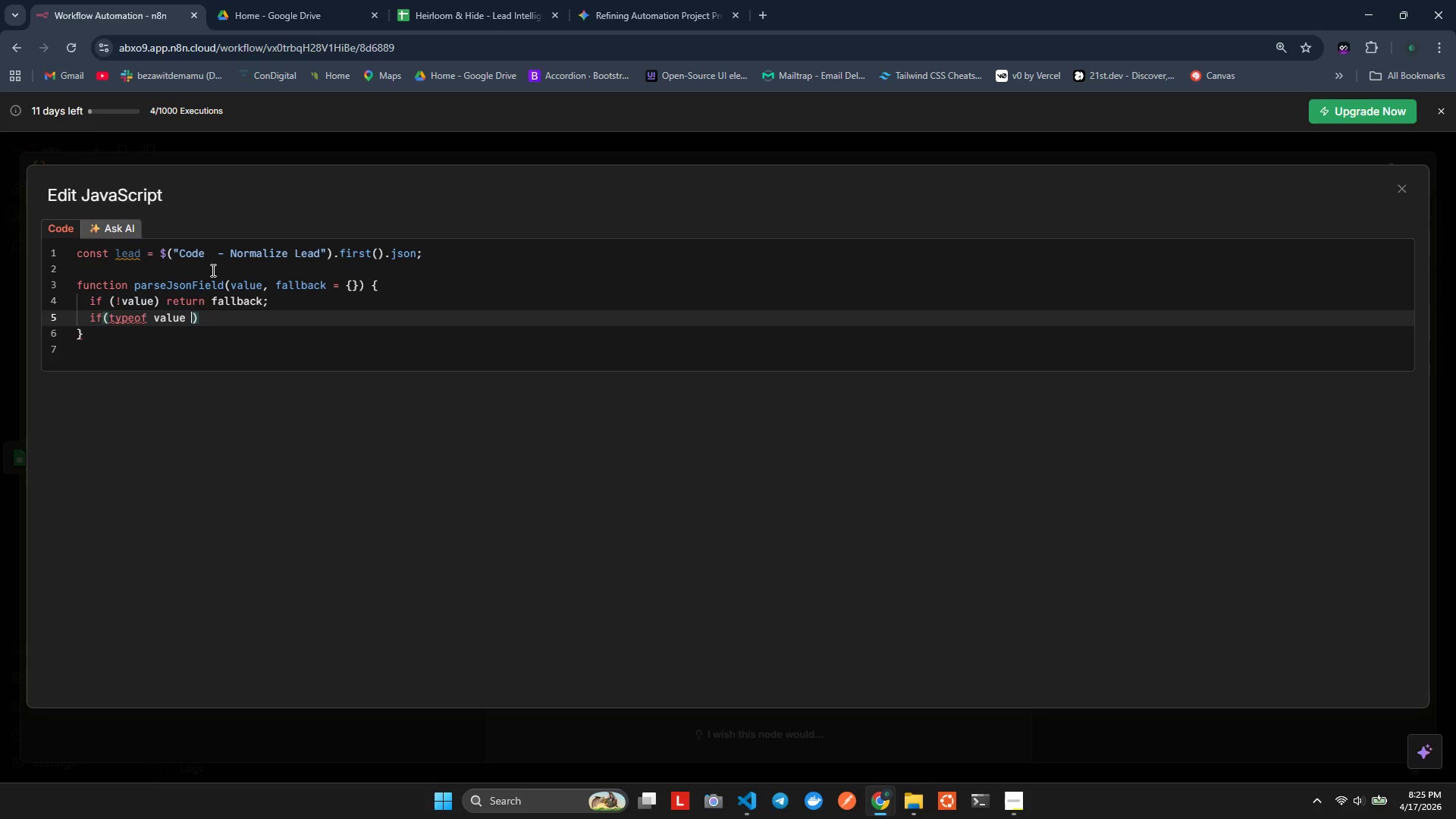 
key(Space)
 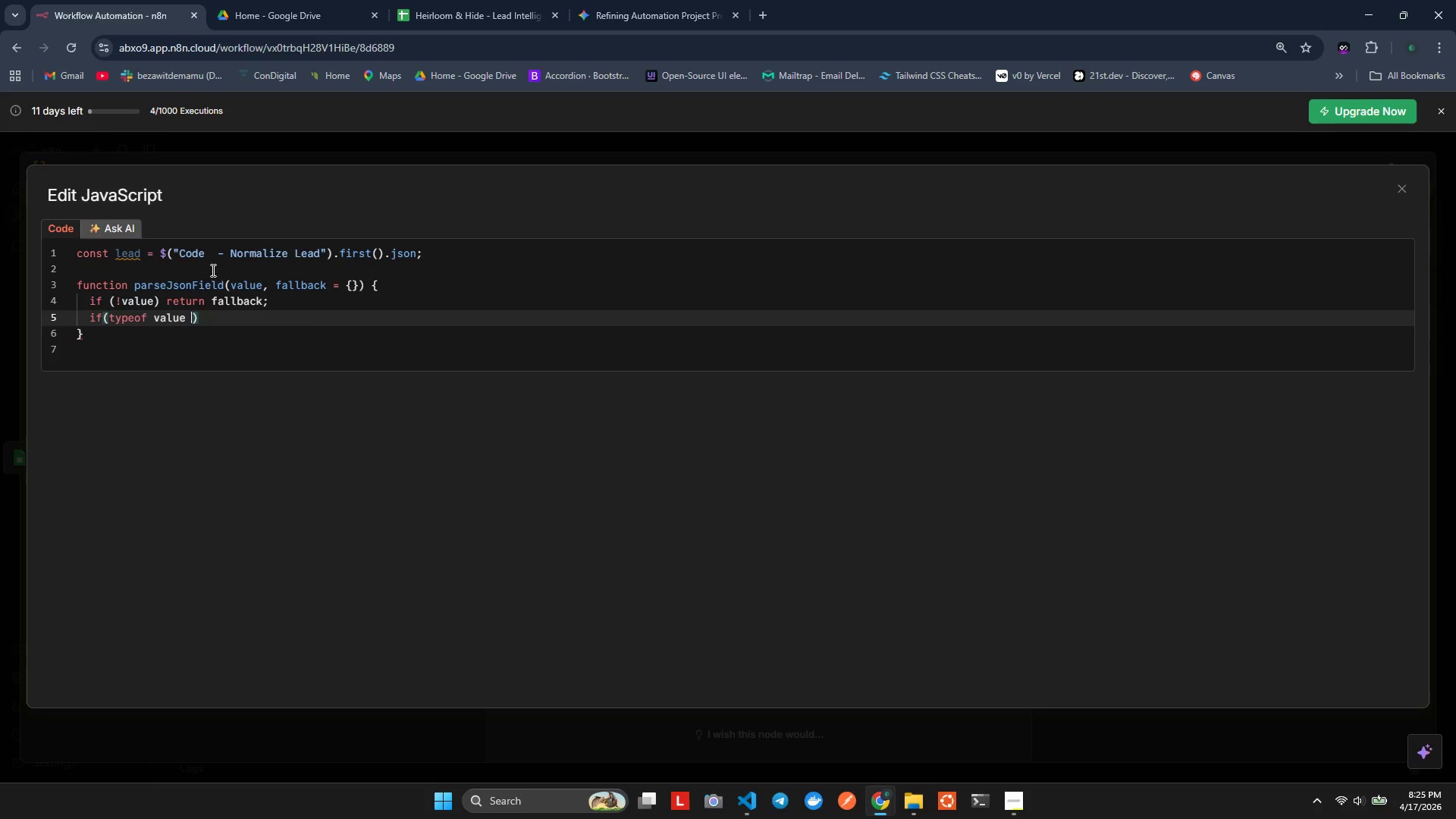 
type(=== 'ob)
 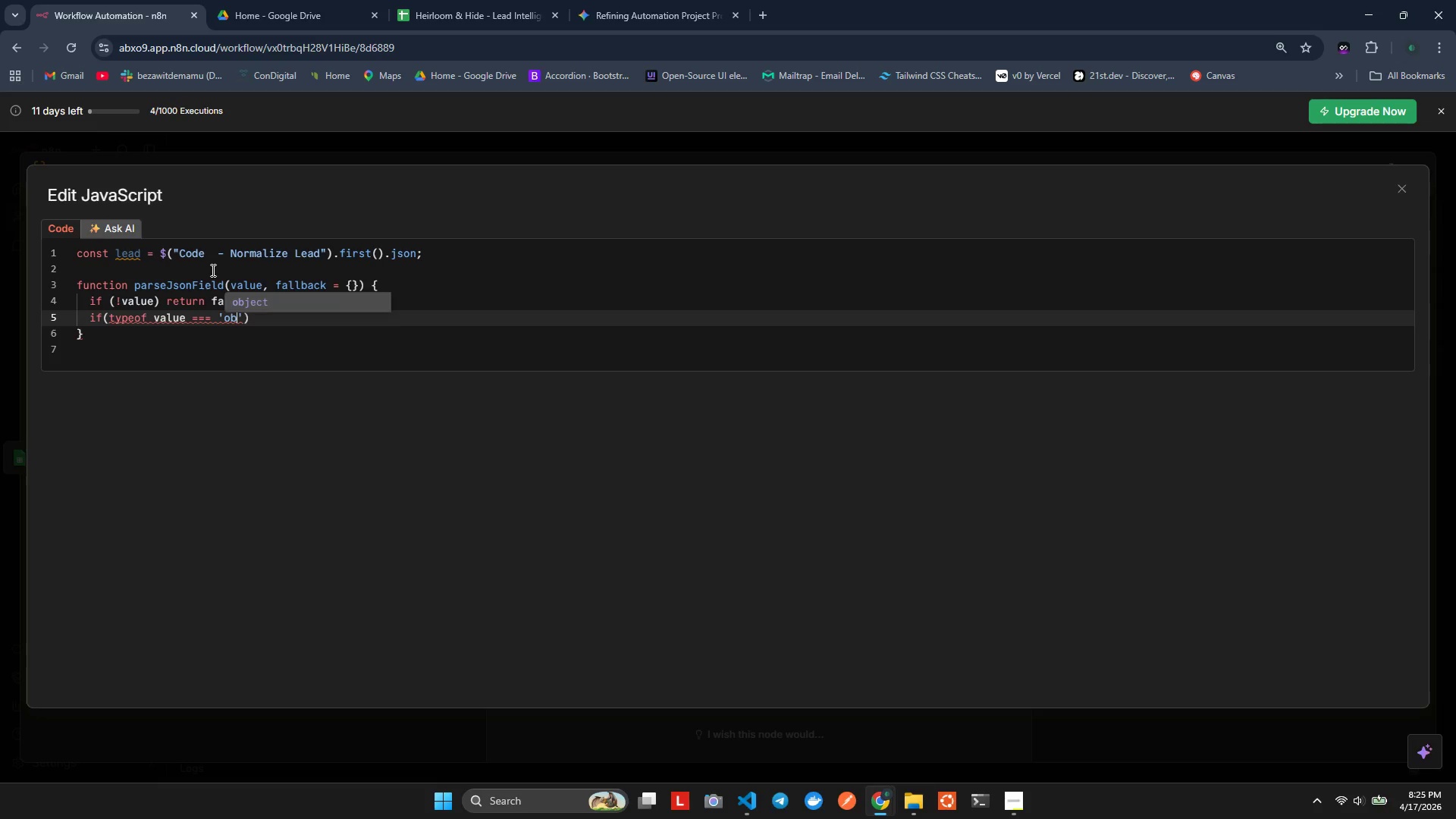 
key(Enter)
 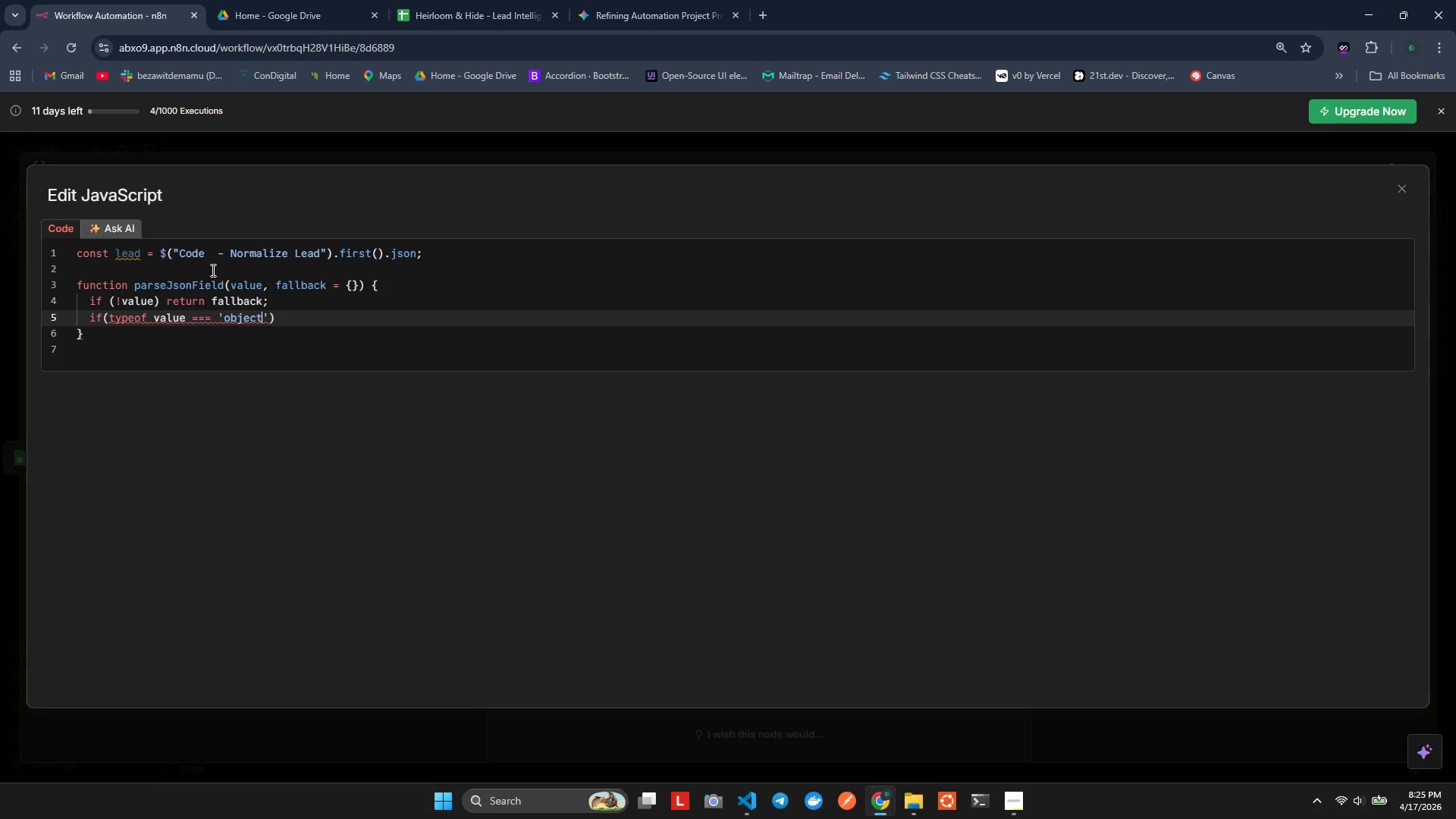 
key(ArrowRight)
 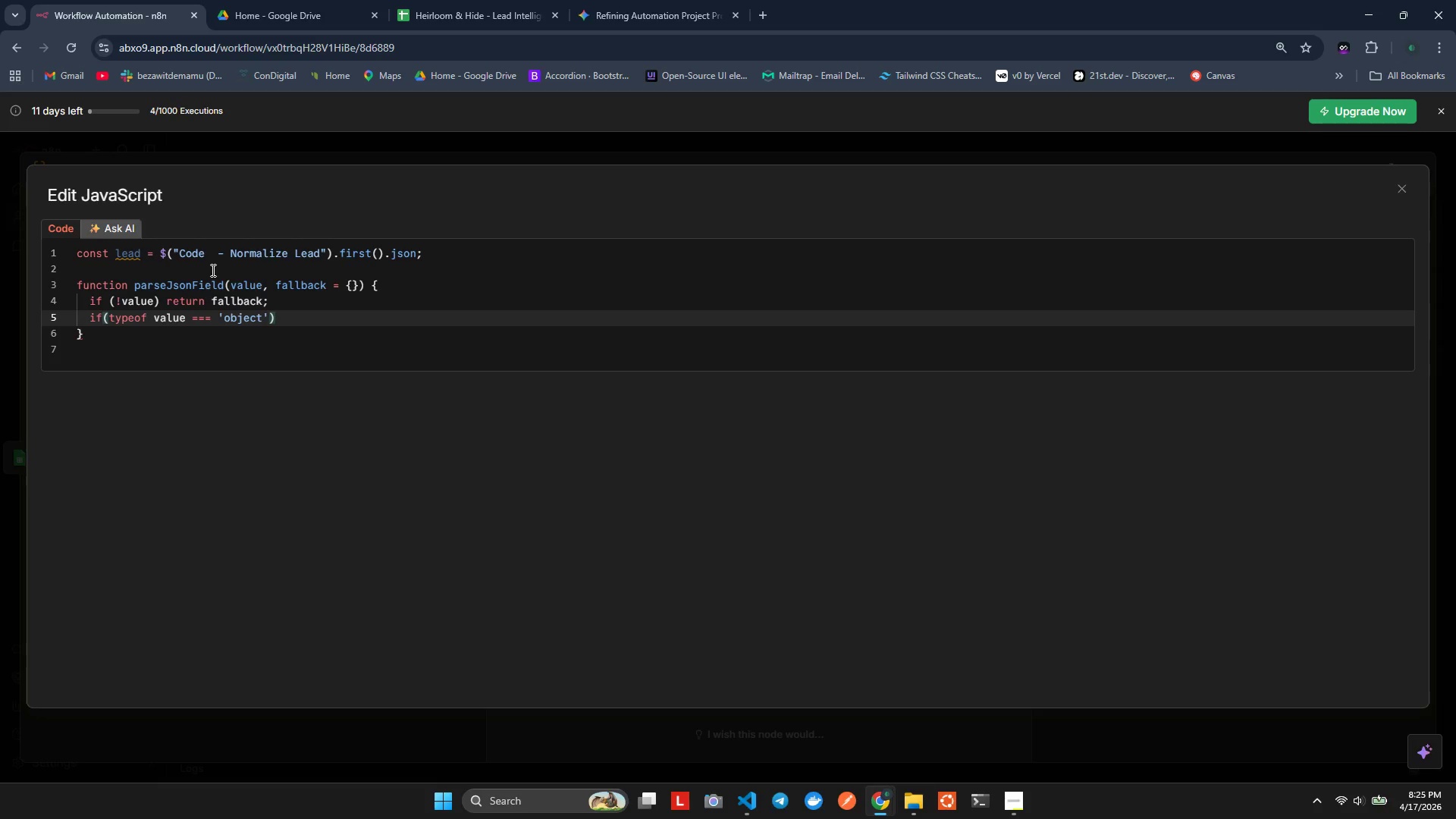 
type( && !Arra)
 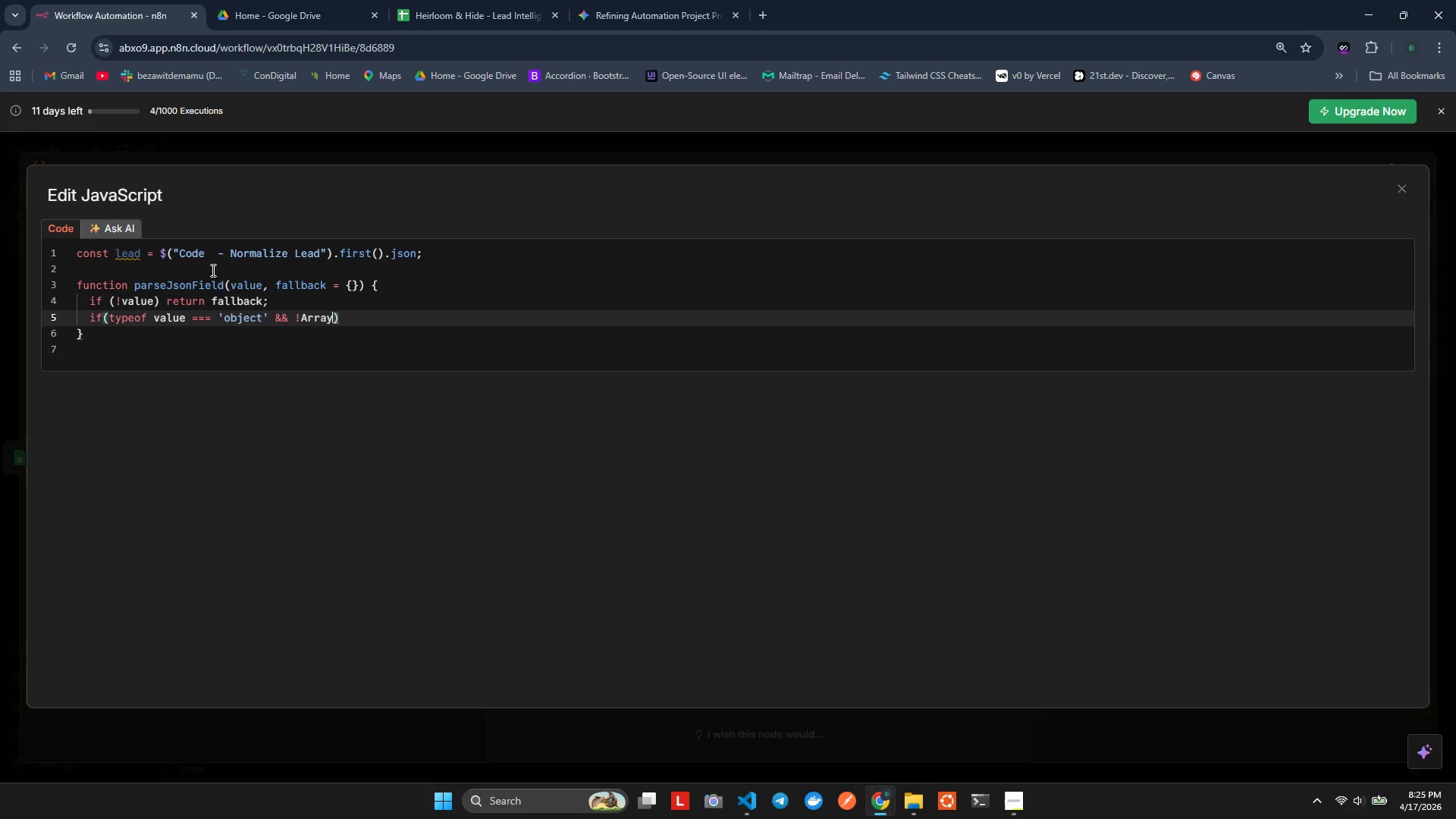 
 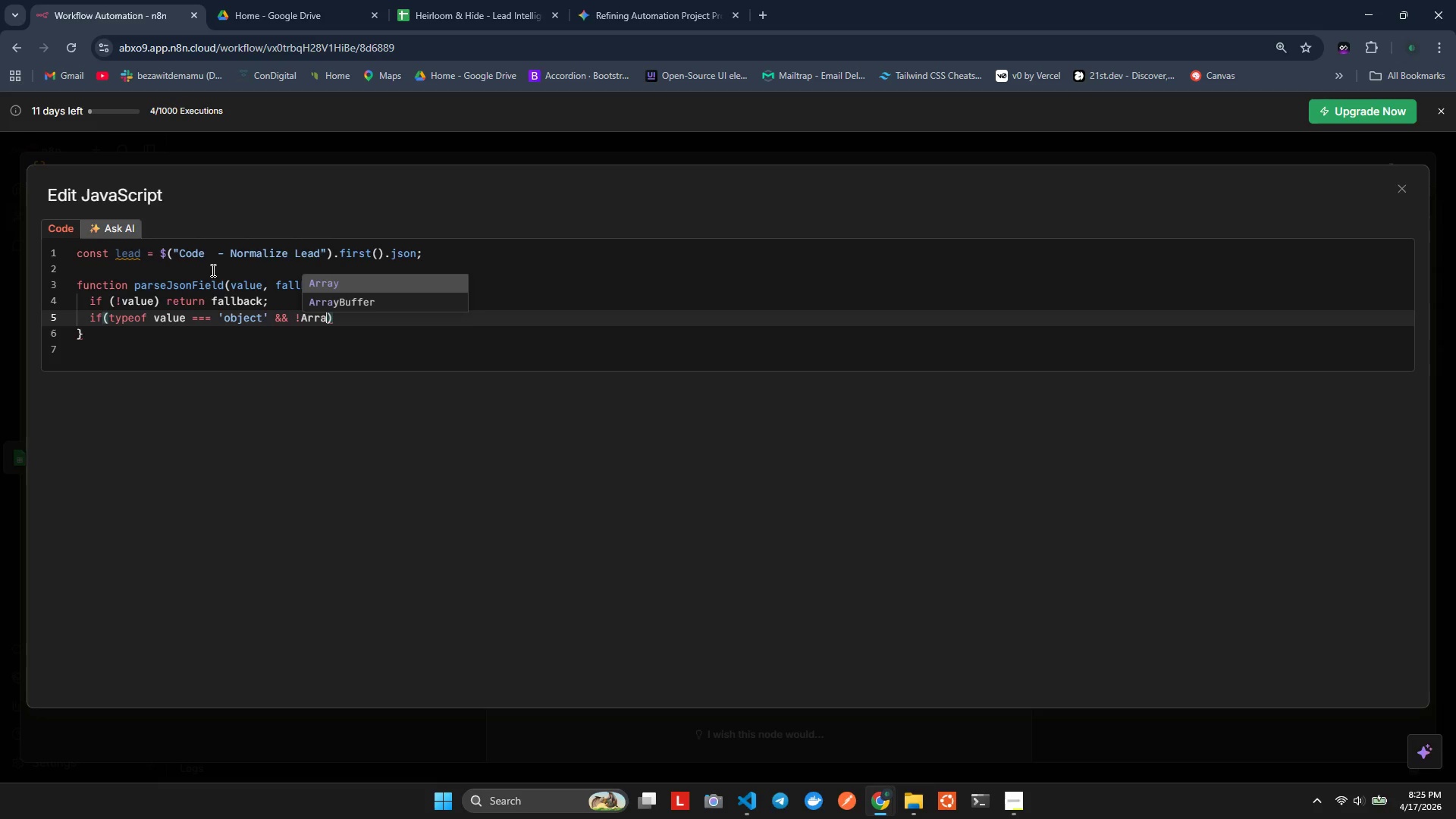 
key(Enter)
 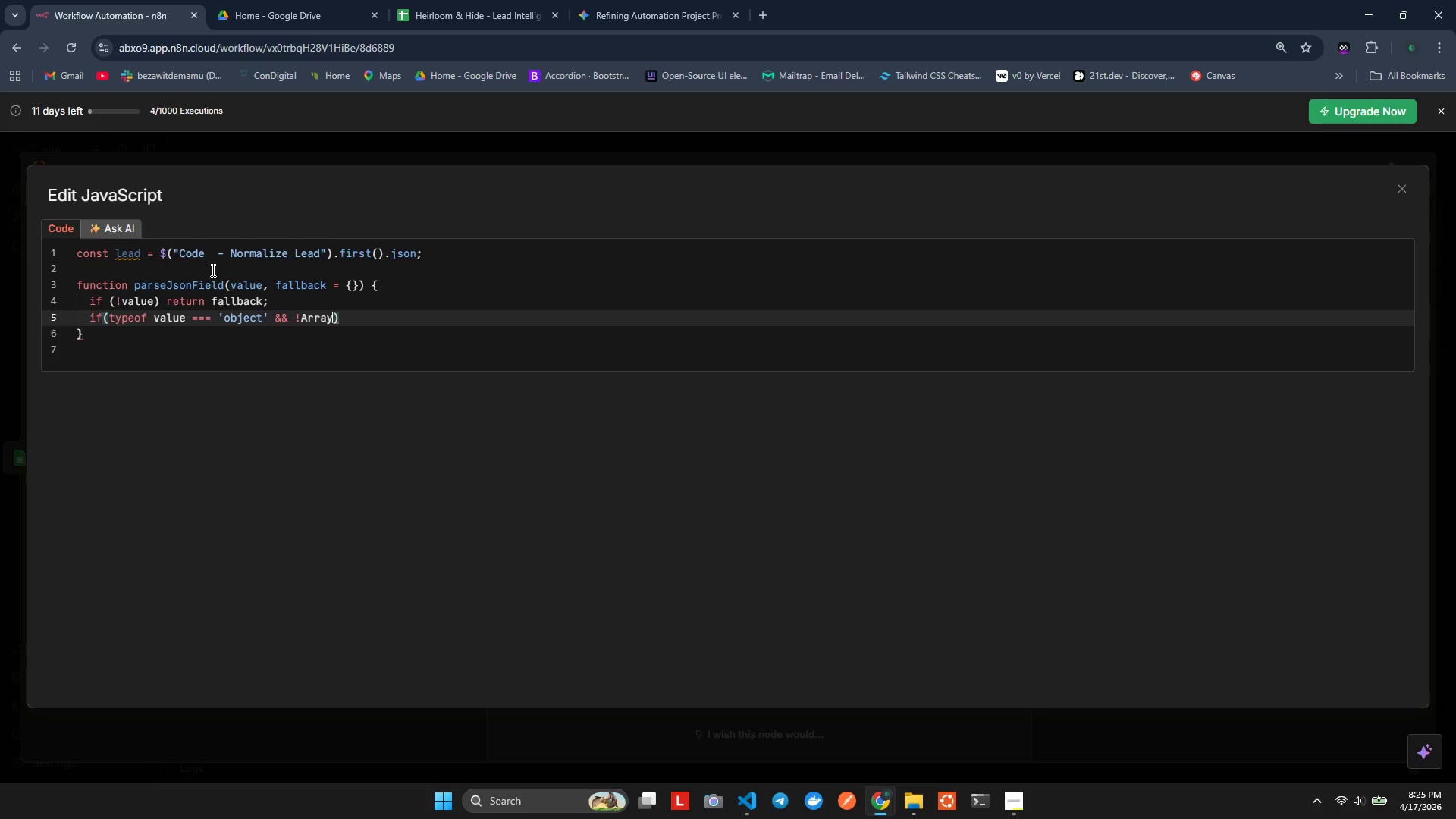 
type(.is)
 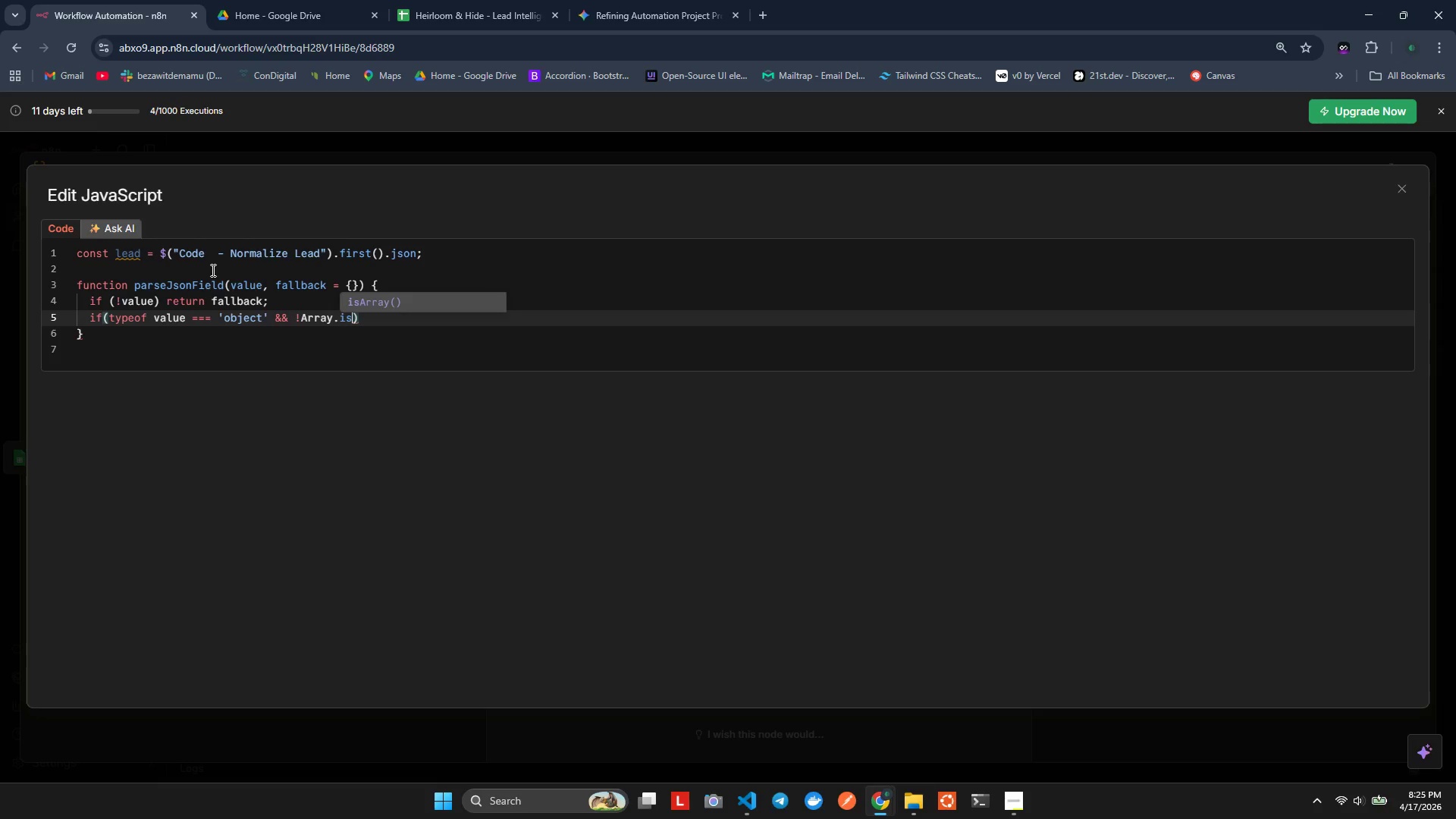 
key(Enter)
 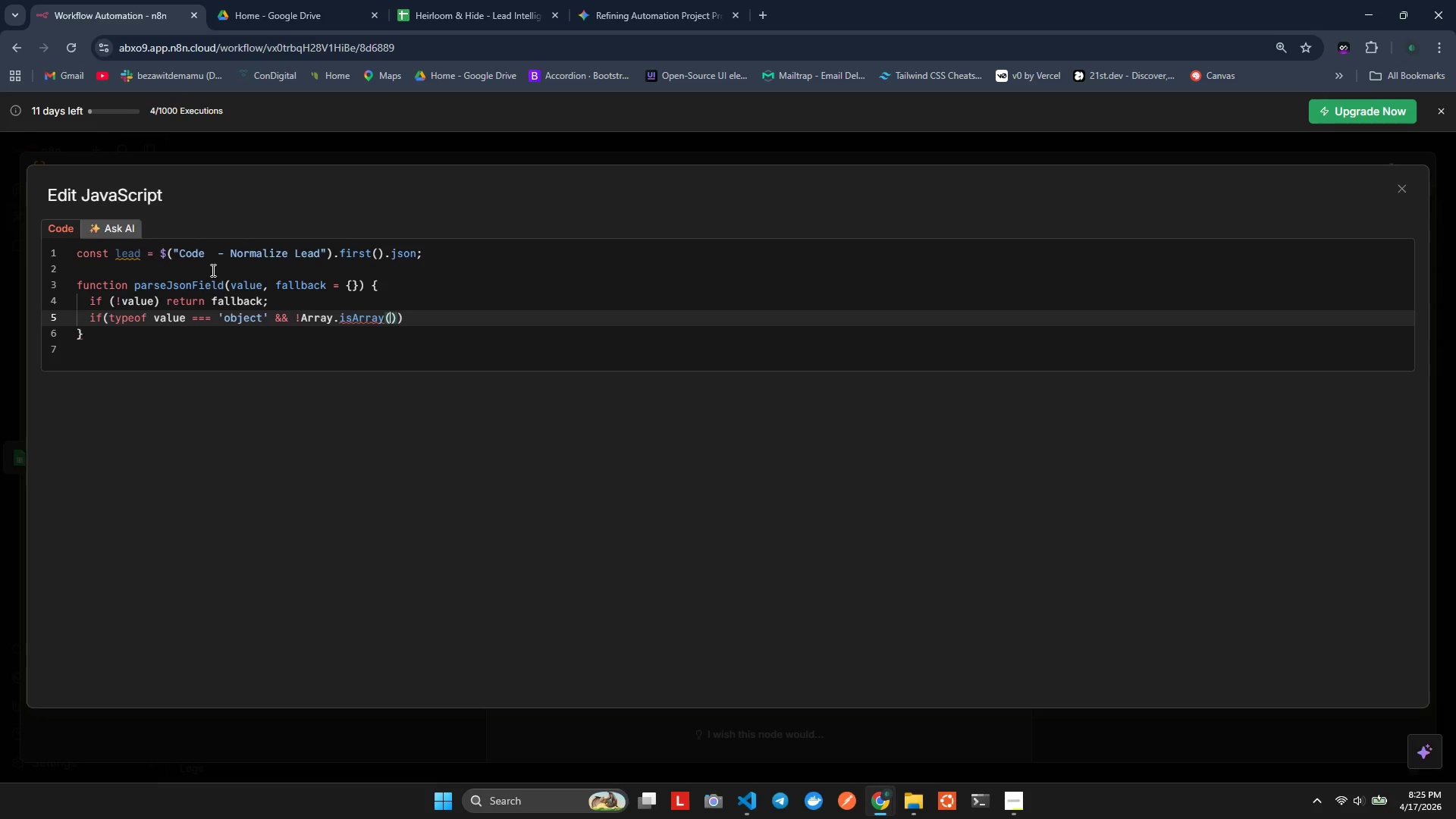 
type(val)
 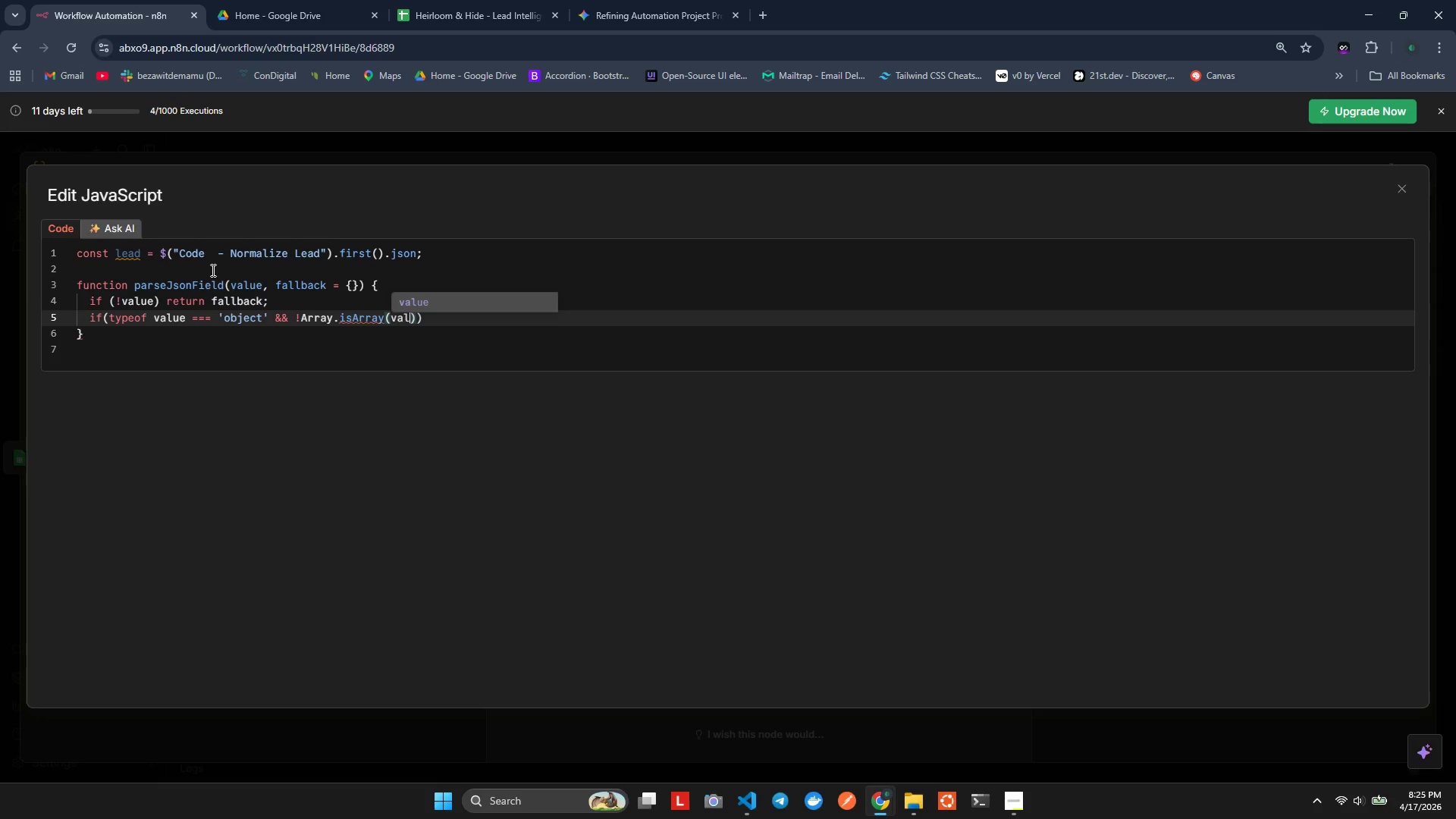 
key(Enter)
 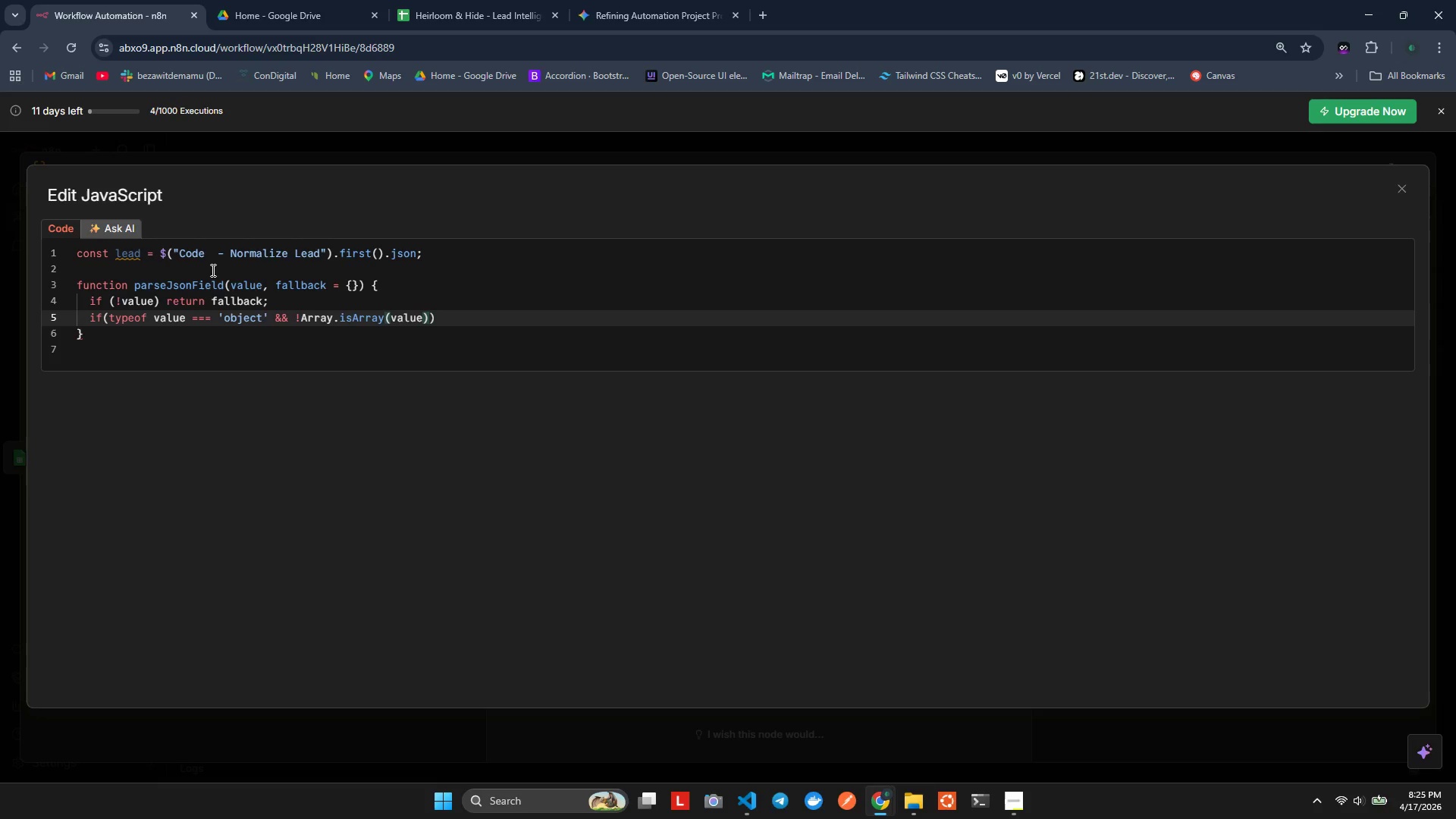 
key(ArrowRight)
 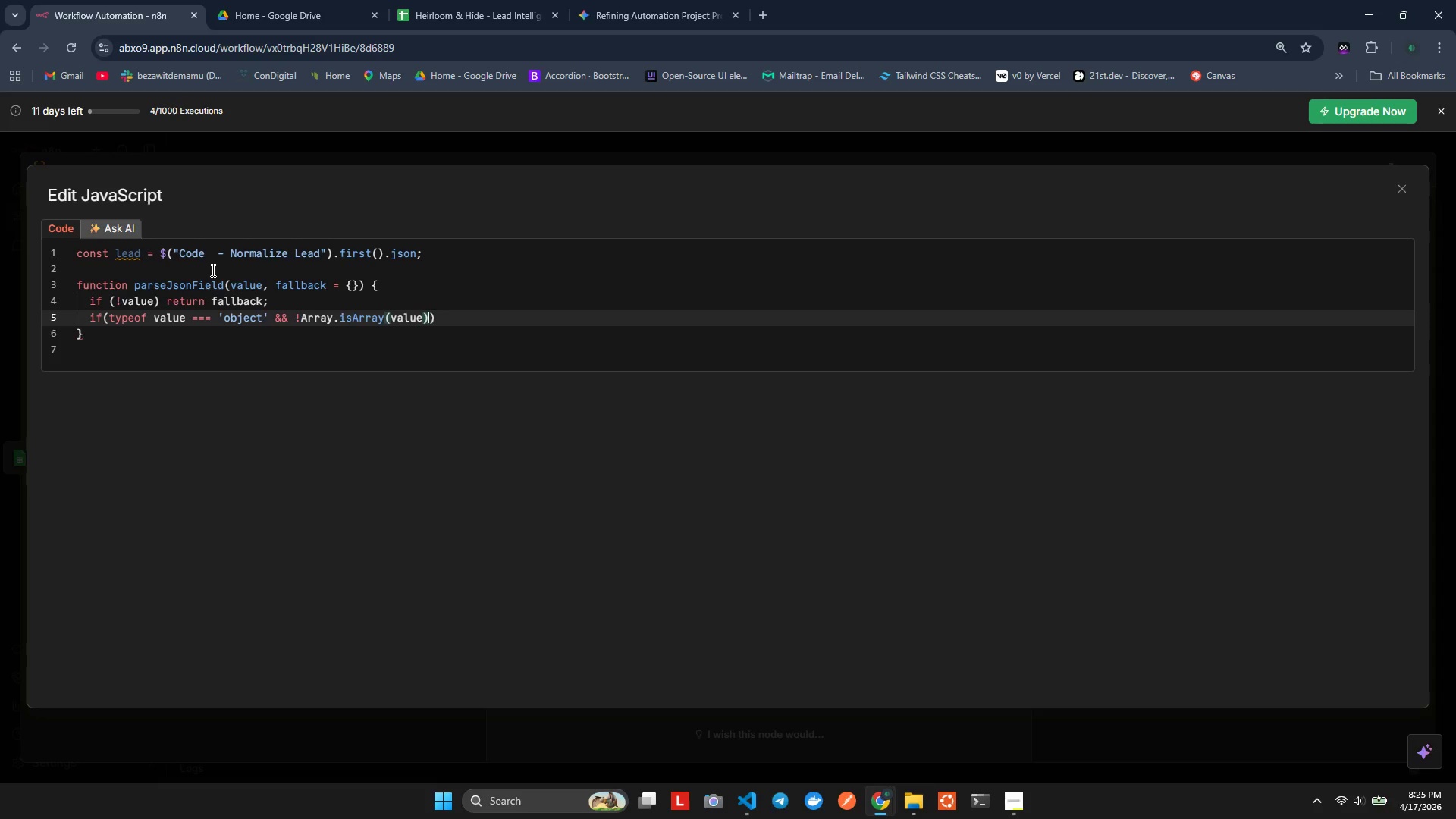 
key(ArrowRight)
 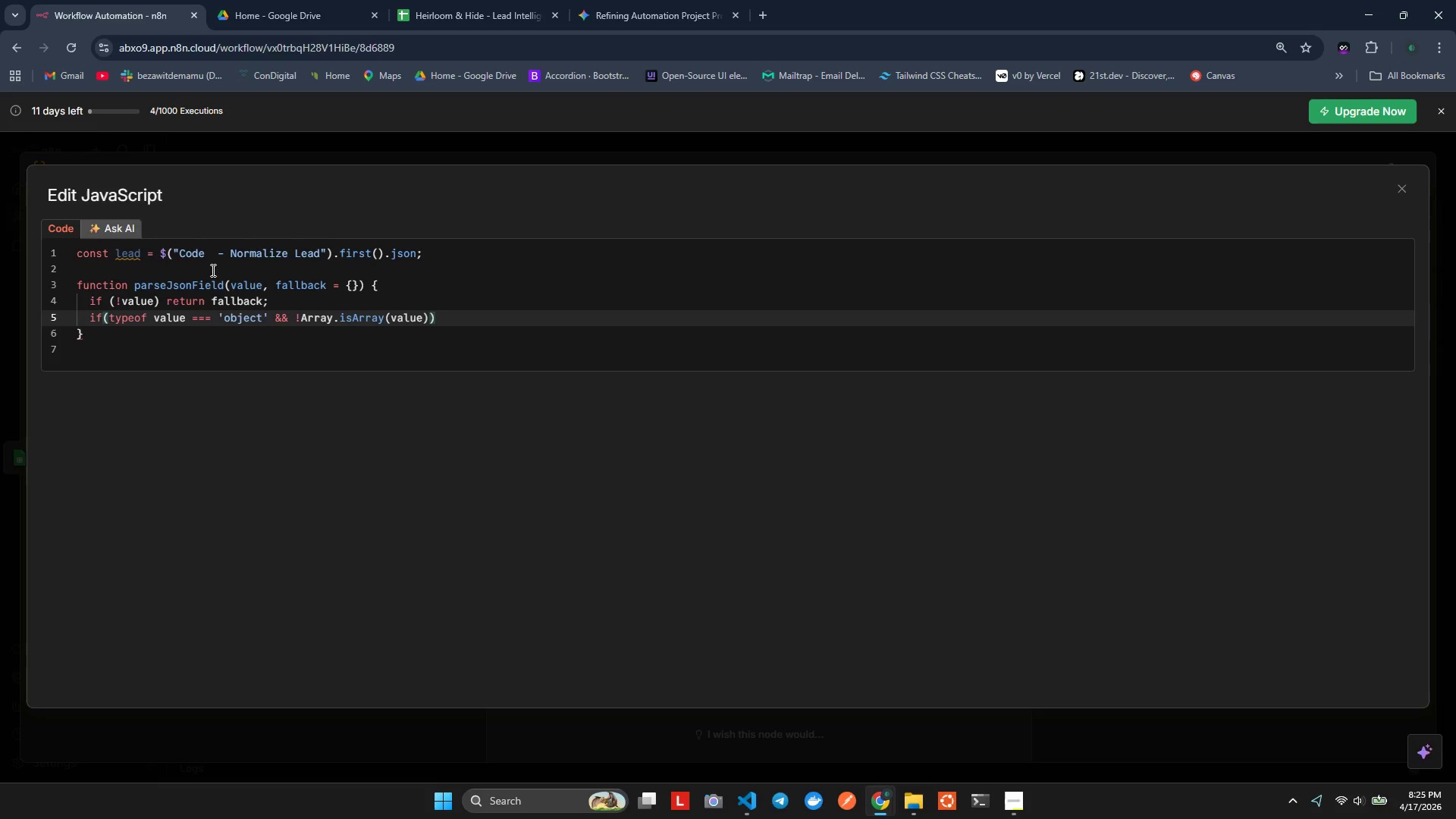 
type( retu)
 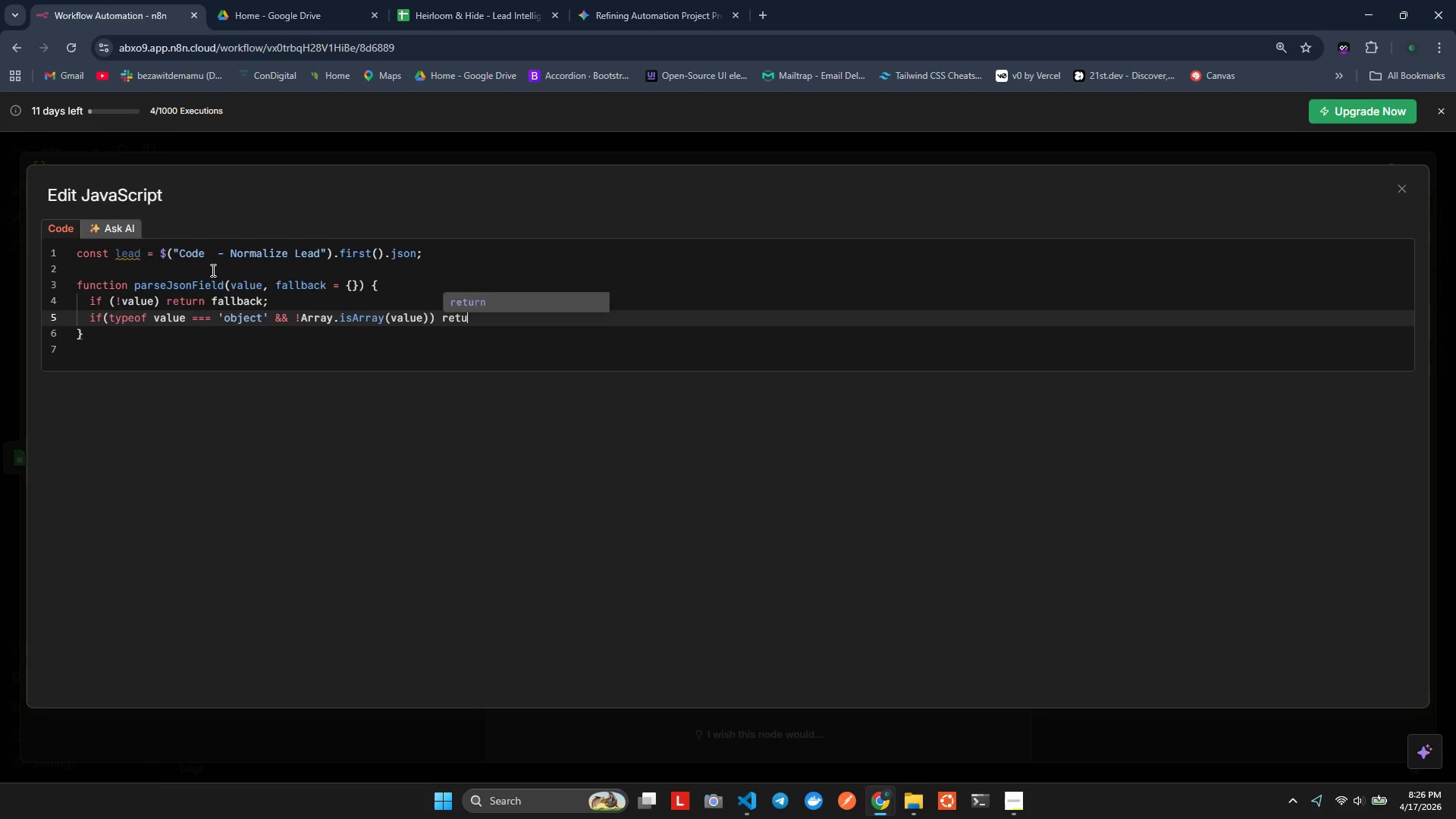 
key(Enter)
 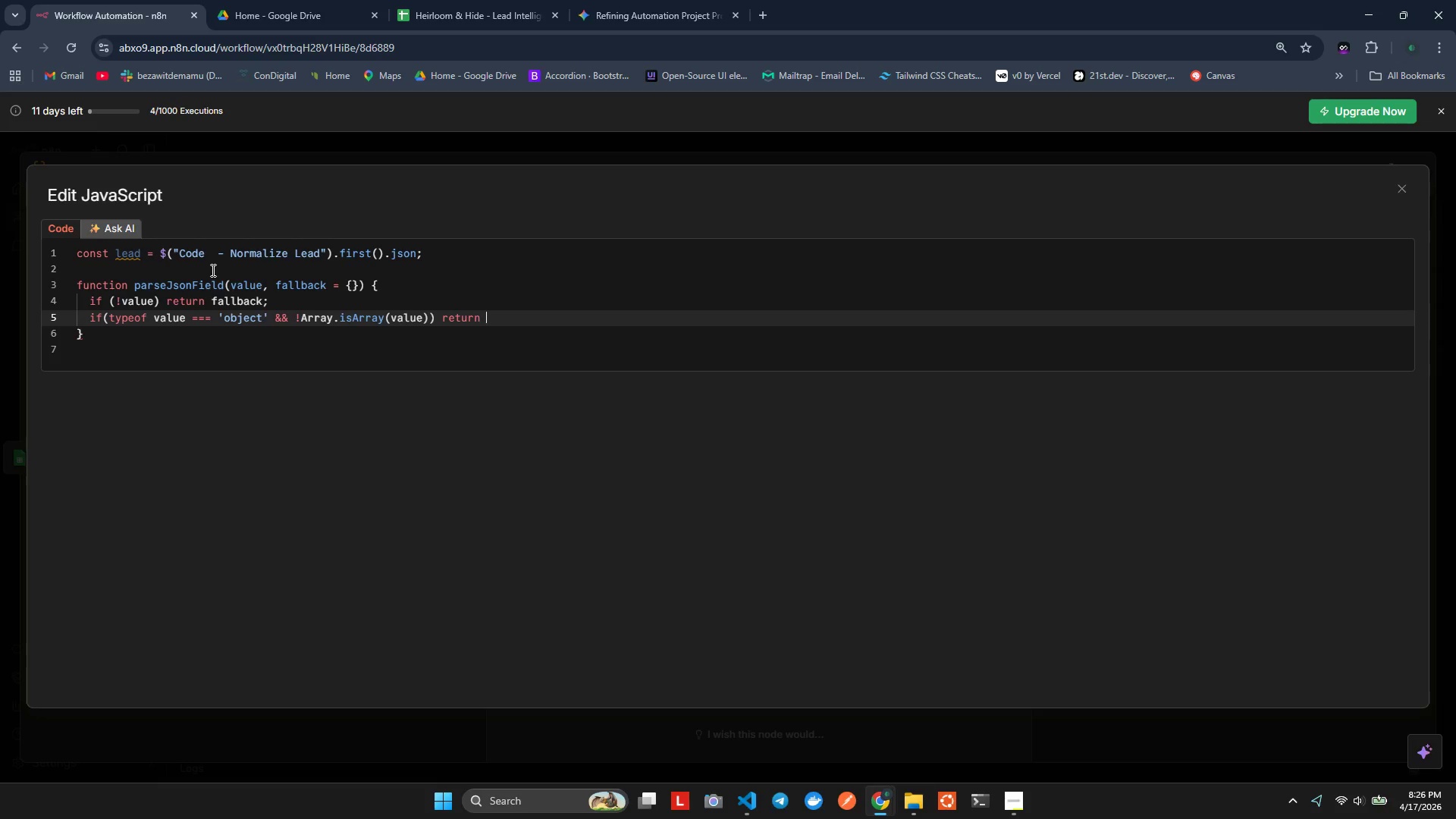 
type( valueF)
 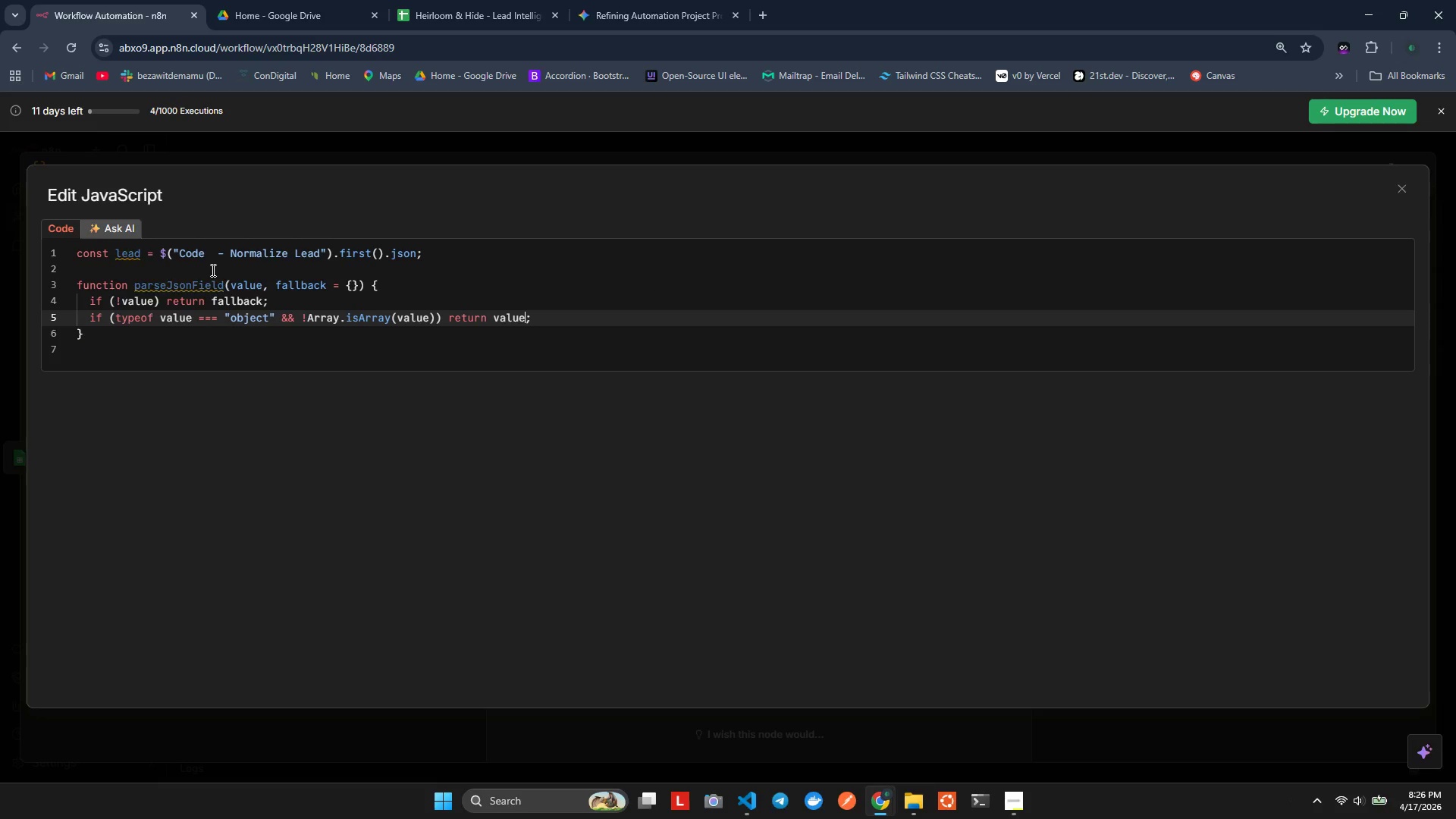 
hold_key(key=AltLeft, duration=0.38)
 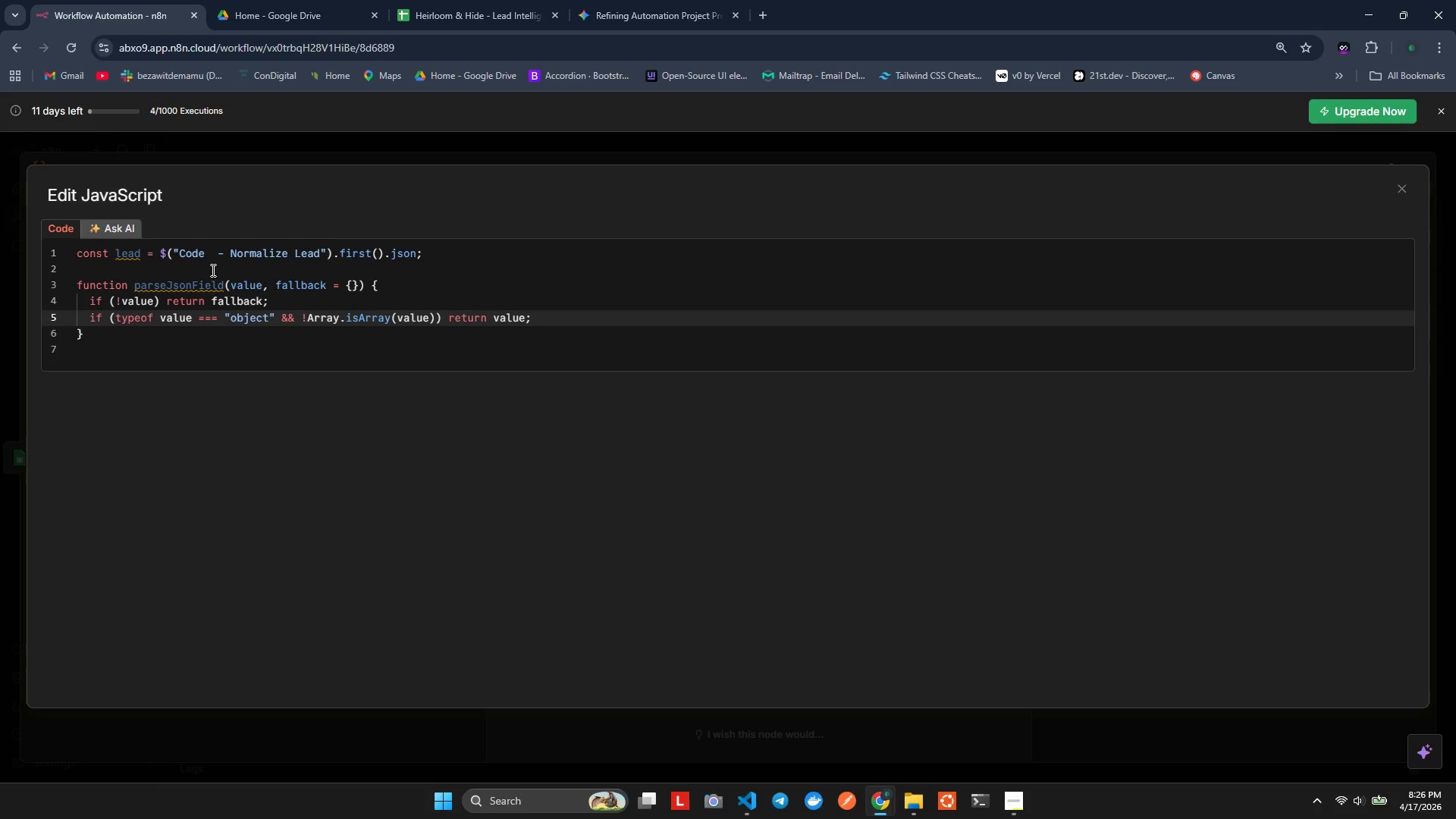 
key(ArrowLeft)
 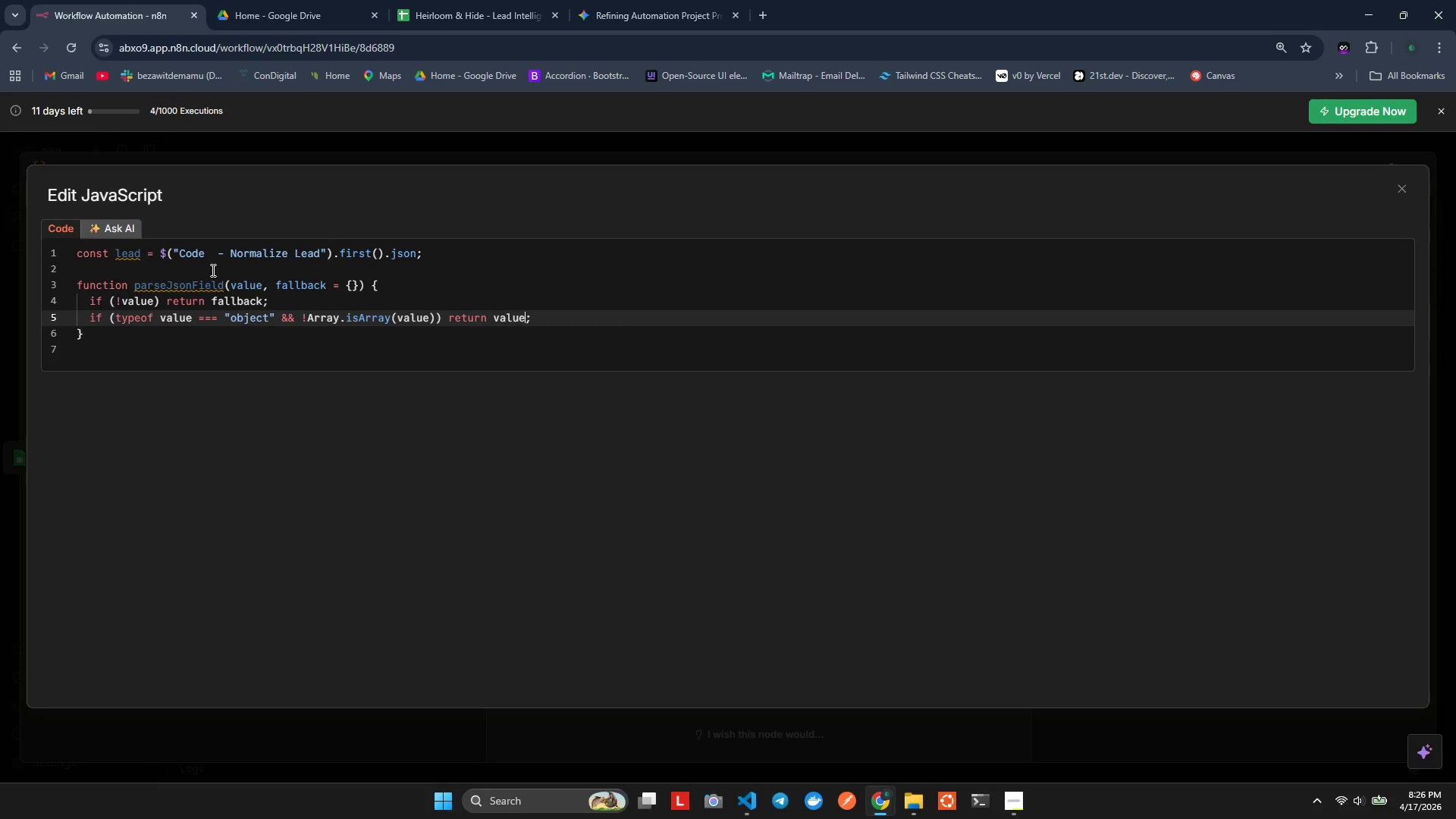 
key(ArrowRight)
 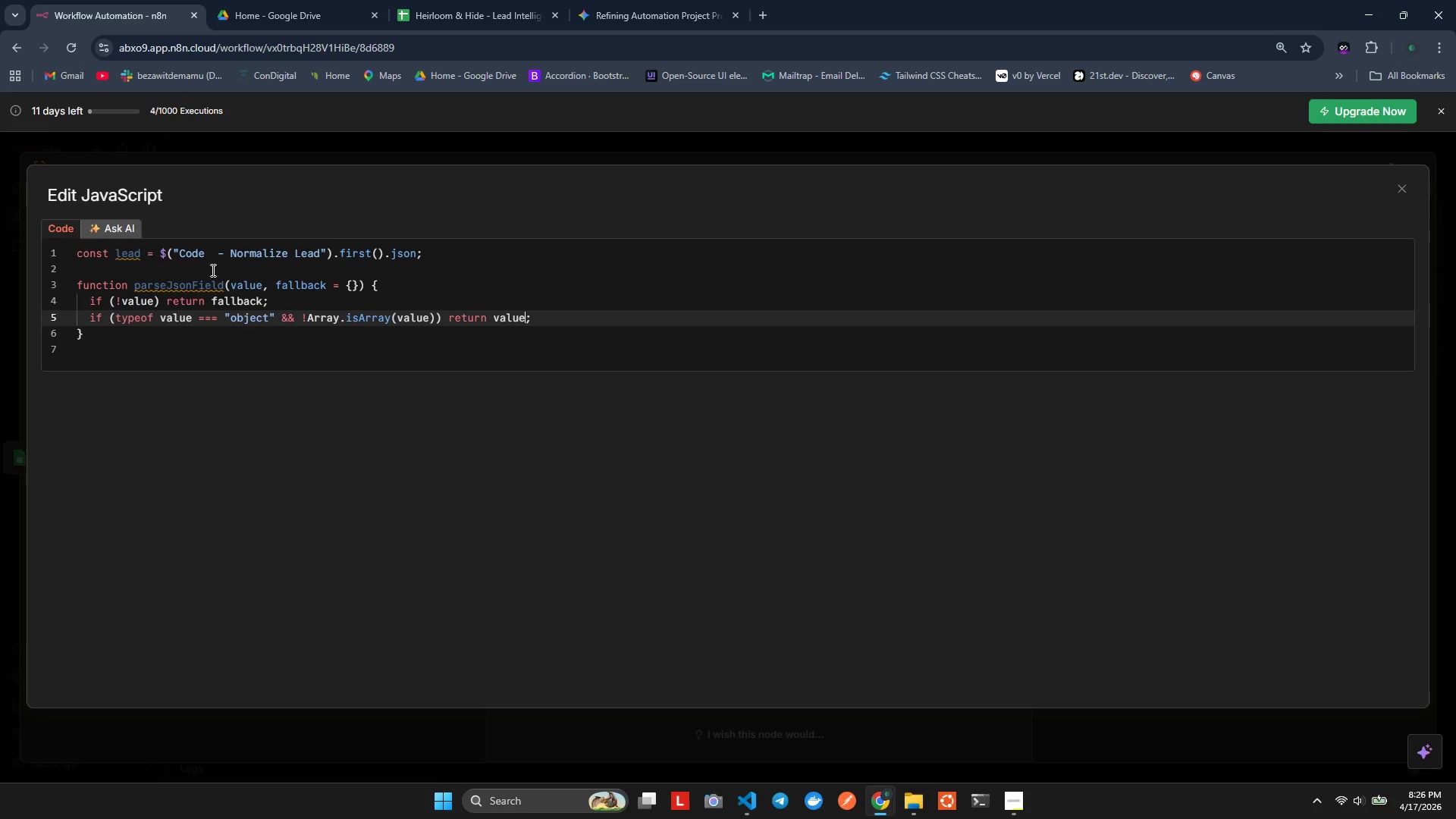 
key(ArrowRight)
 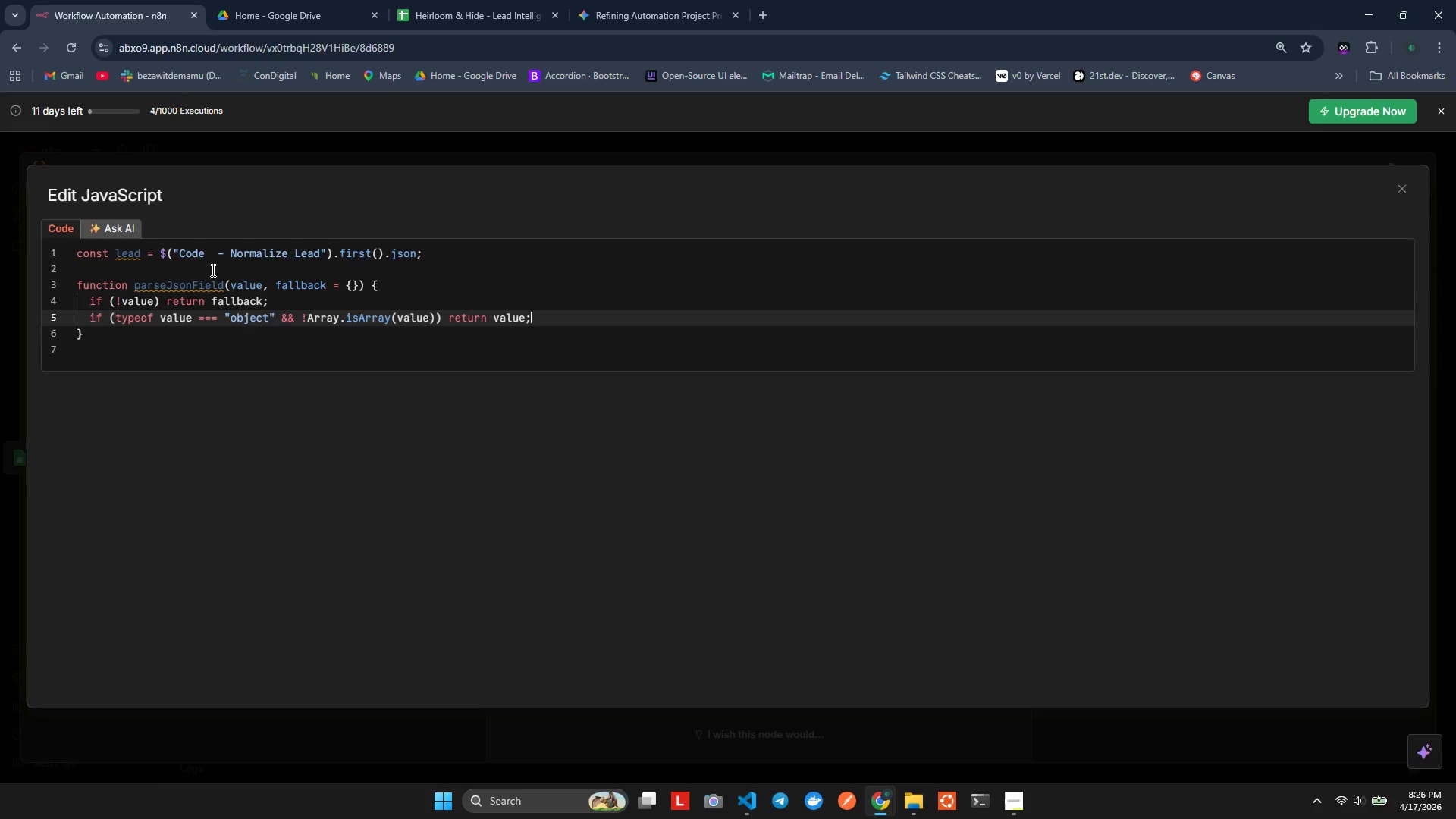 
key(Enter)
 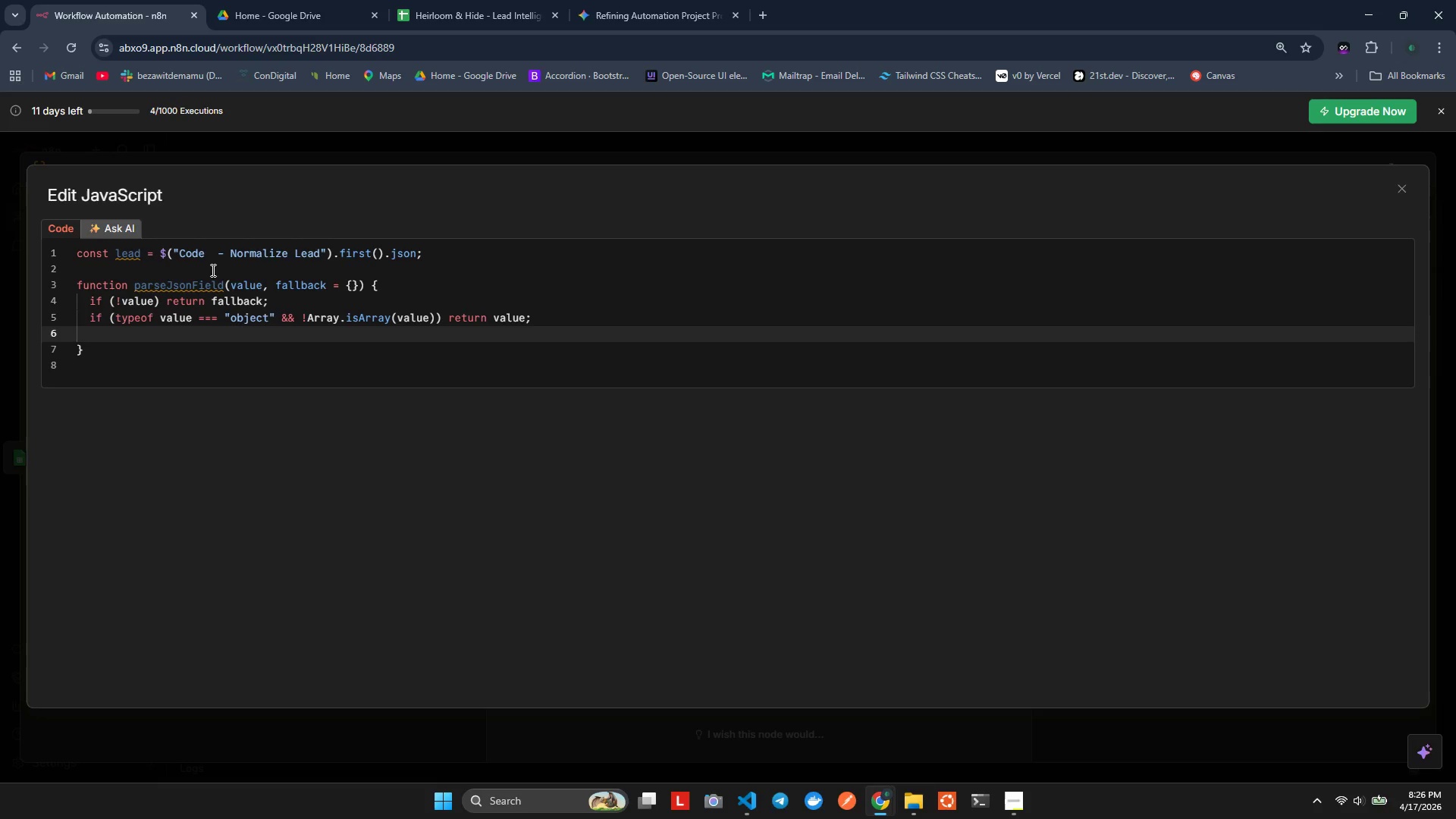 
key(Enter)
 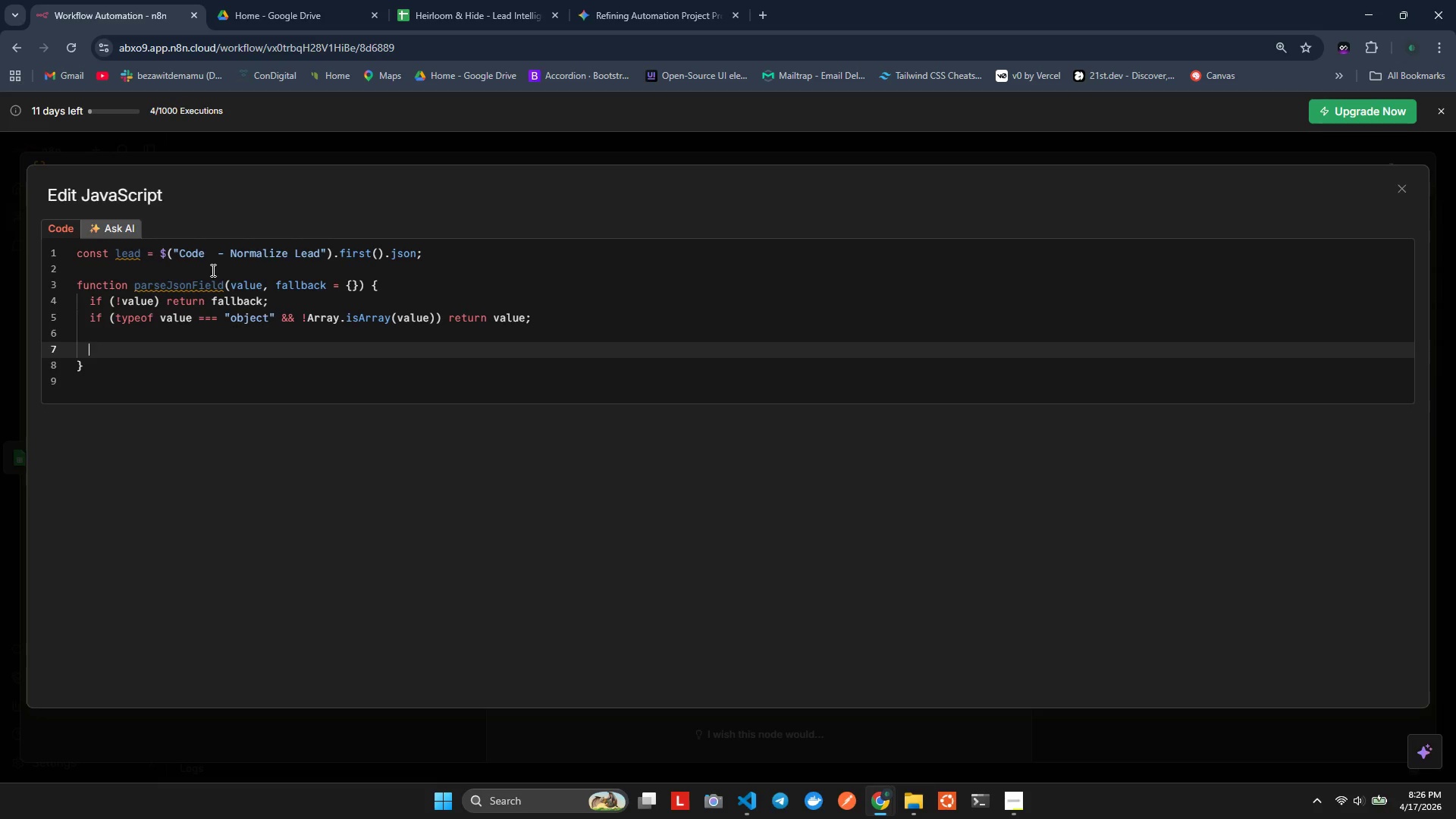 
type(try)
 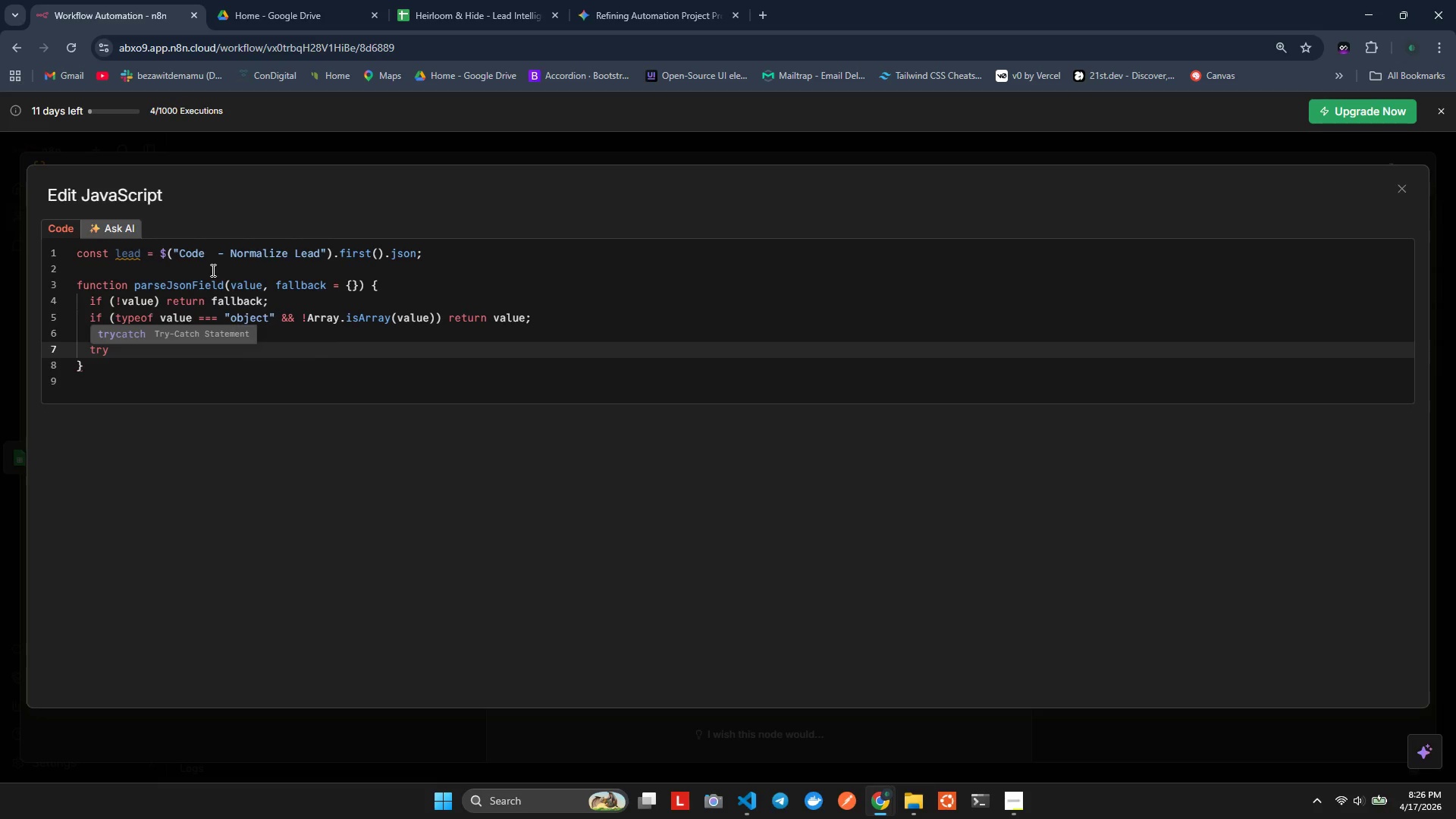 
key(Enter)
 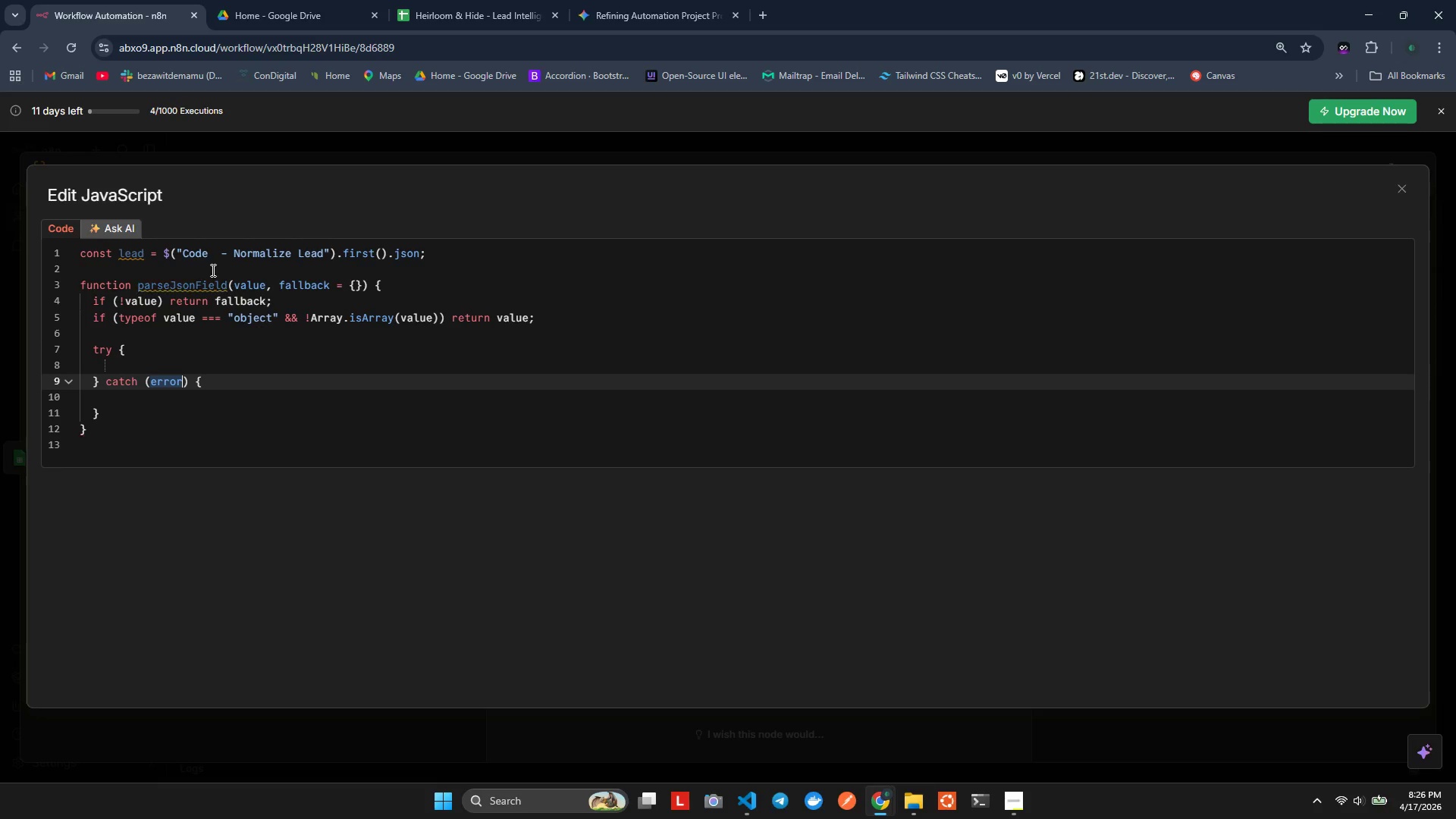 
key(ArrowUp)
 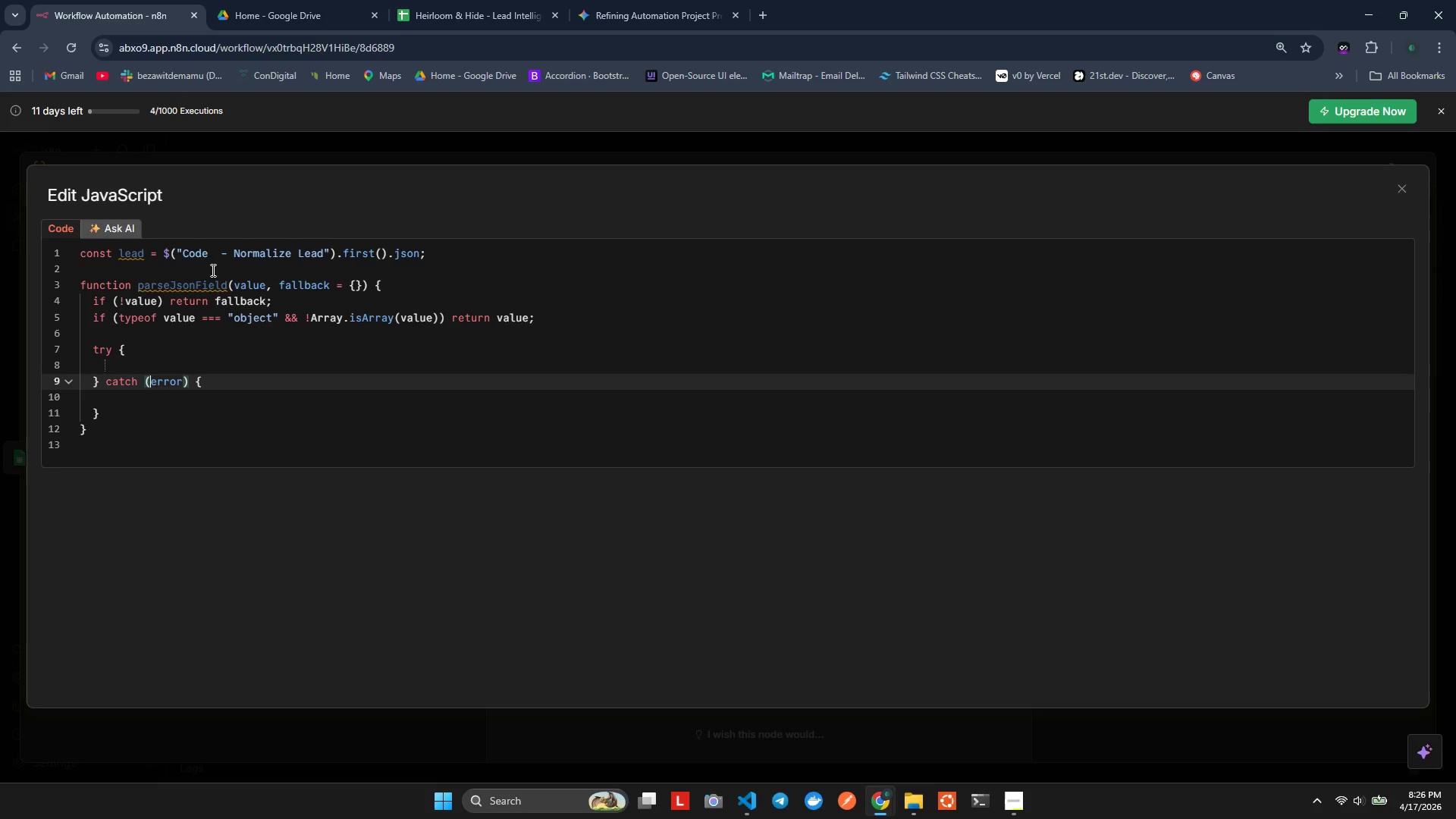 
key(ArrowUp)
 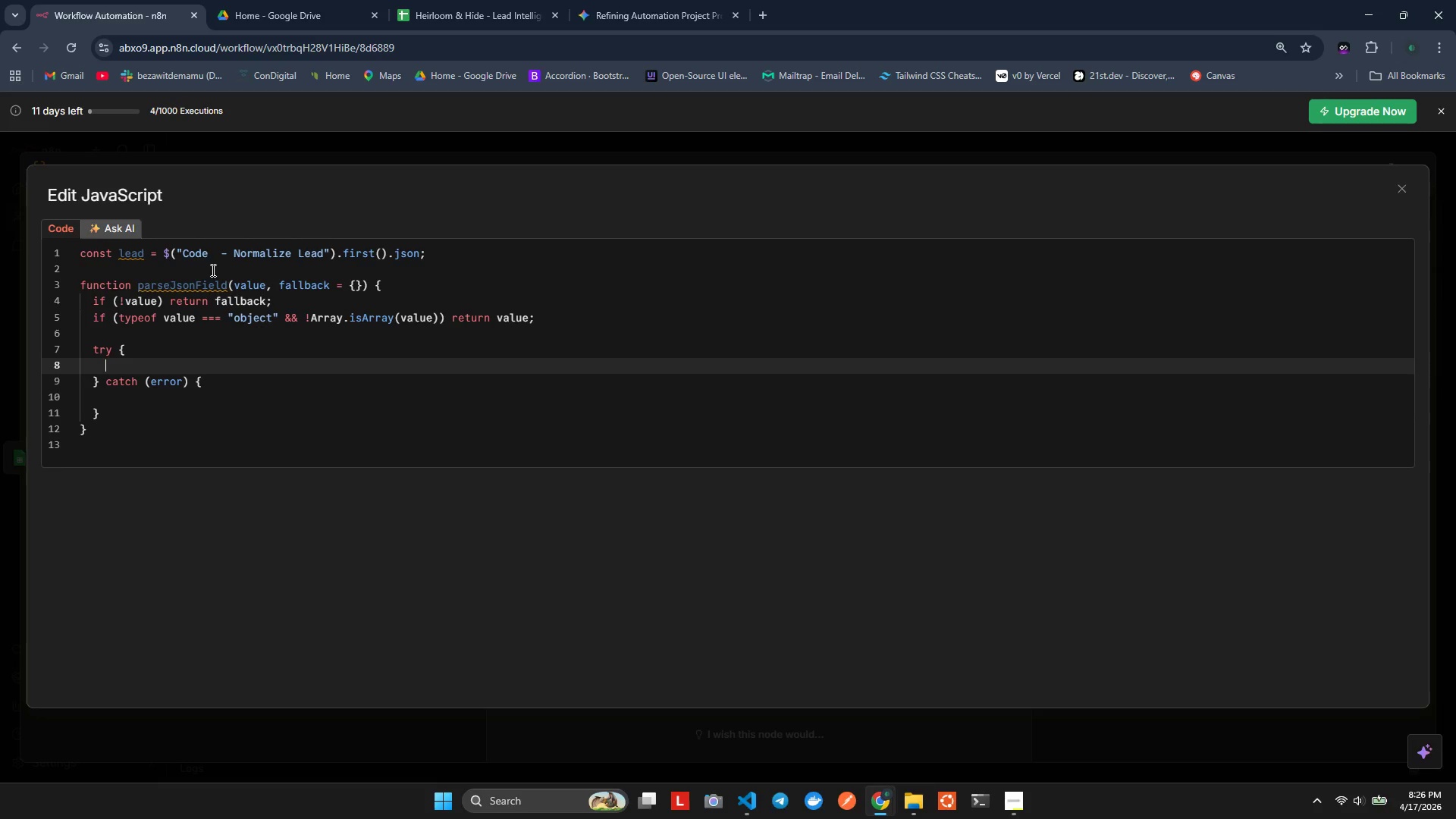 
type(reut)
key(Backspace)
key(Backspace)
type(tur)
 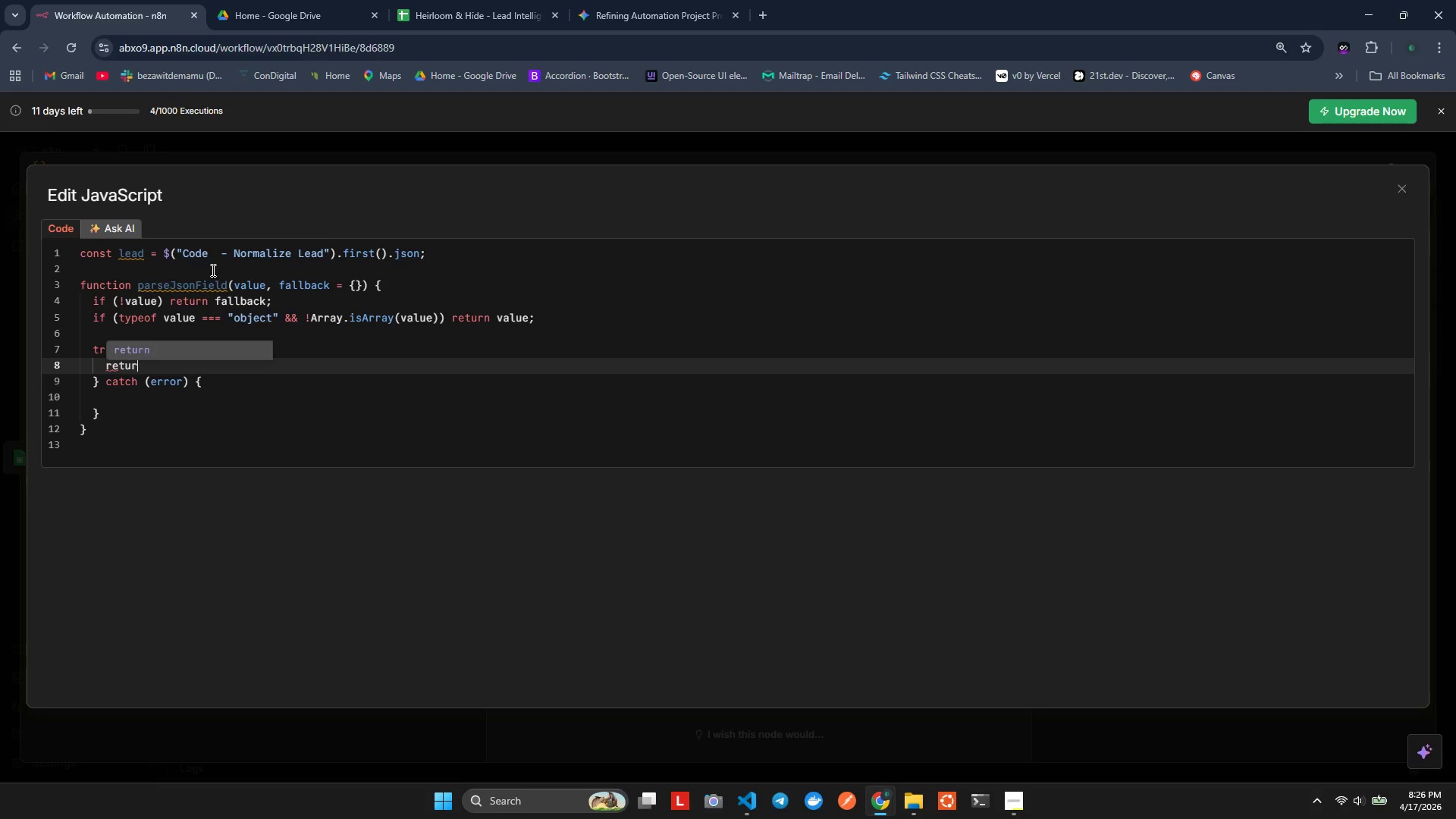 
key(Enter)
 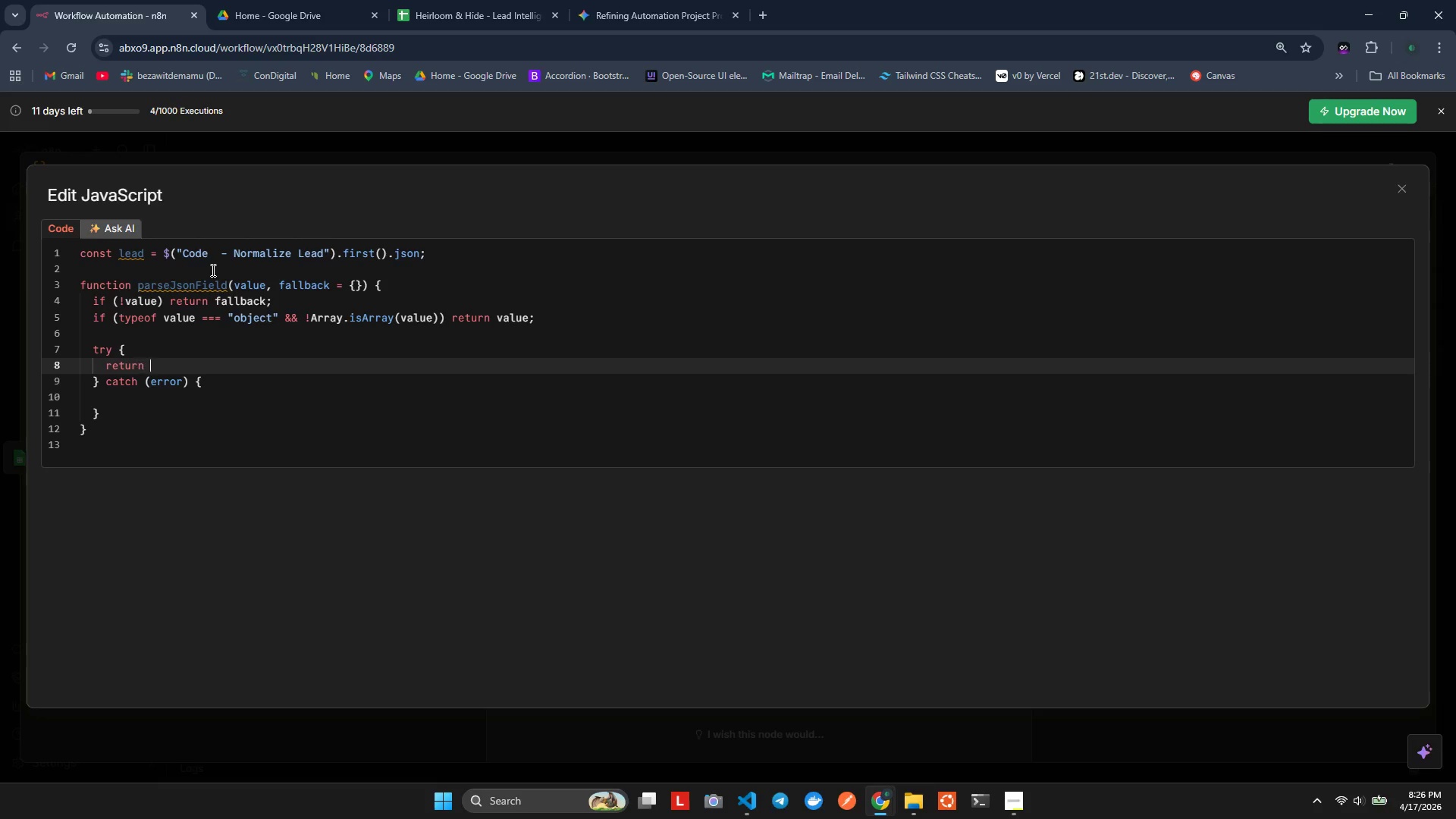 
type( JSON)
 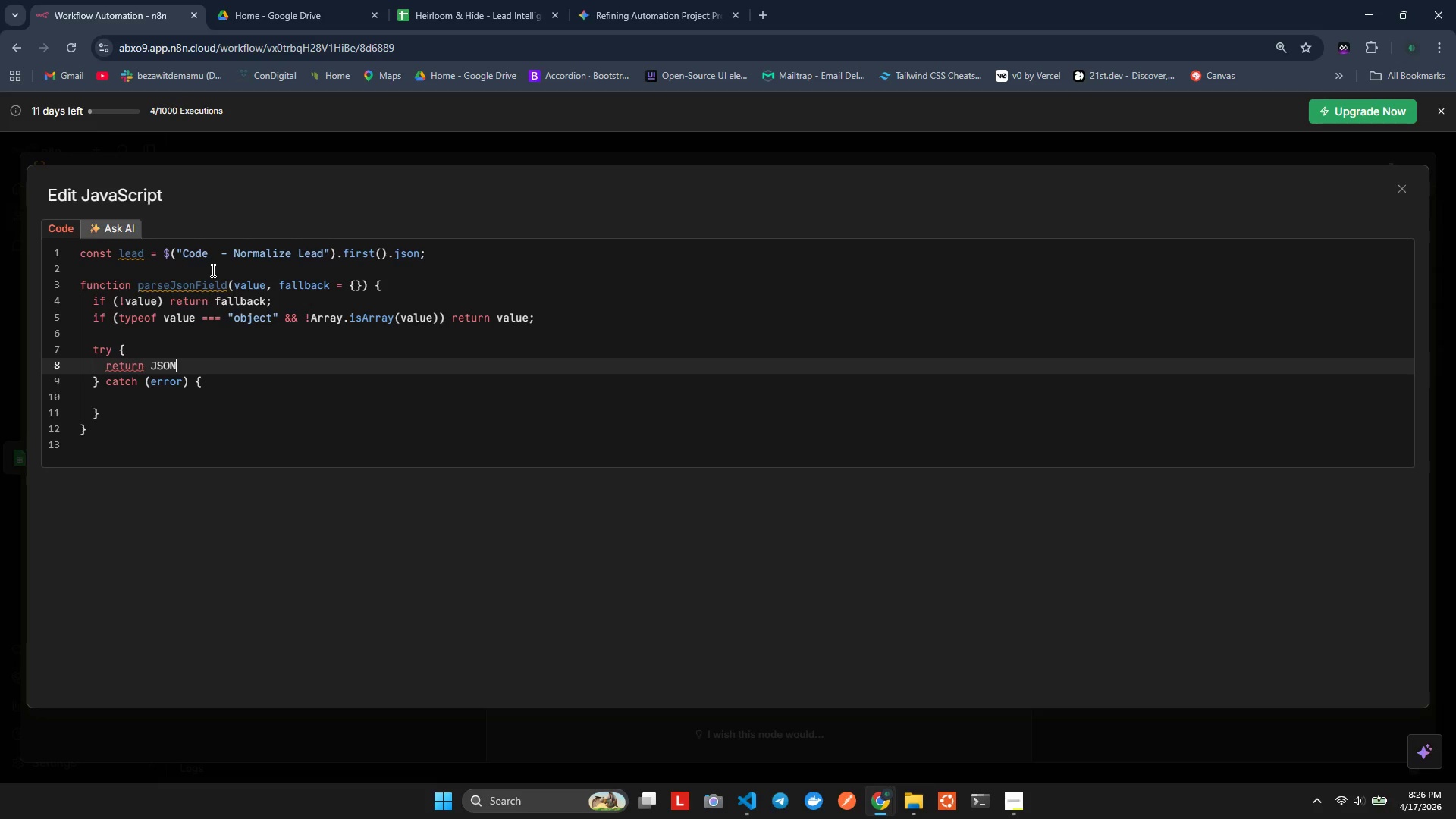 
 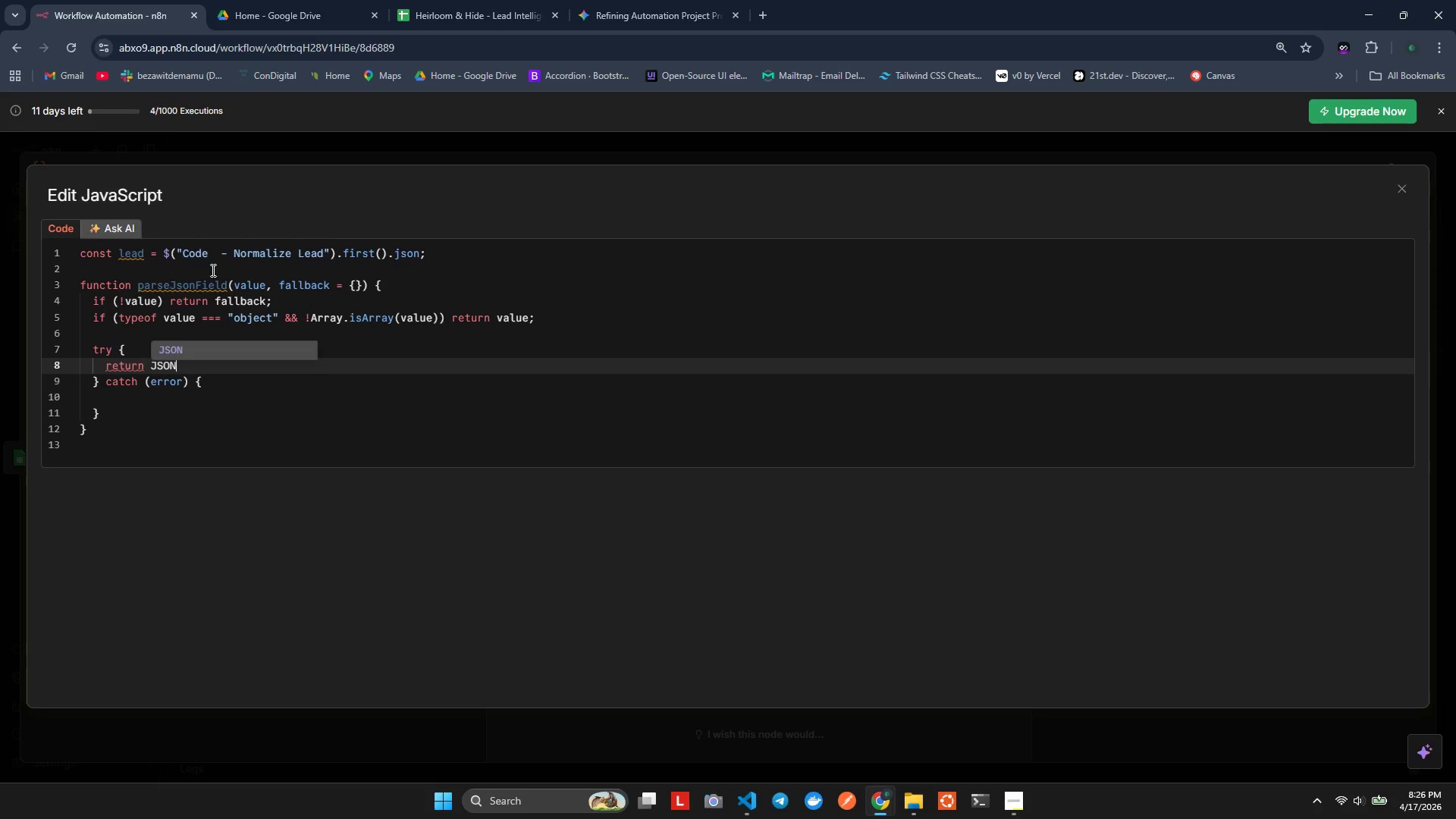 
key(Enter)
 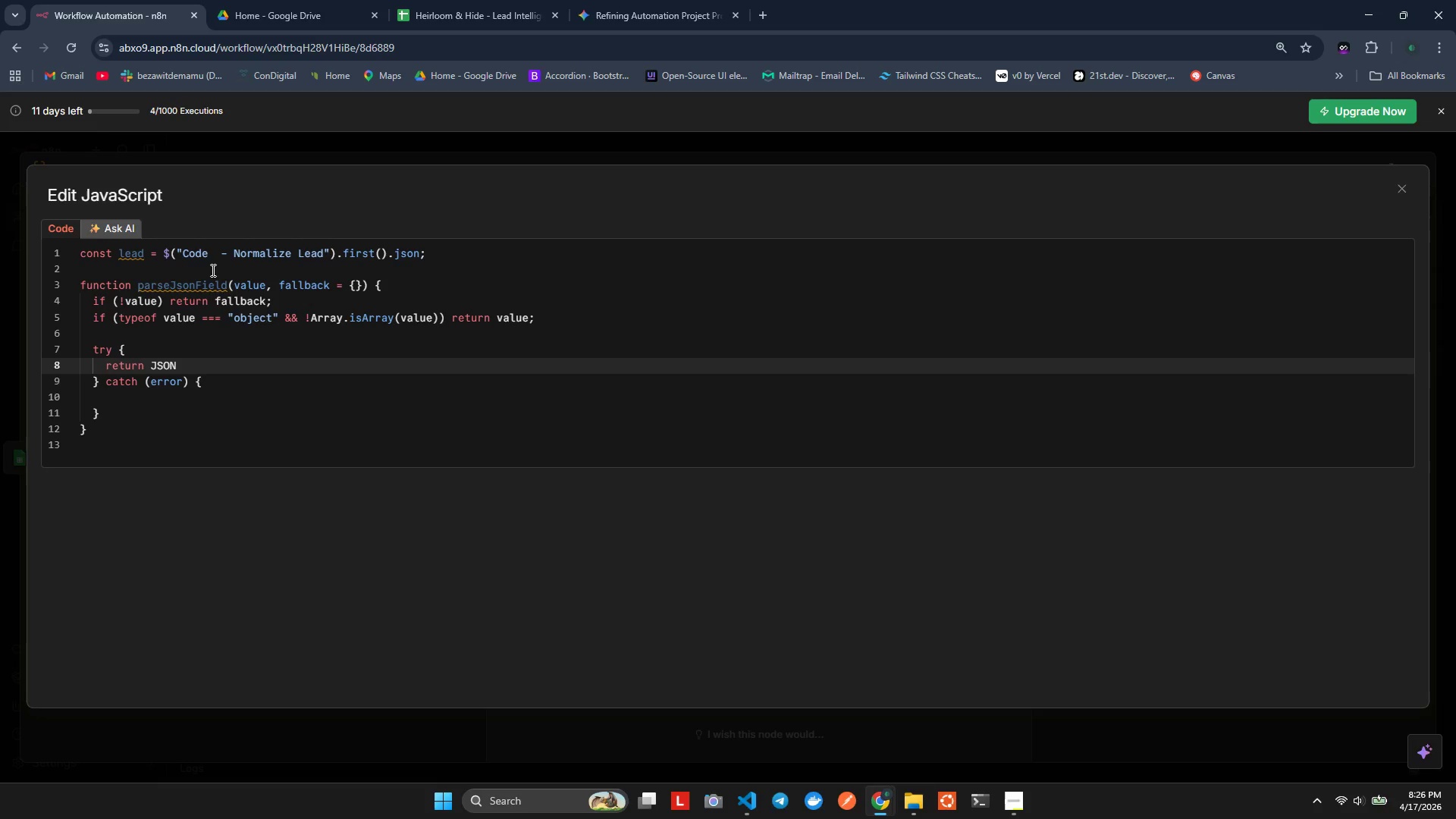 
type(.pa)
 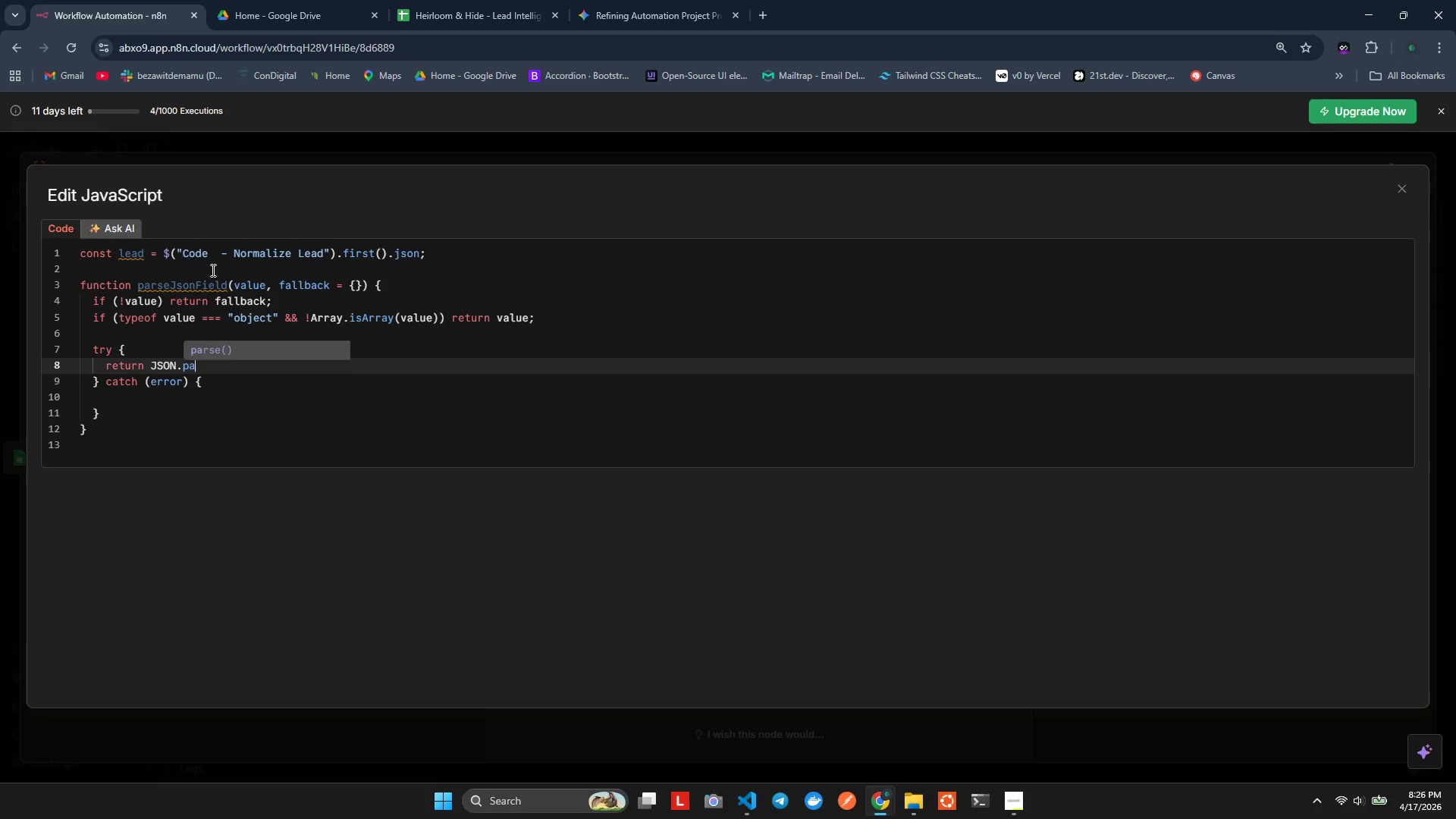 
key(Enter)
 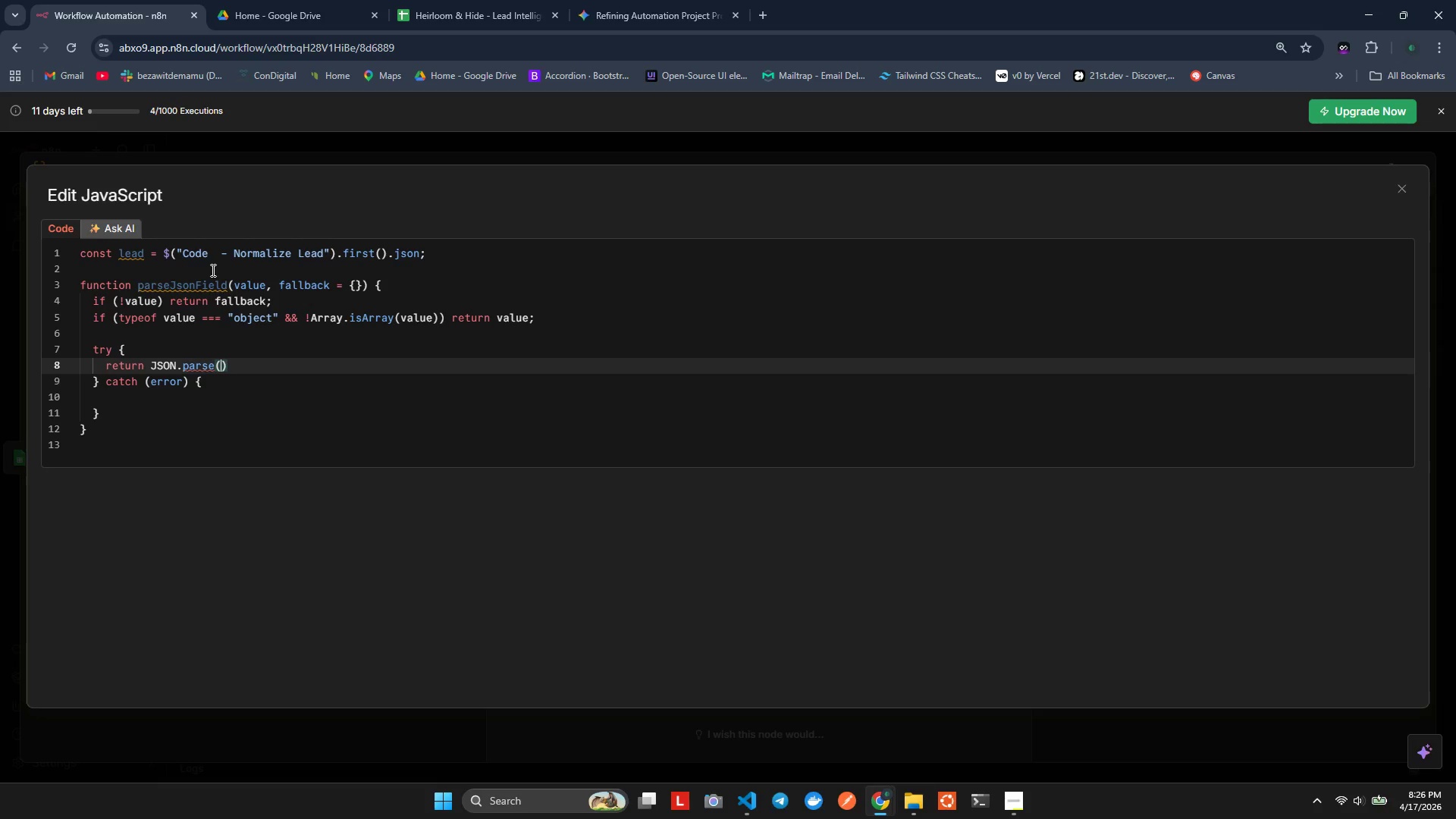 
type(s)
key(Backspace)
type(Strin)
 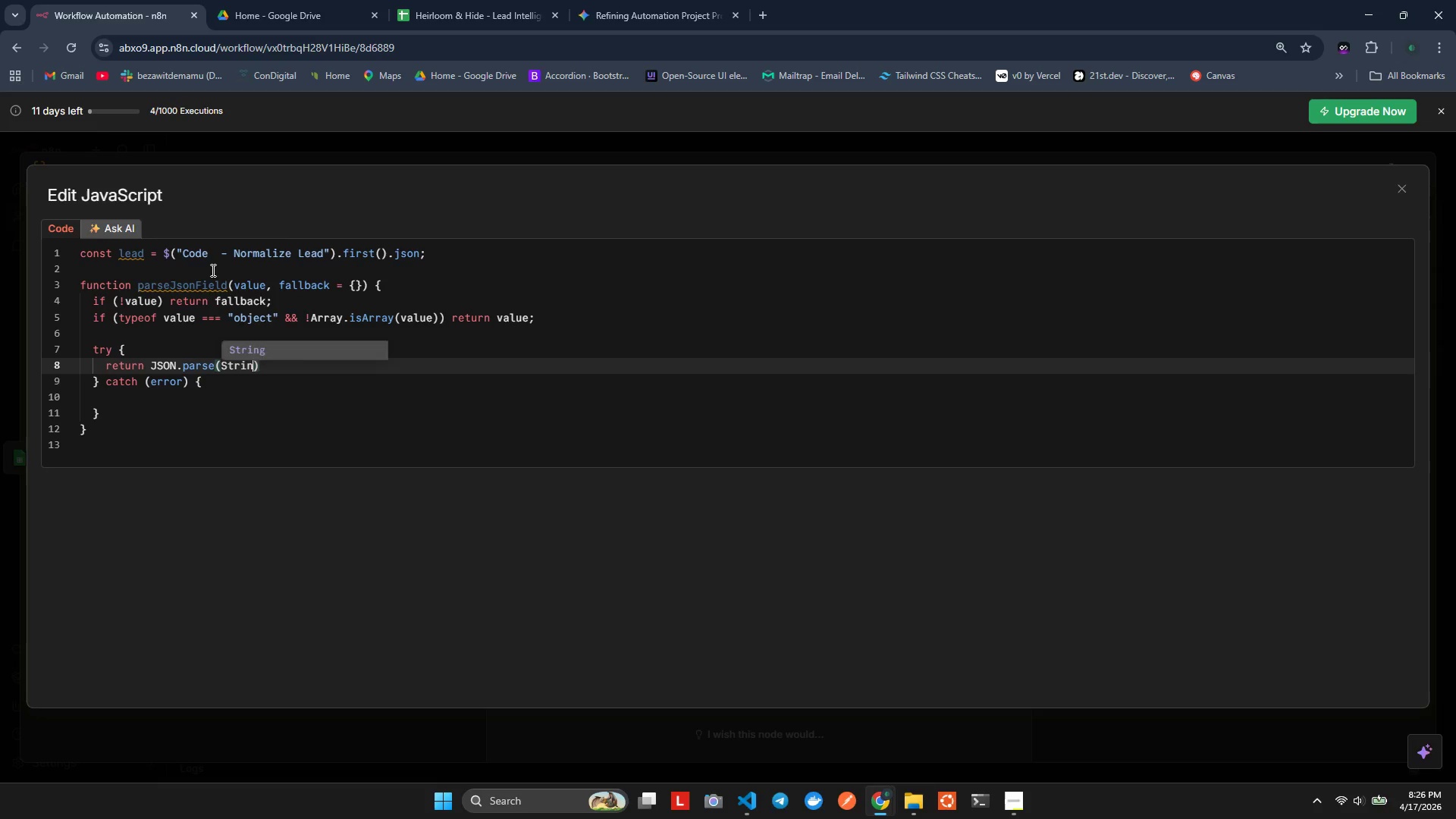 
key(Enter)
 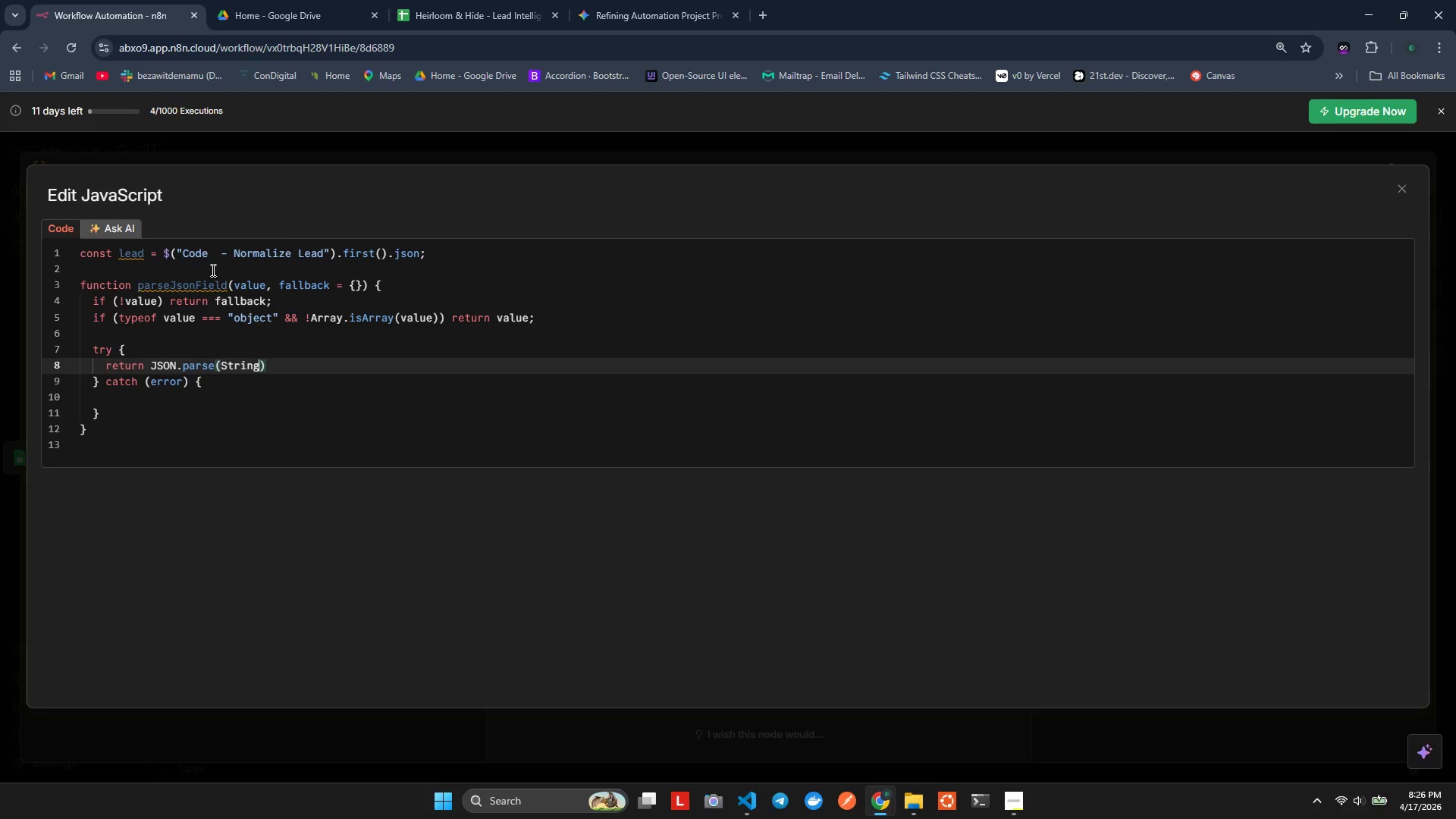 
type((VALUE)
 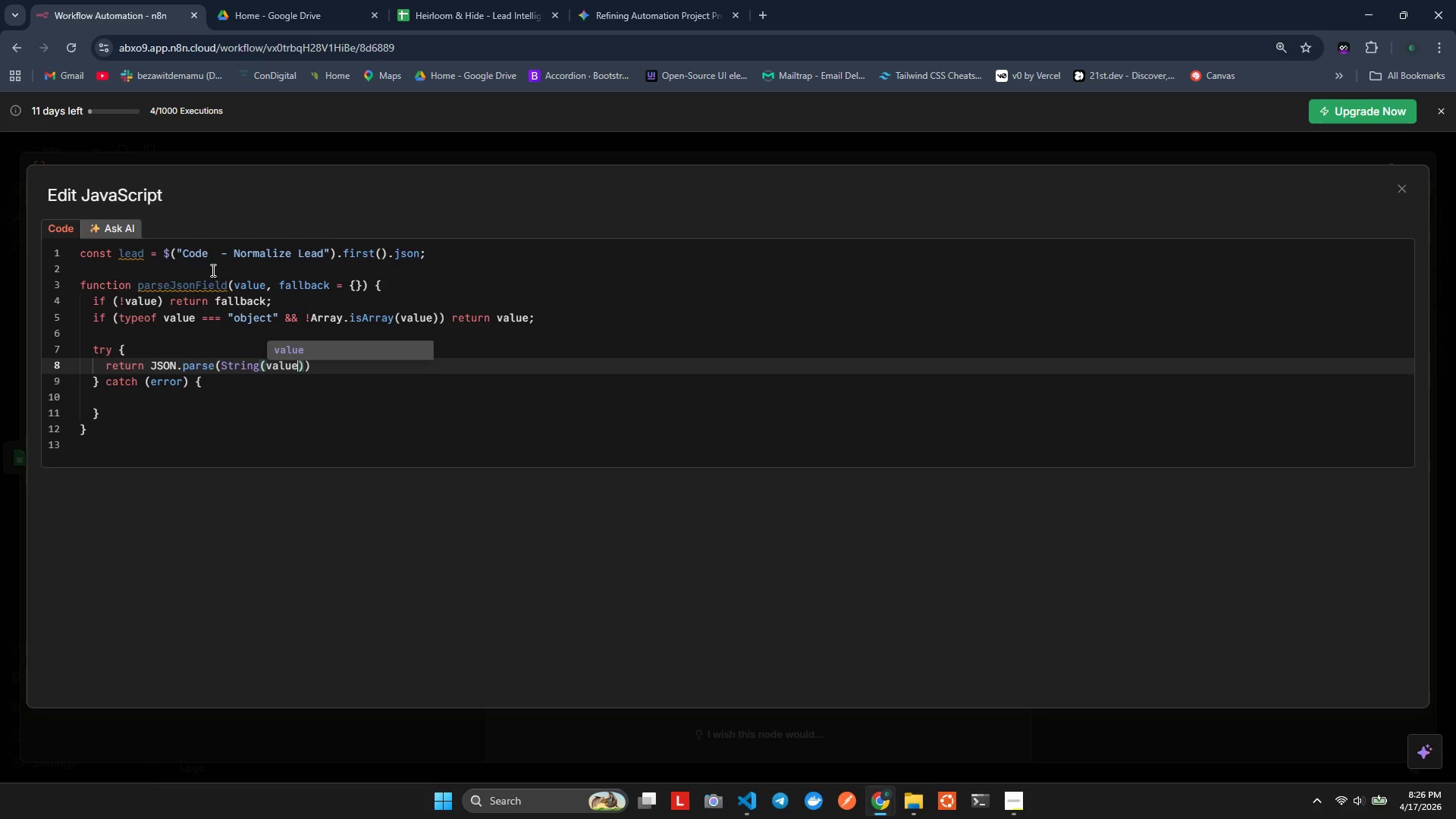 
key(Alt+Shift+AltLeft)
 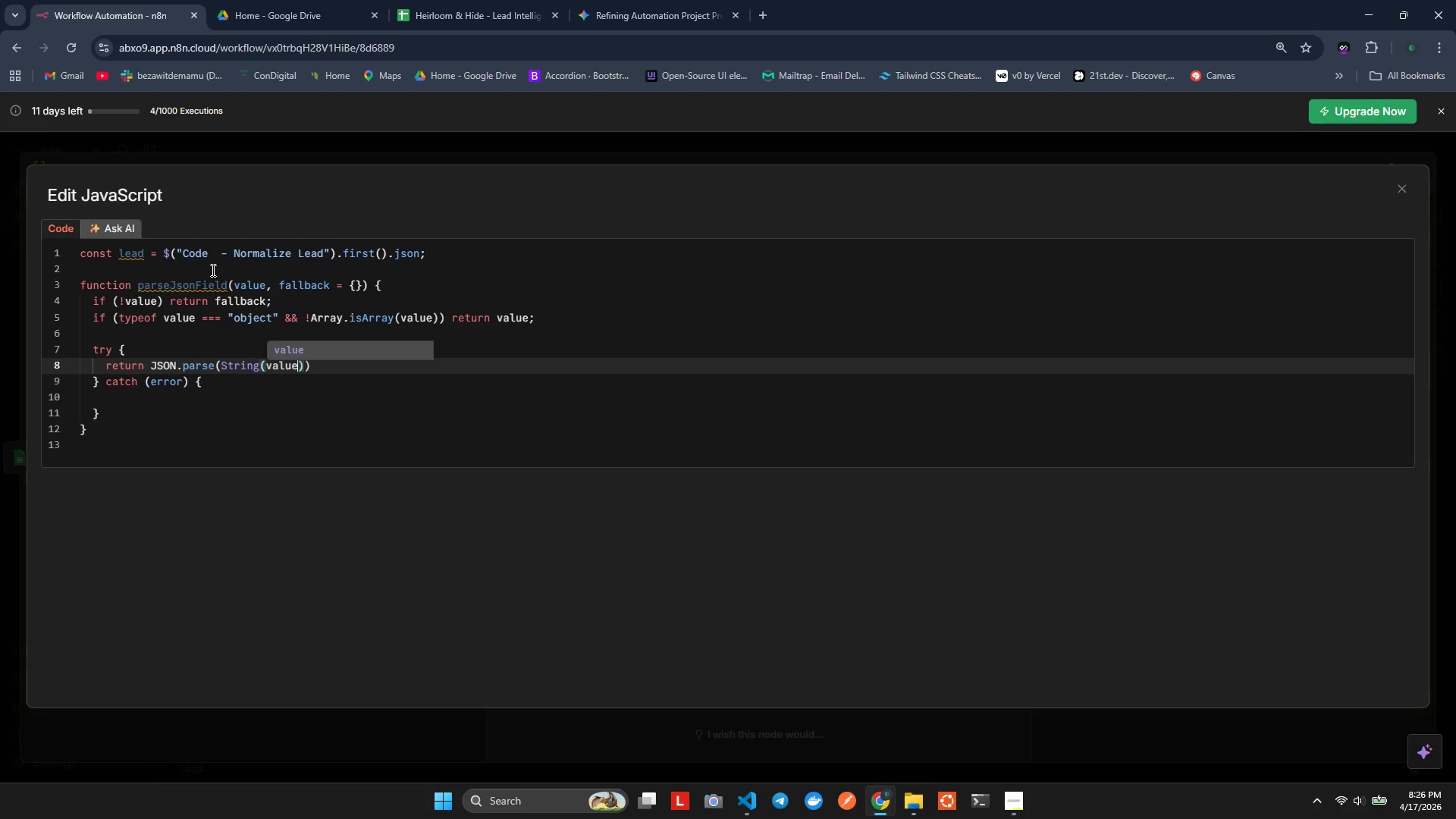 
key(Alt+Shift+ShiftLeft)
 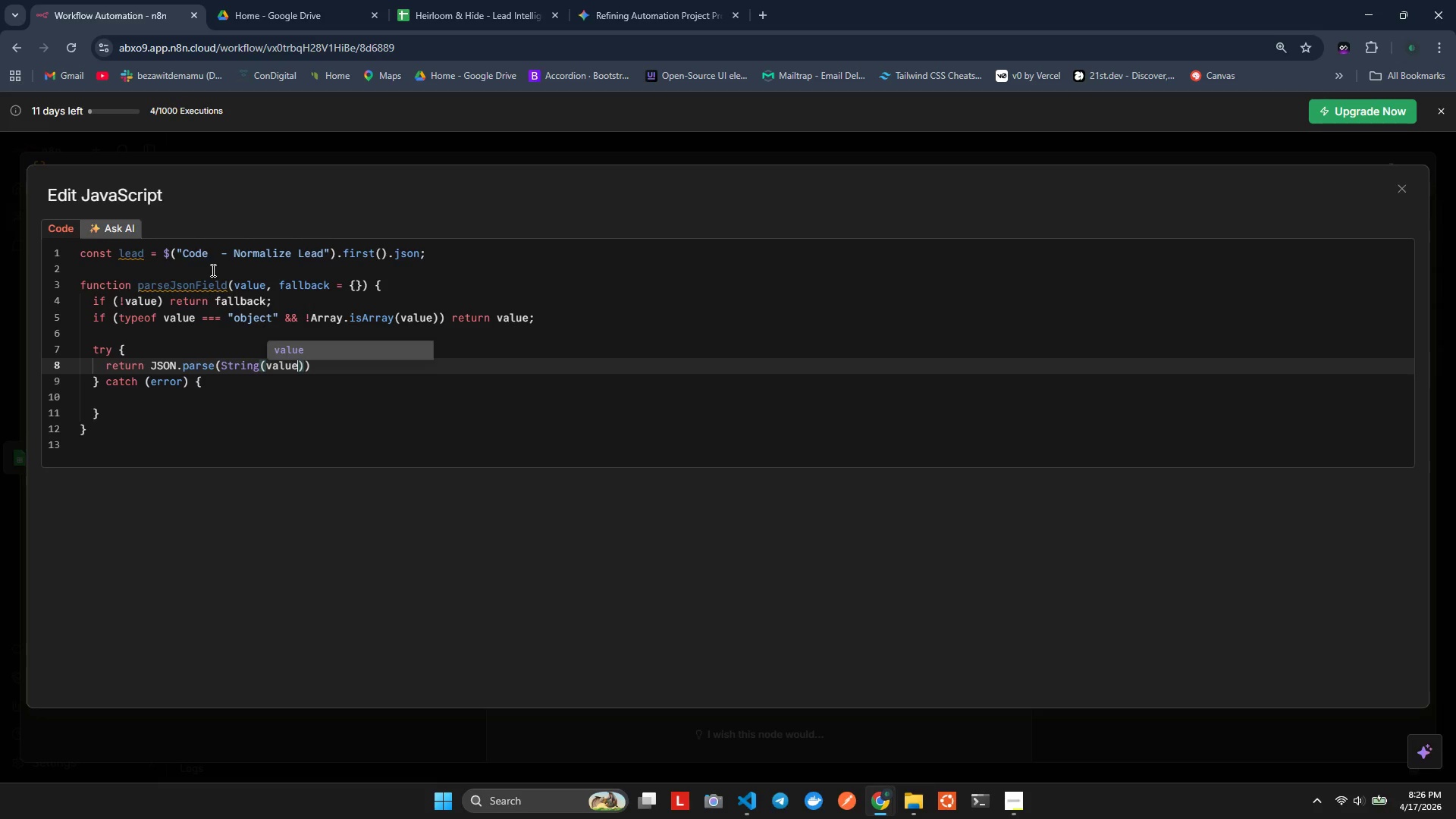 
key(Alt+Shift+F)
 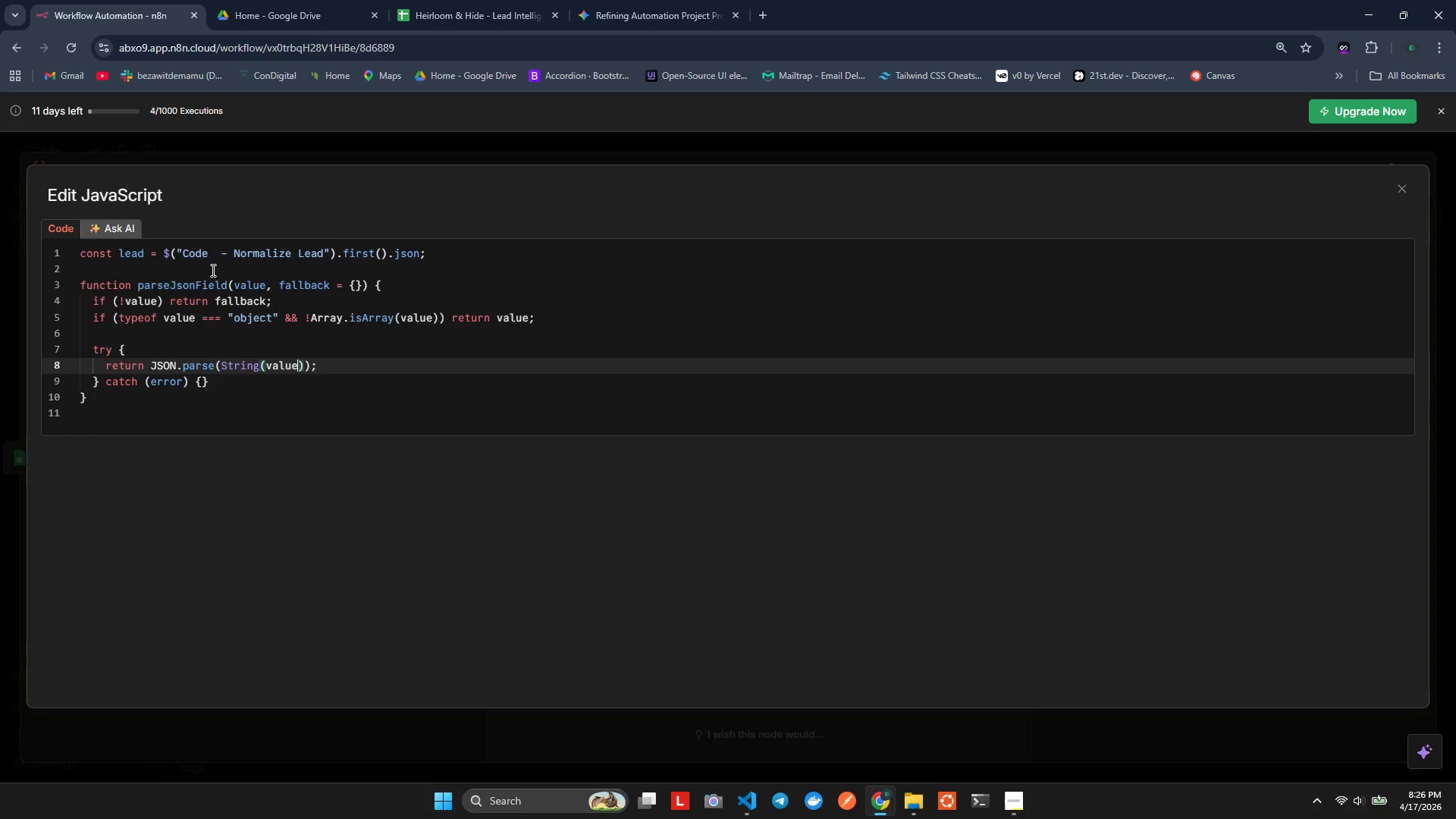 
key(ArrowDown)
 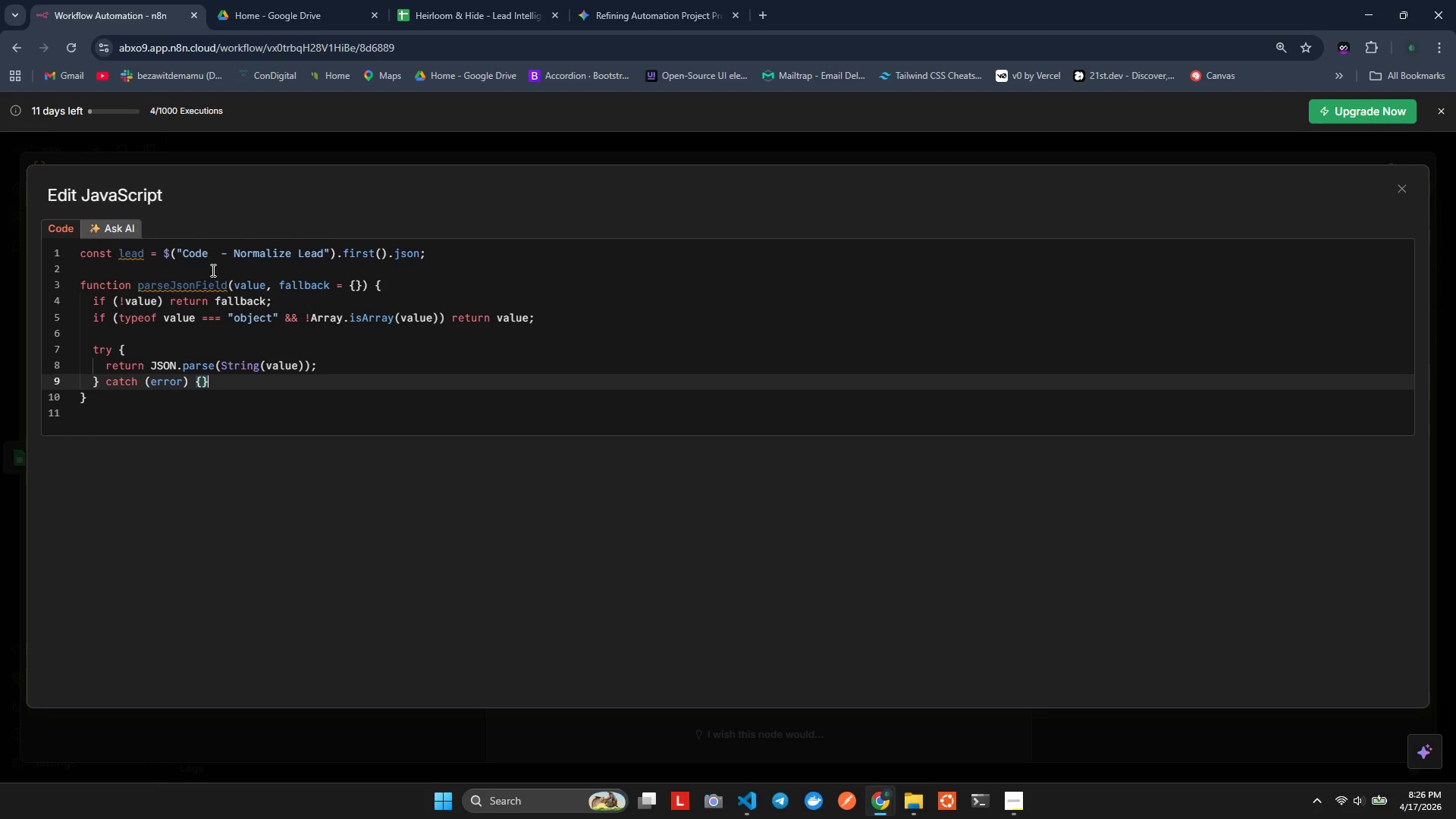 
key(ArrowLeft)
 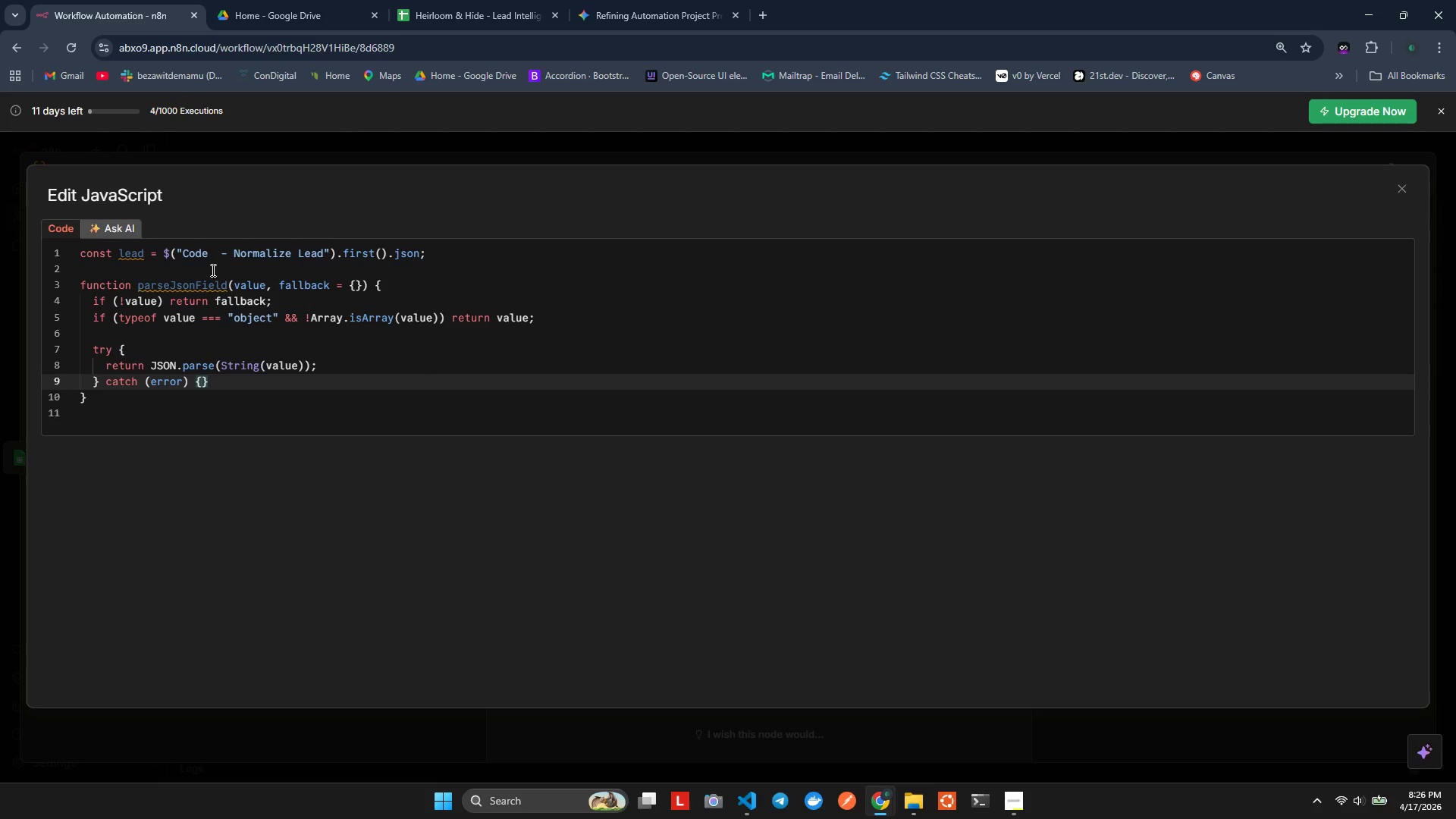 
key(ArrowRight)
 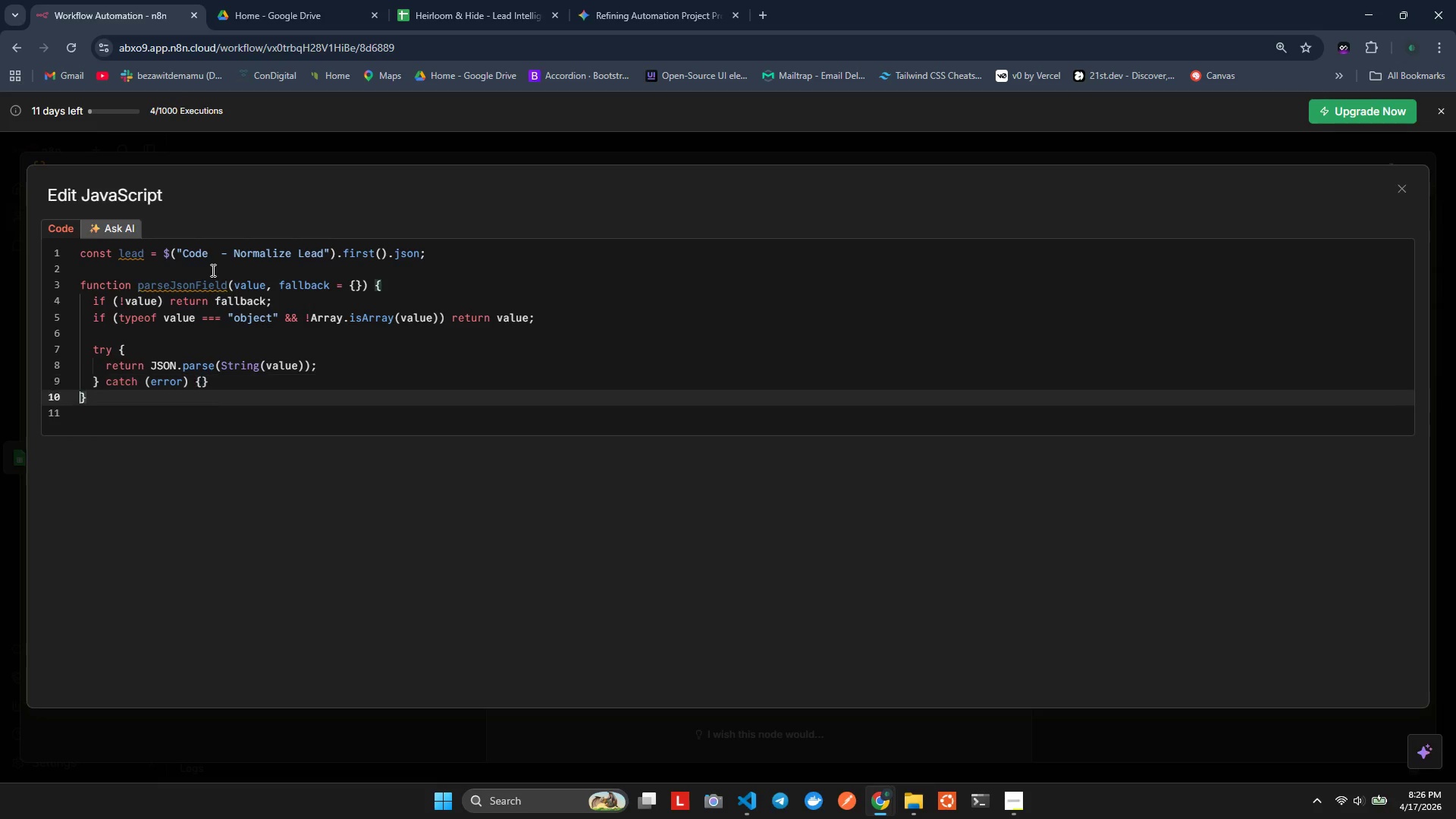 
key(ArrowRight)
 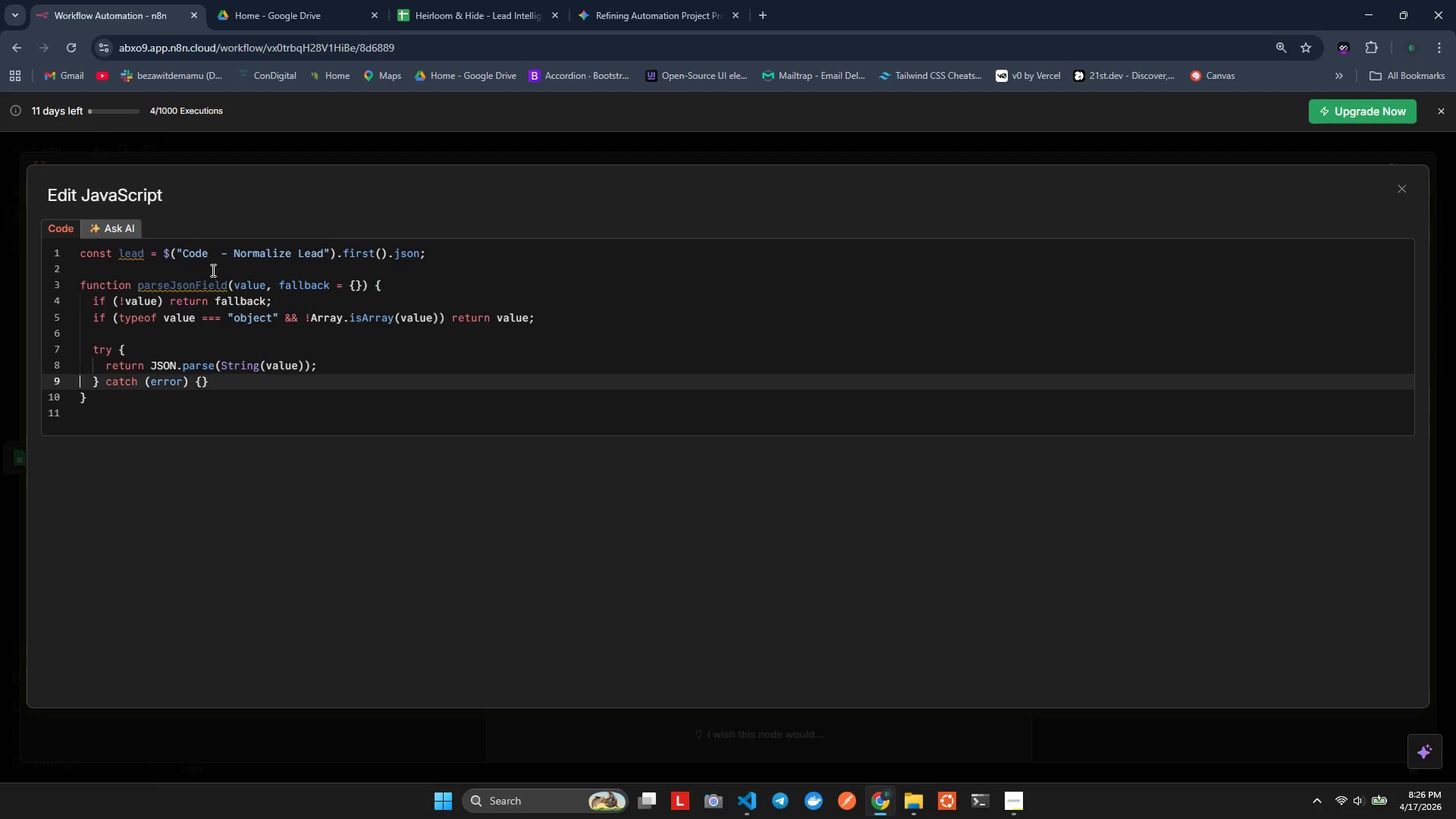 
key(ArrowUp)
 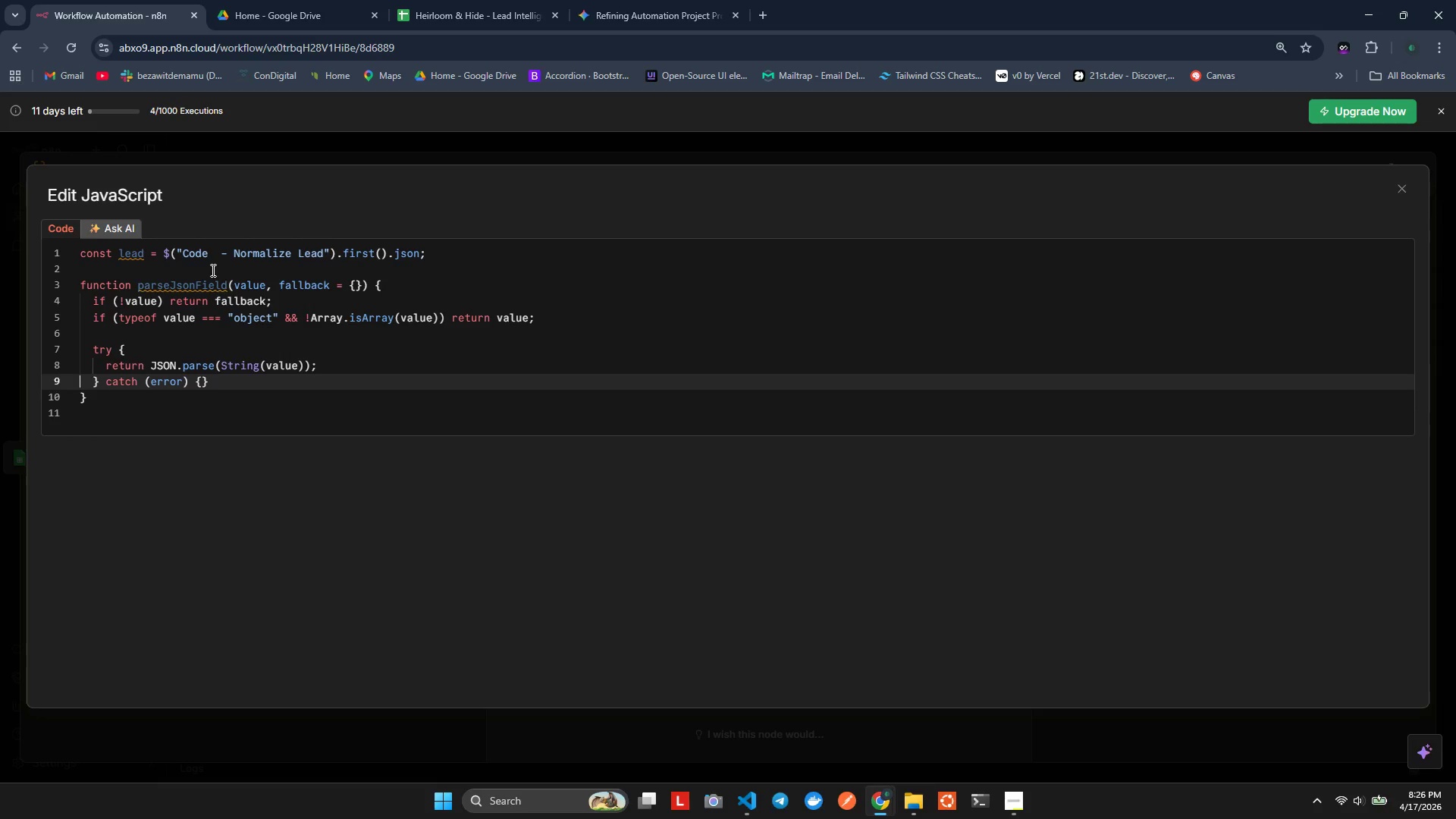 
key(ArrowLeft)
 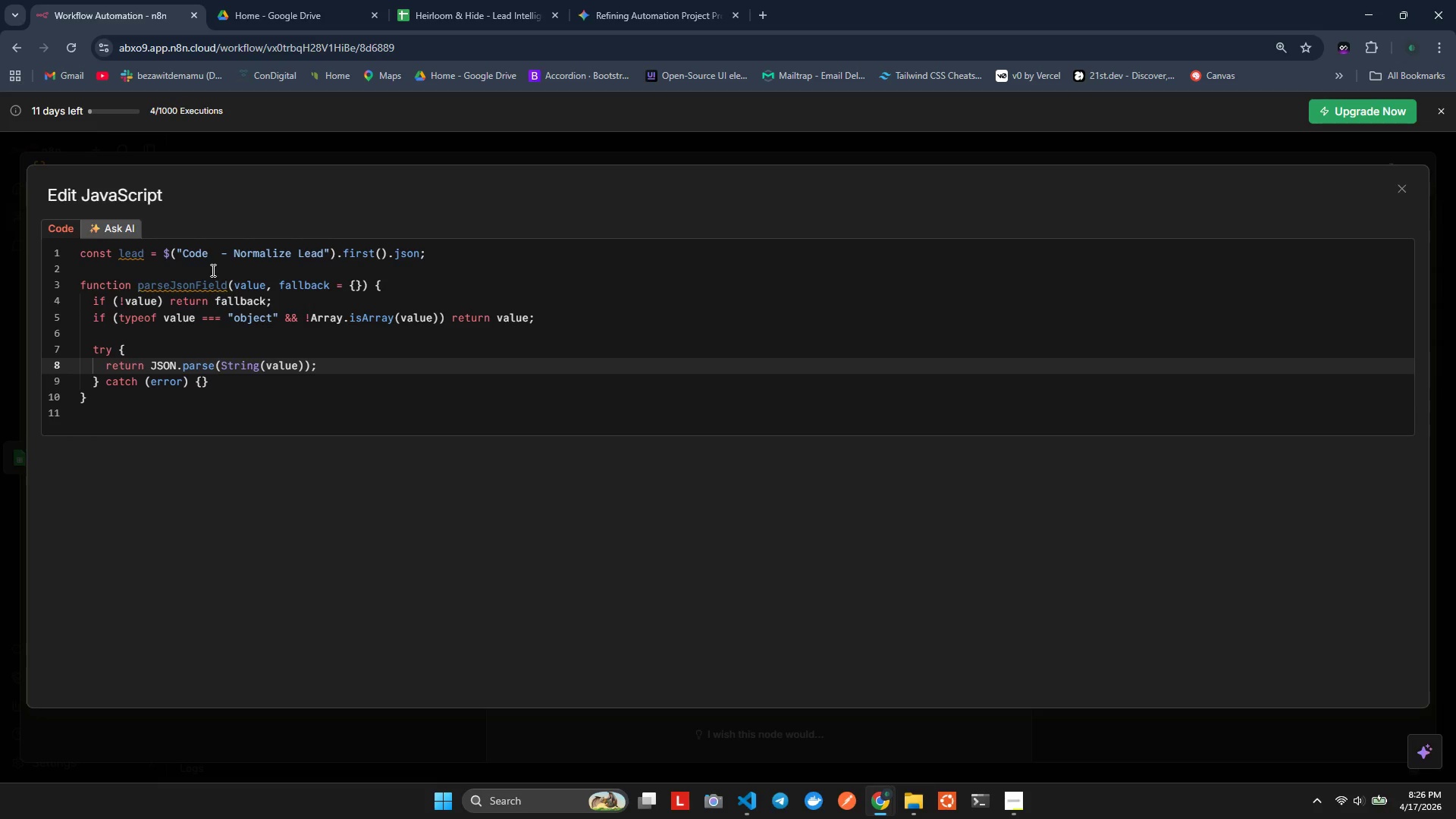 
key(ArrowDown)
 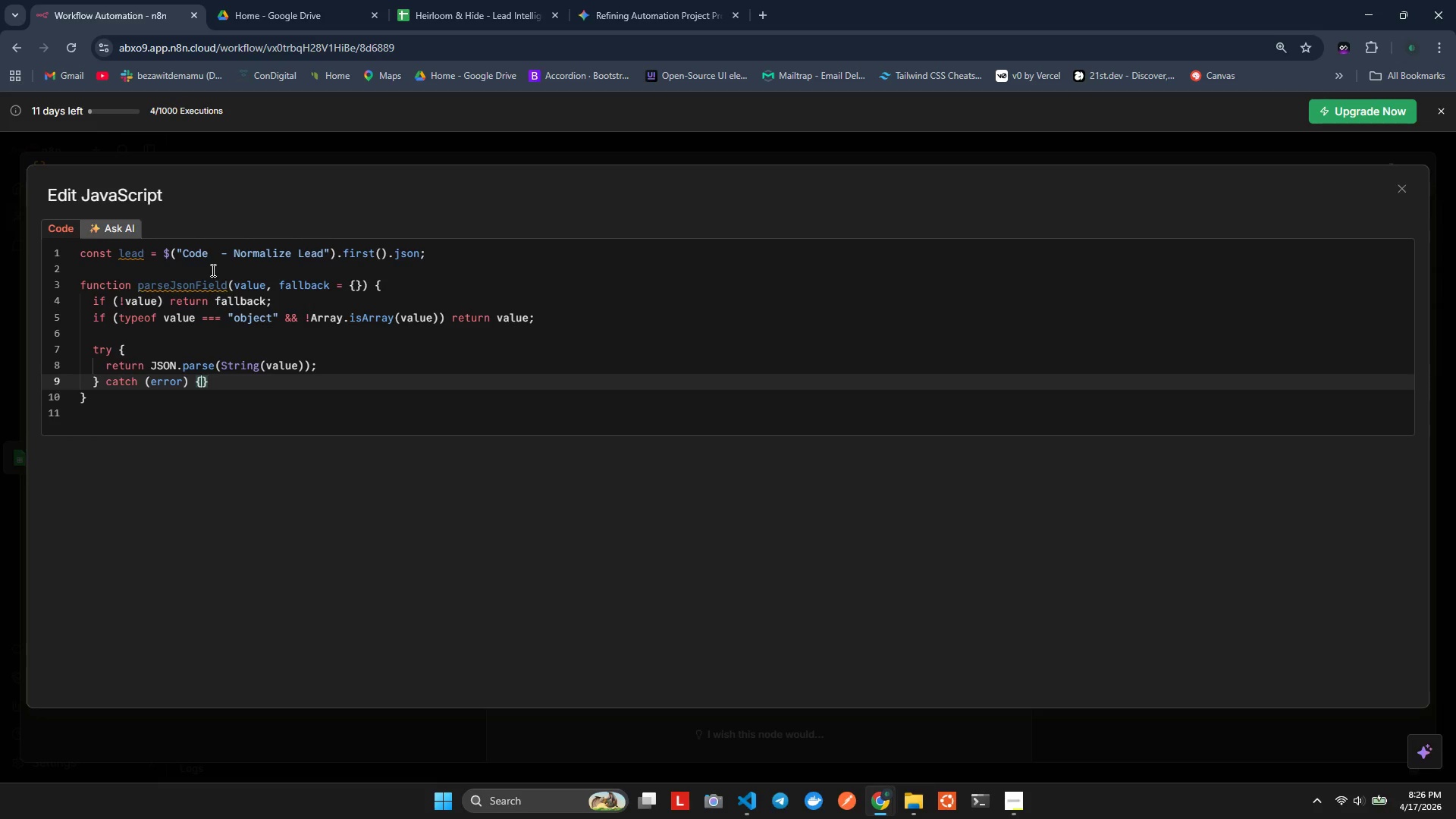 
key(ArrowLeft)
 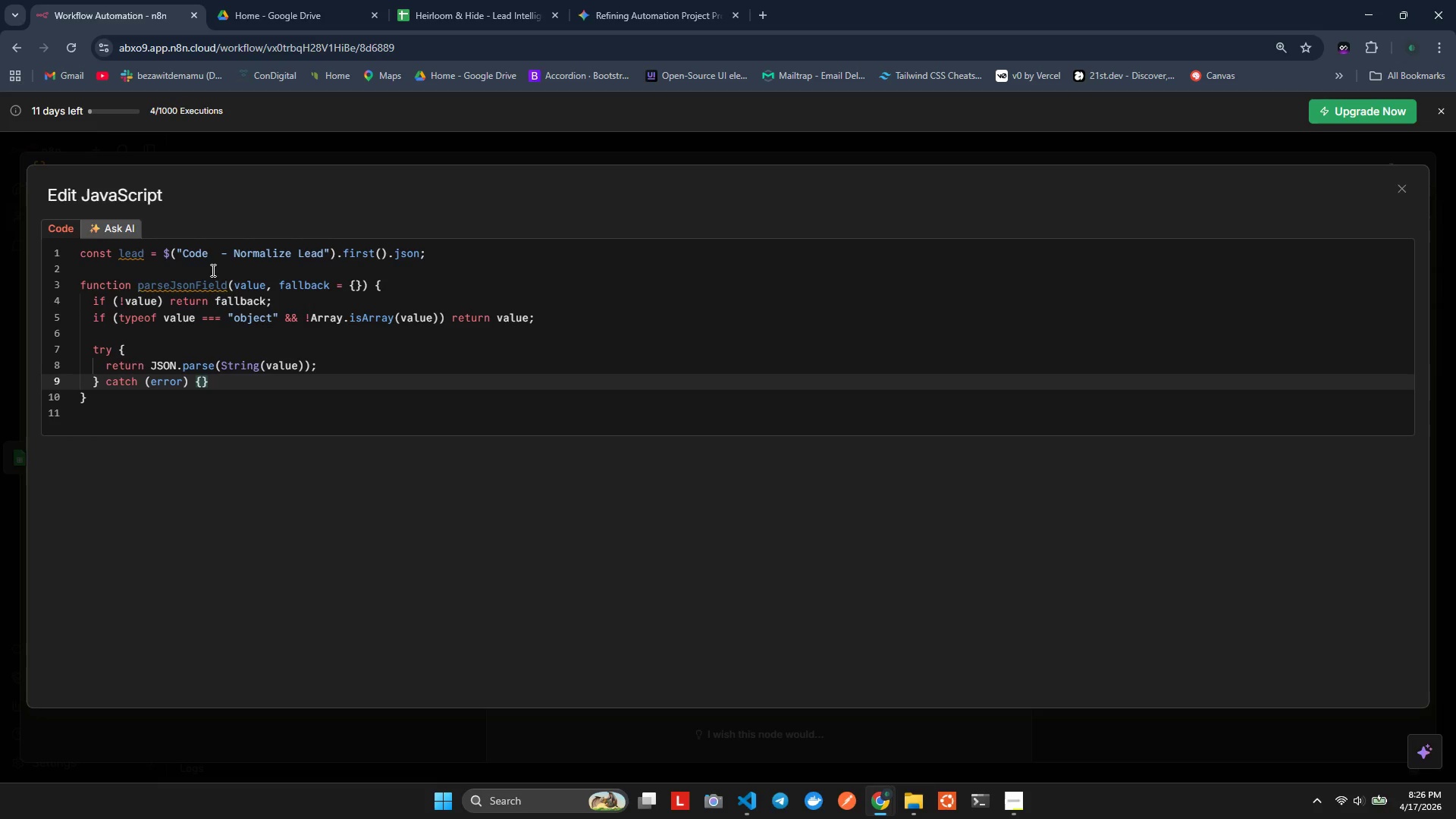 
key(ArrowLeft)
 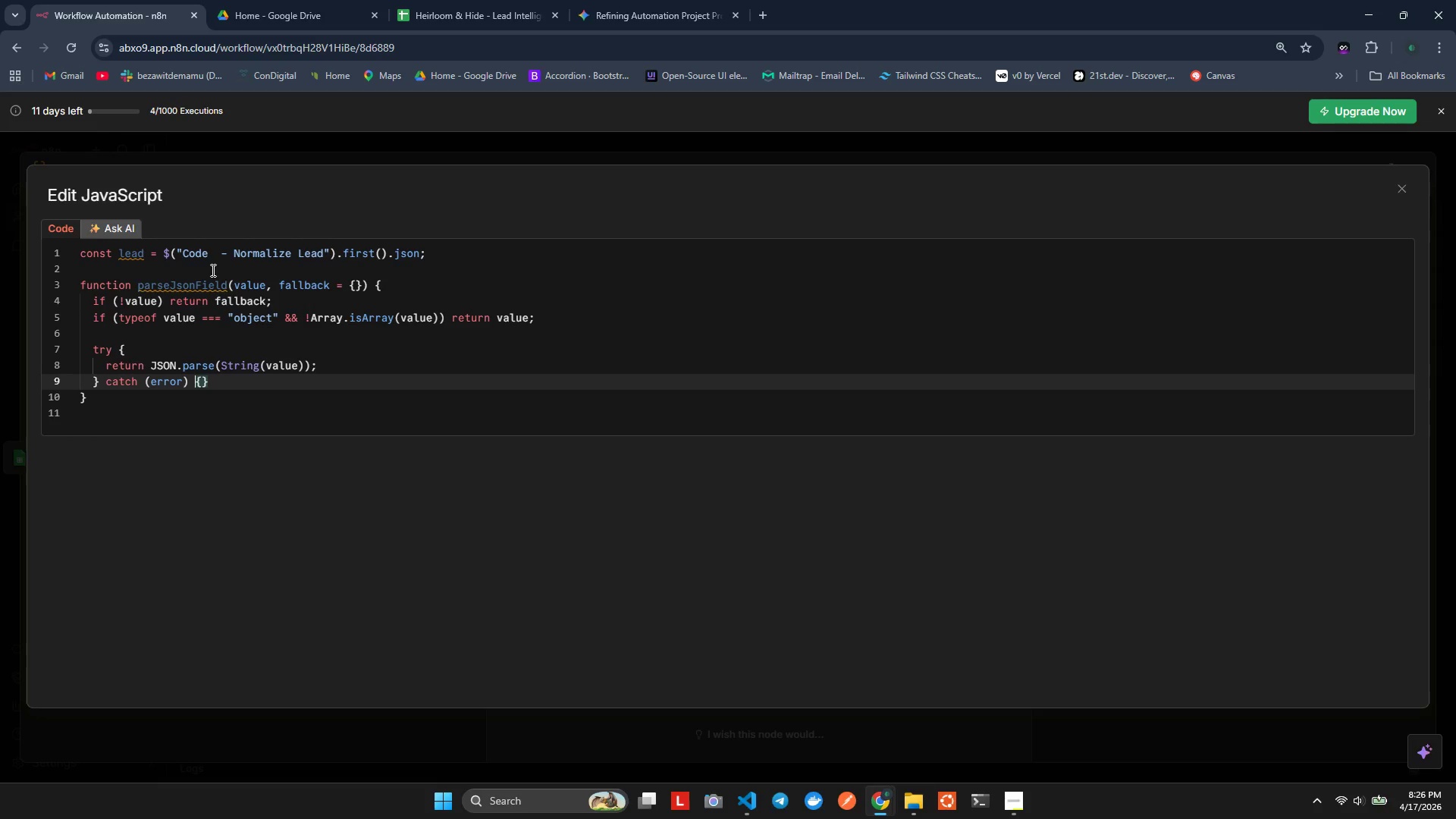 
key(ArrowLeft)
 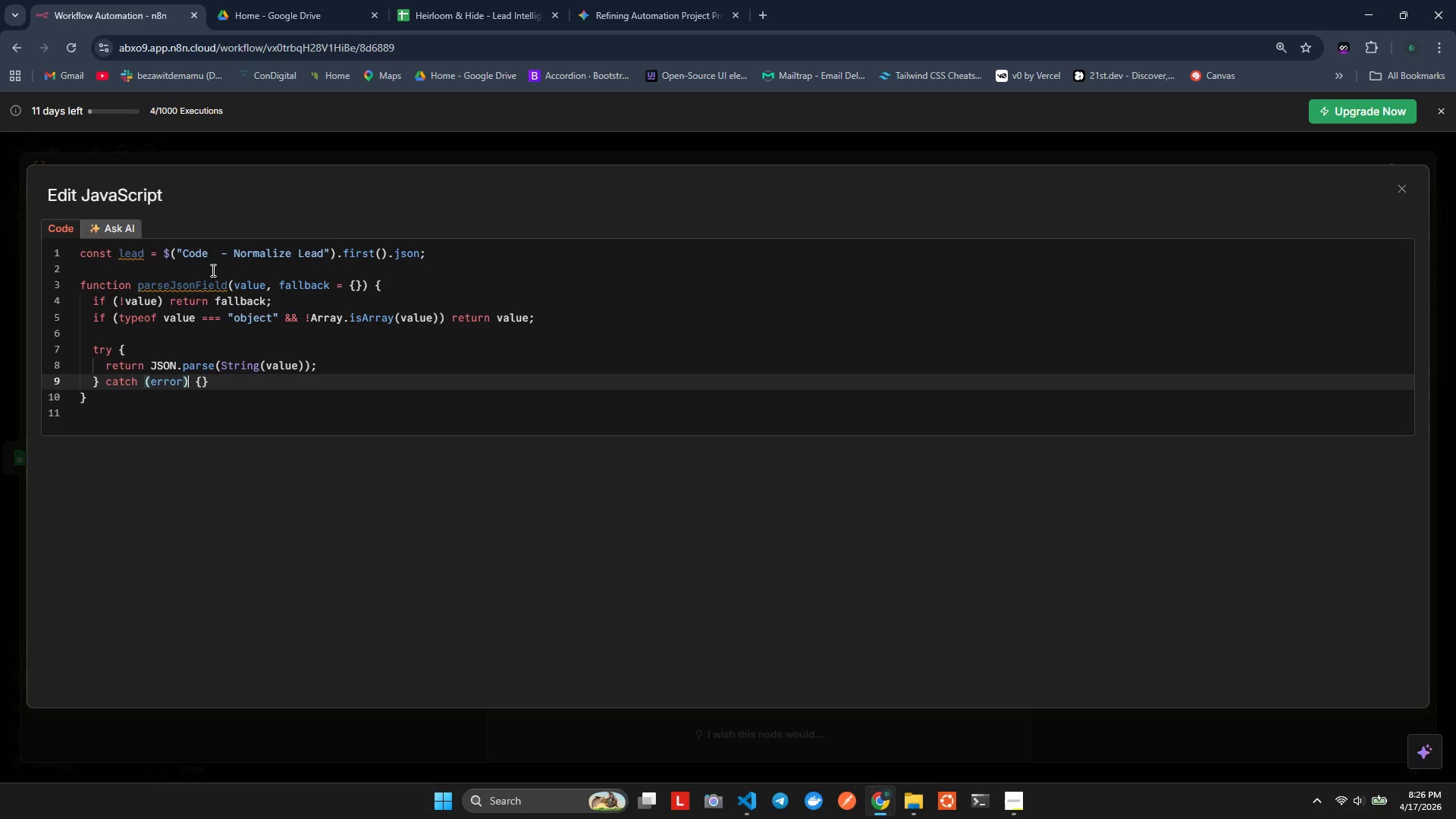 
key(ArrowRight)
 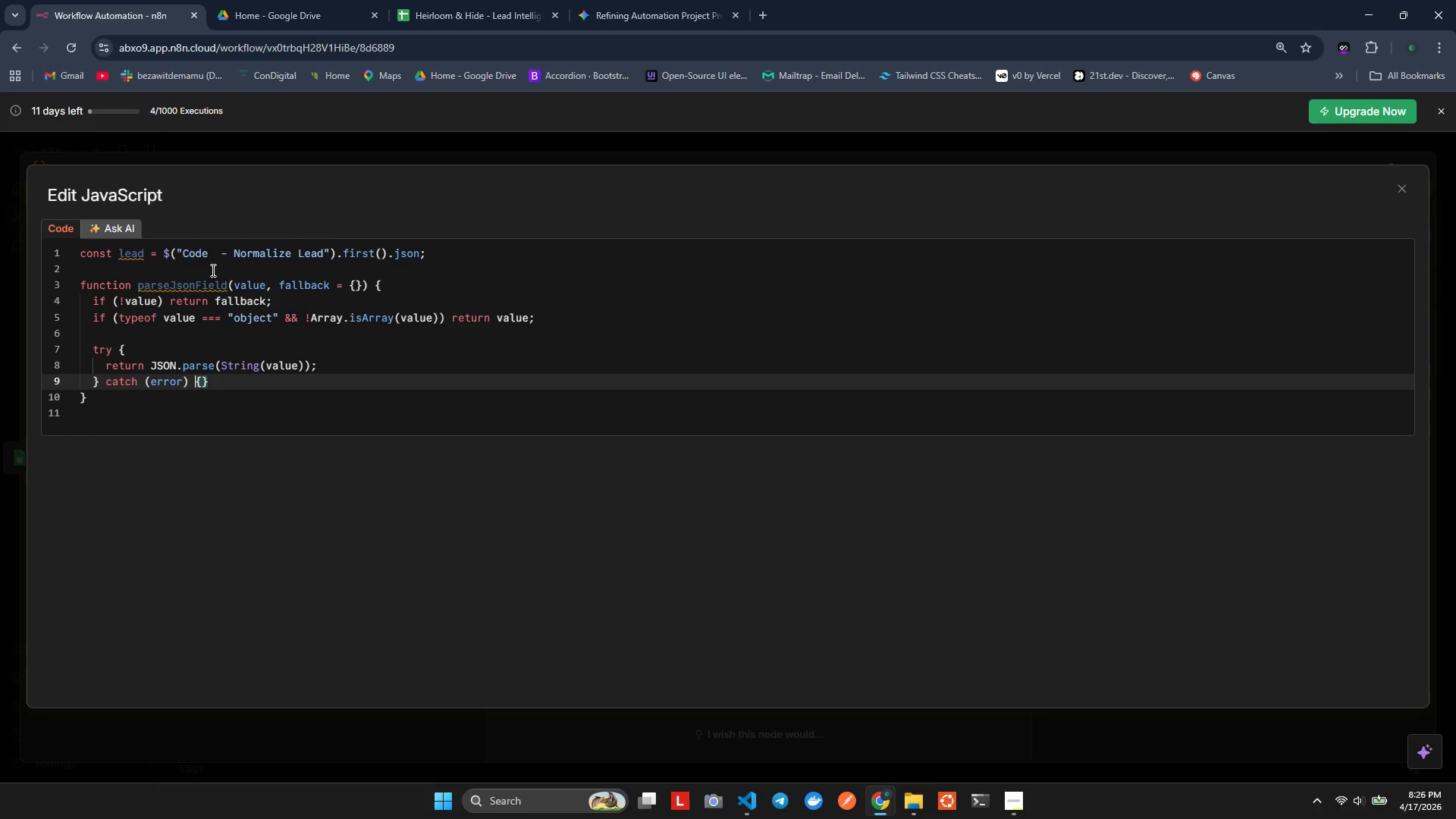 
key(Backspace)
 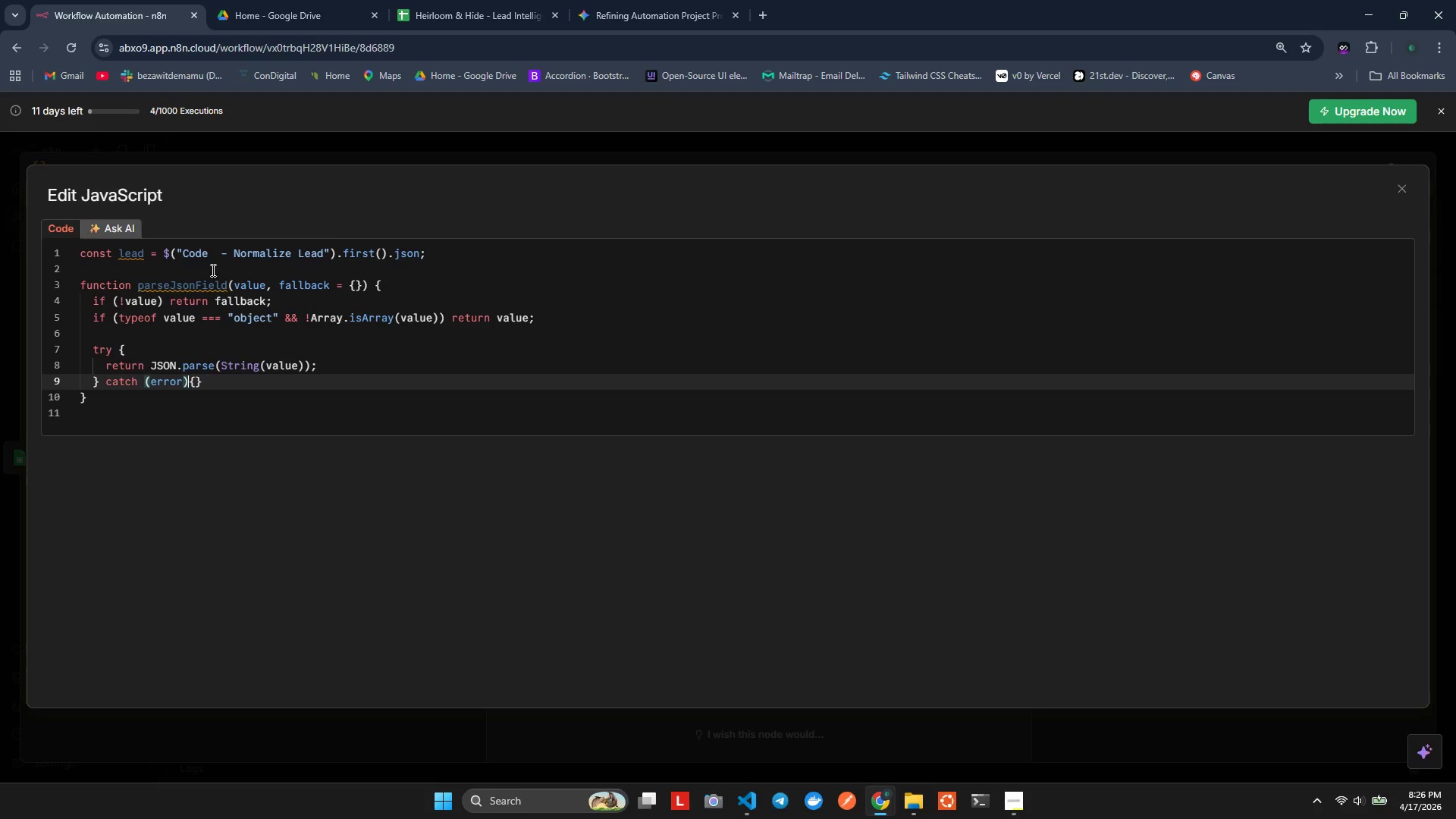 
key(Backspace)
 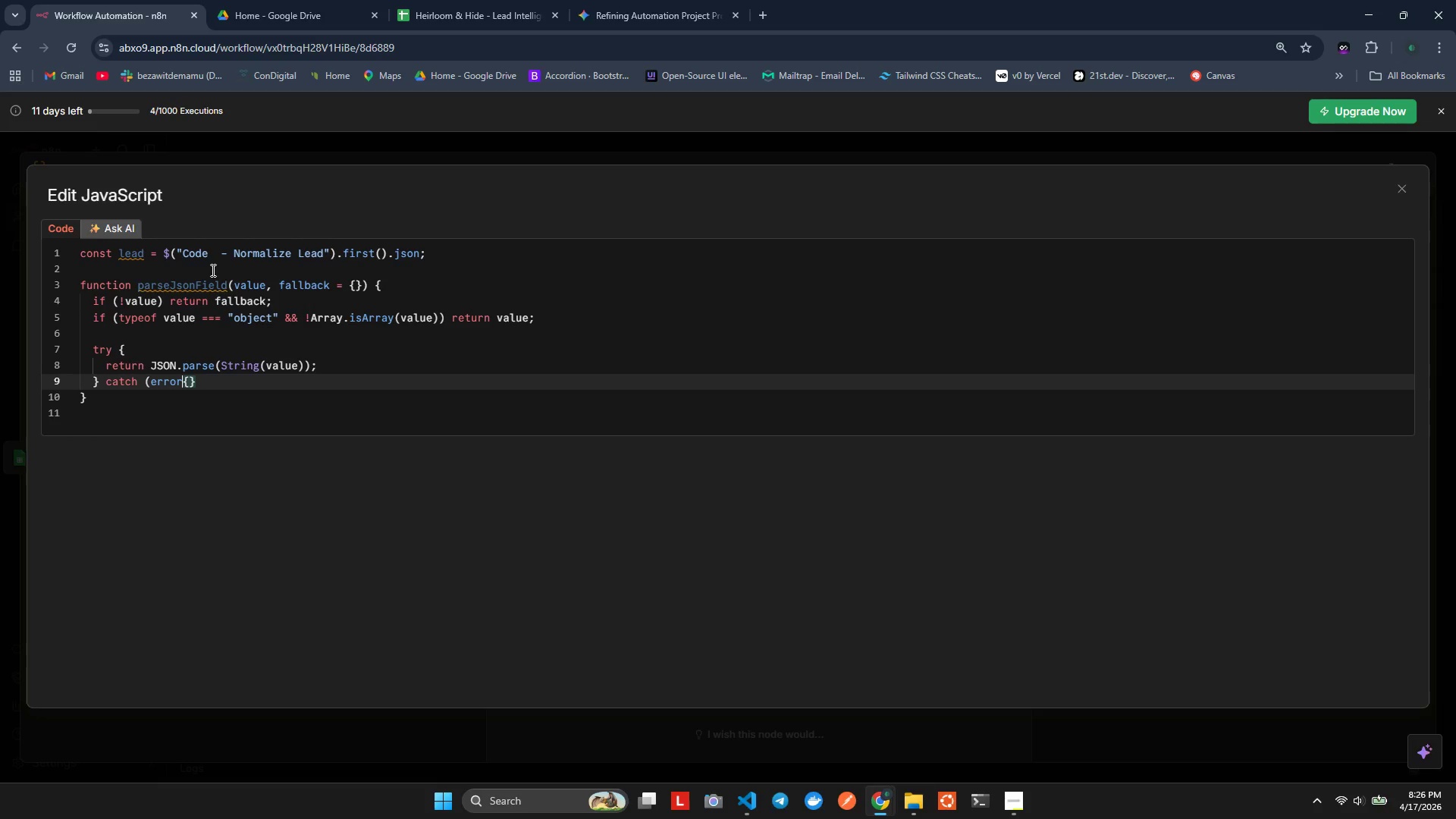 
key(Backspace)
 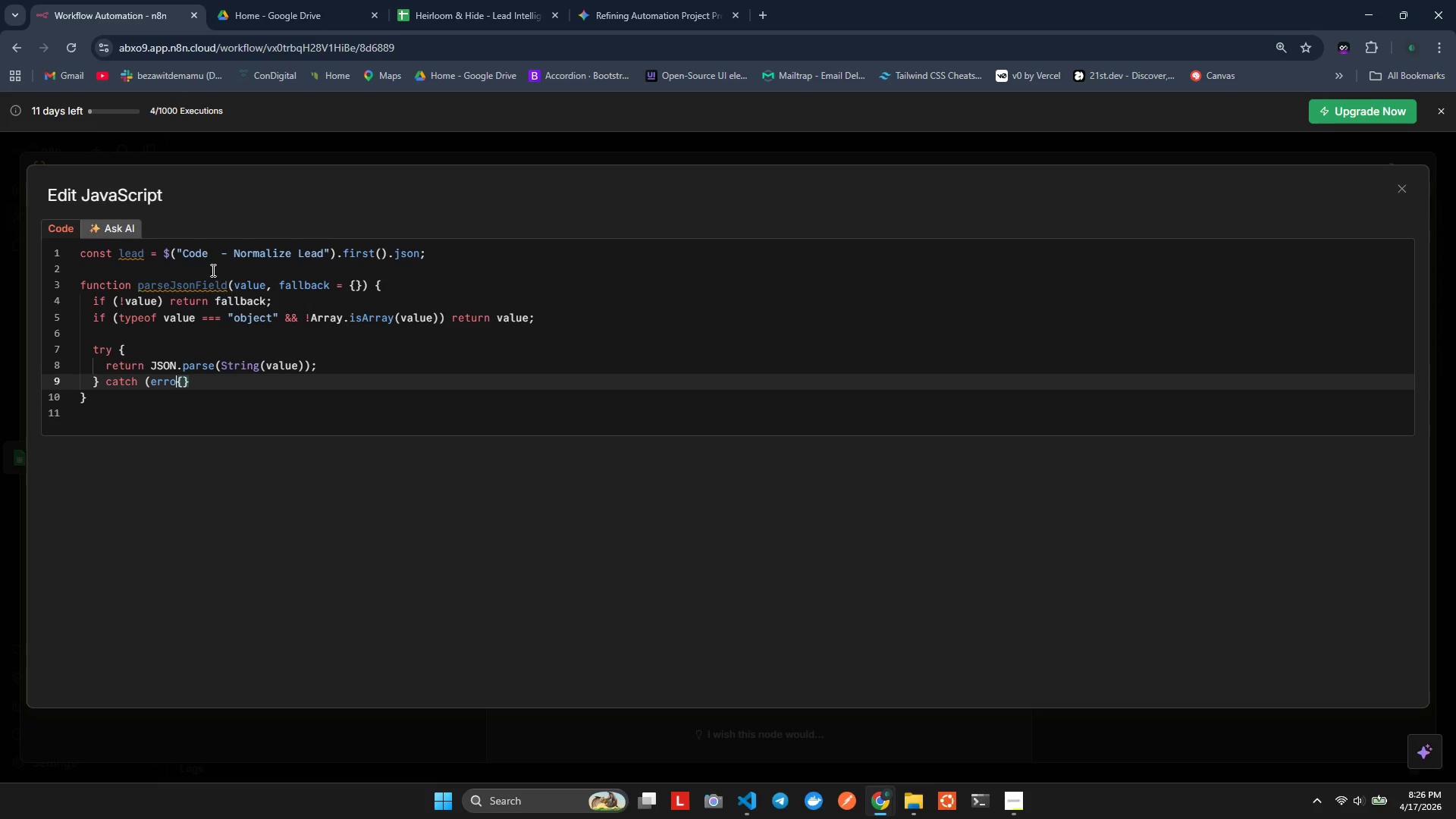 
key(Backspace)
 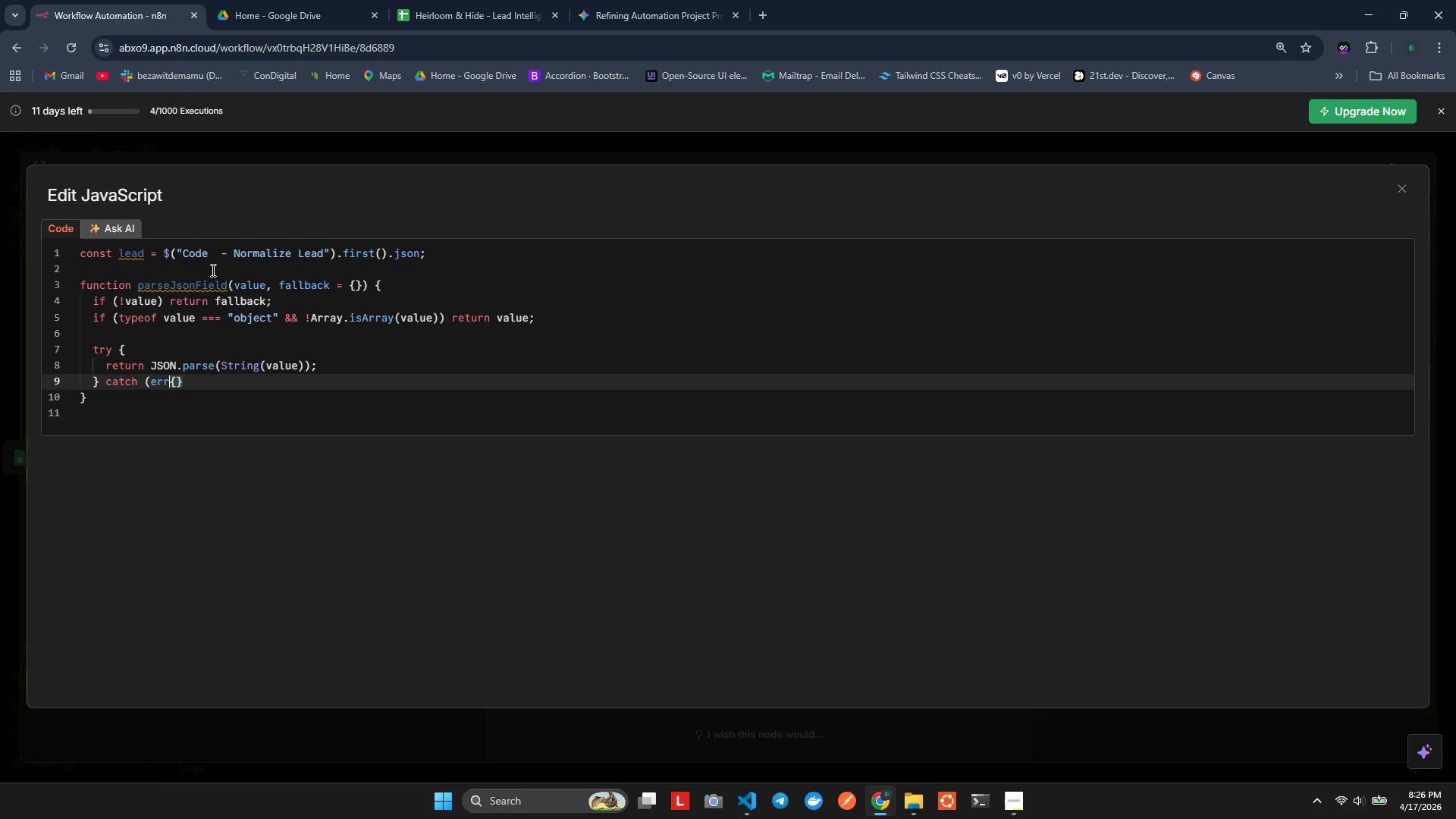 
key(Backspace)
 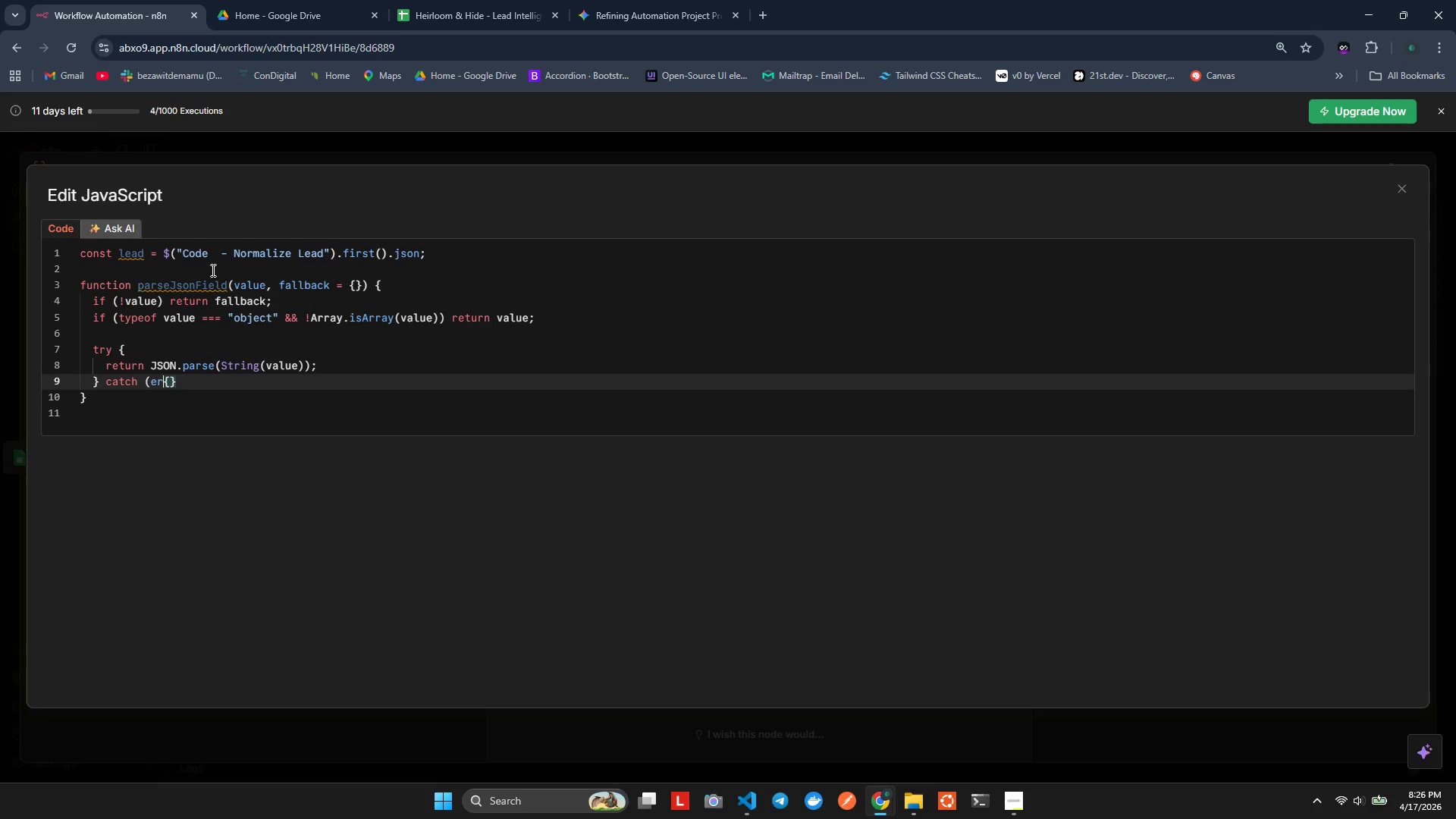 
key(Backspace)
 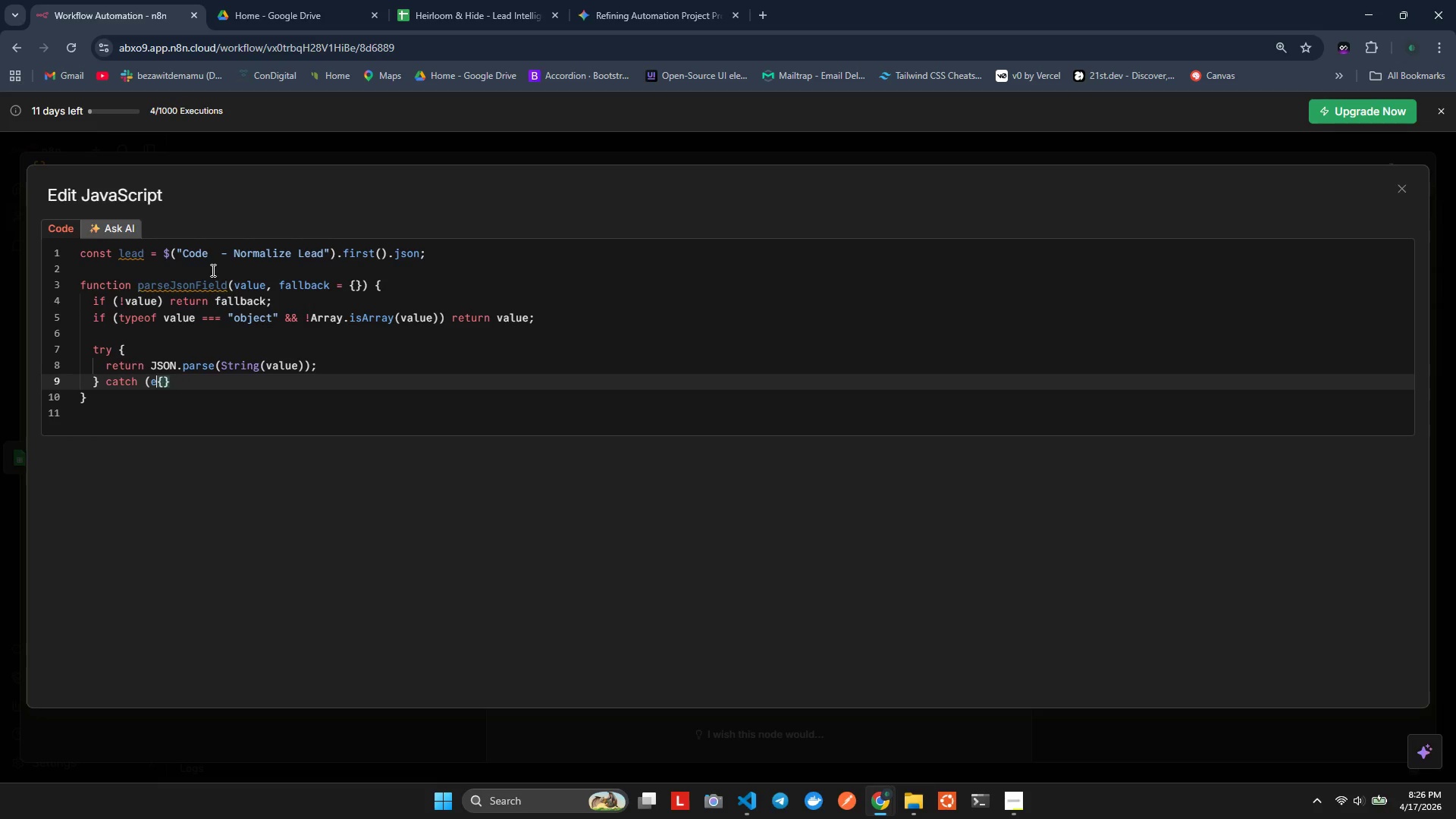 
key(Backspace)
 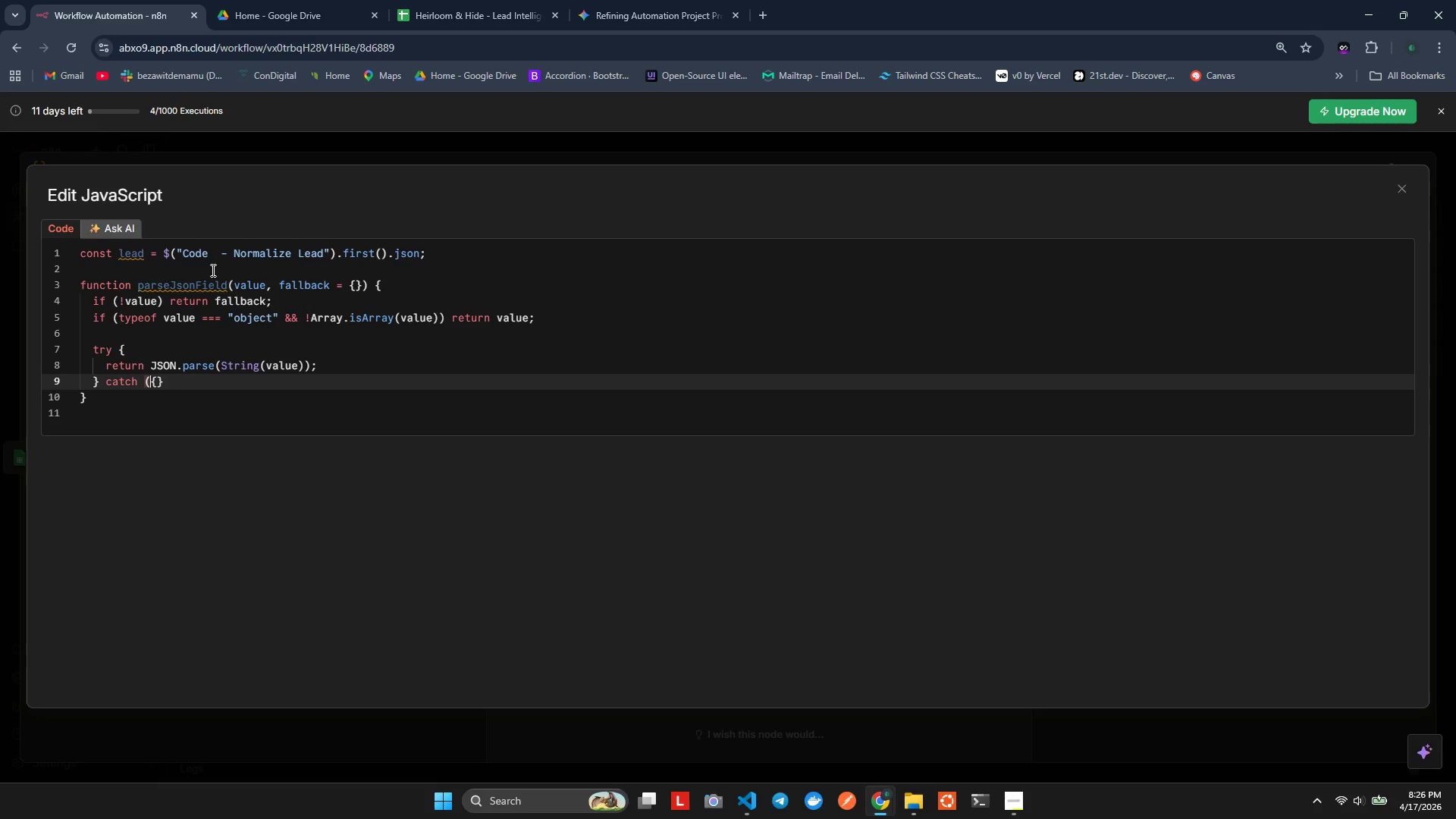 
key(Backspace)
 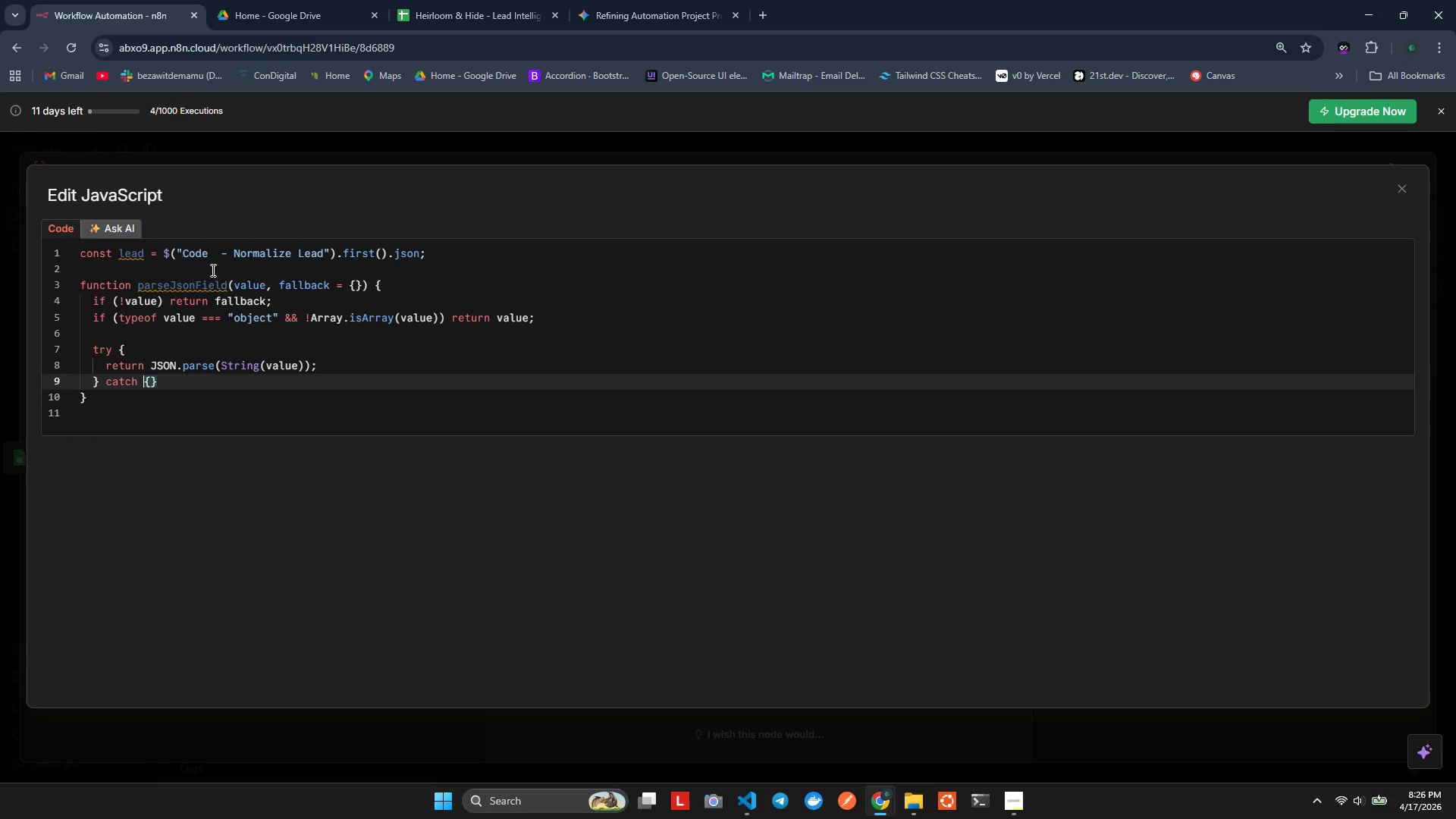 
key(ArrowRight)
 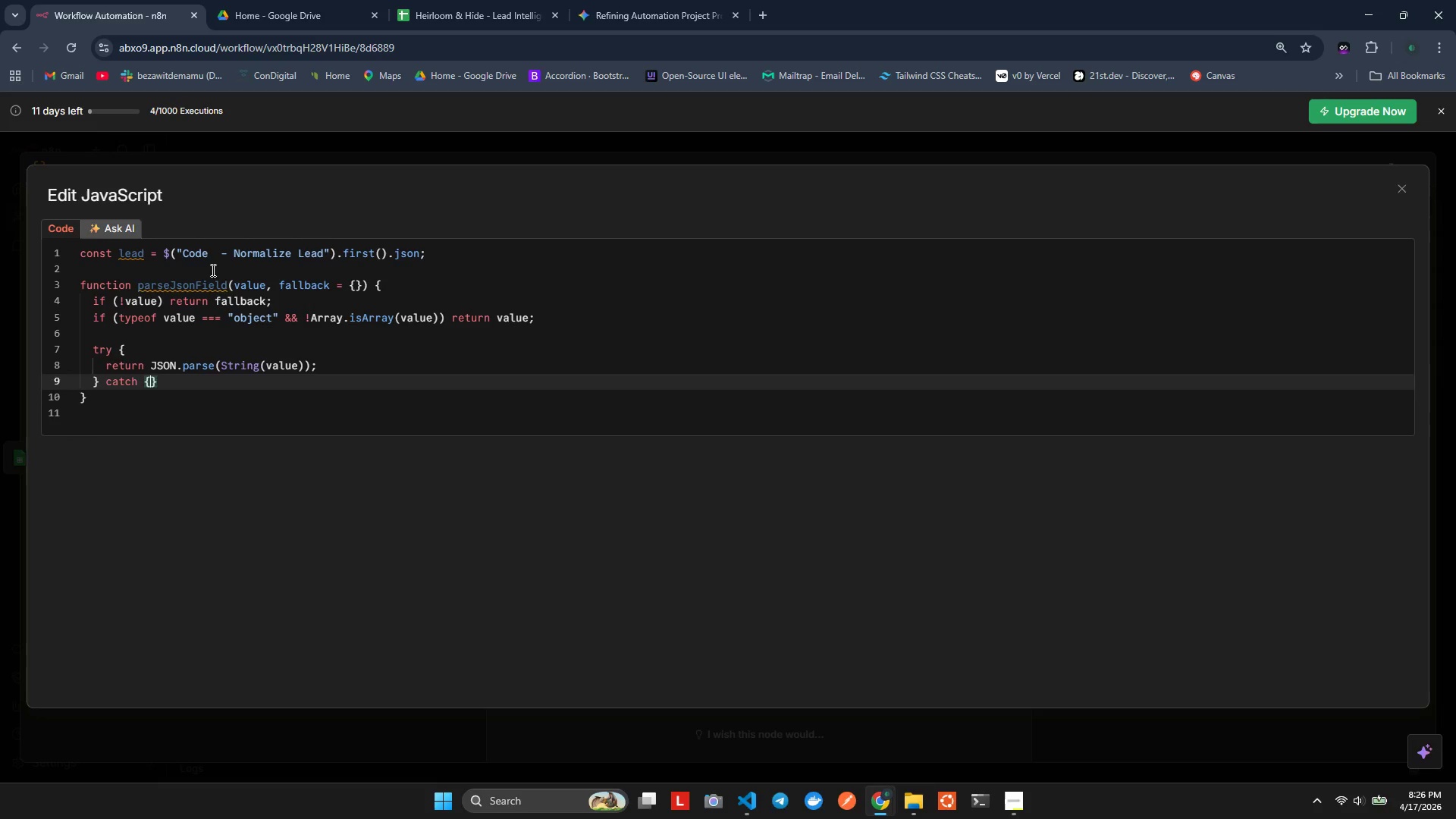 
key(Enter)
 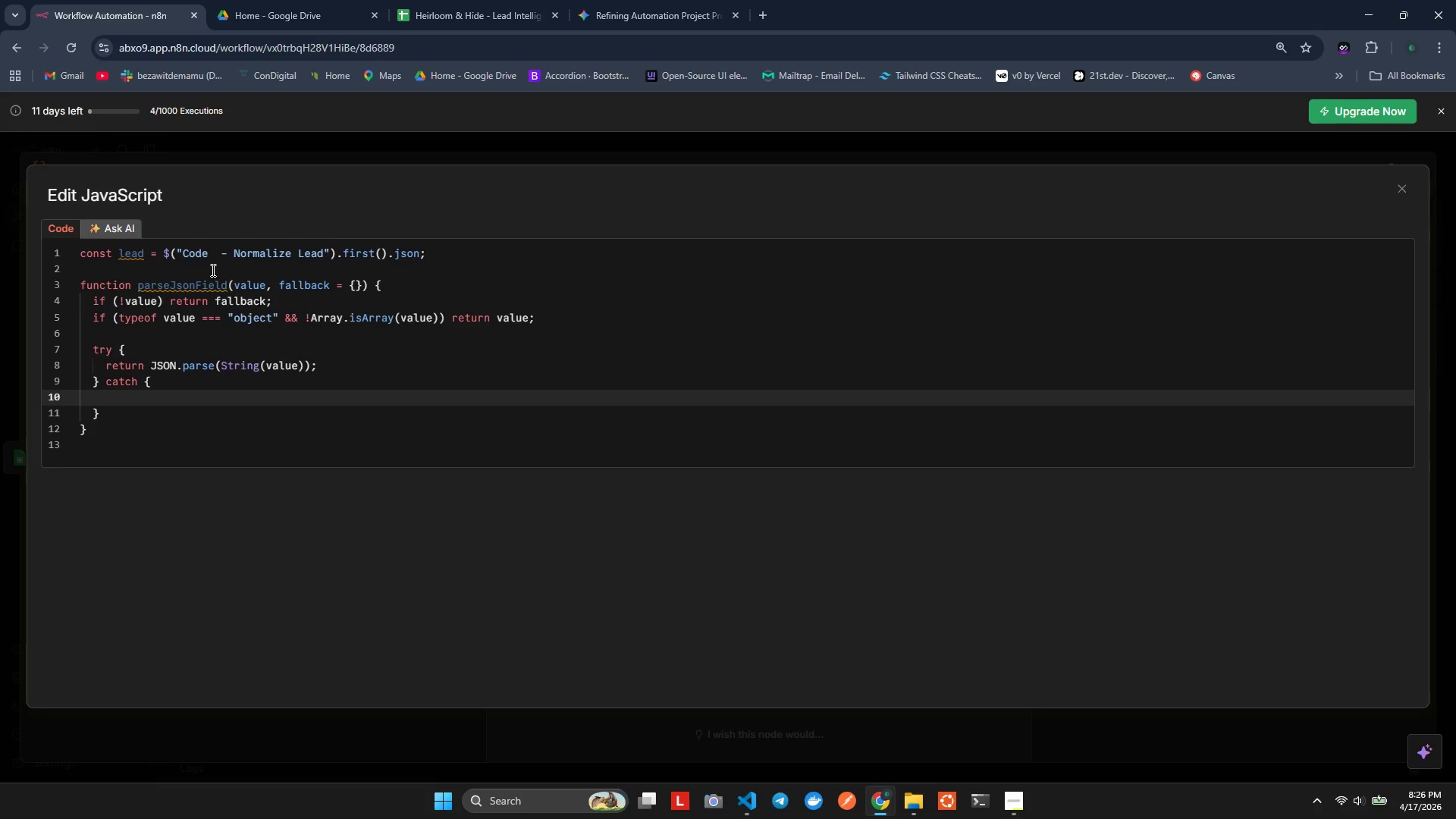 
type(re)
 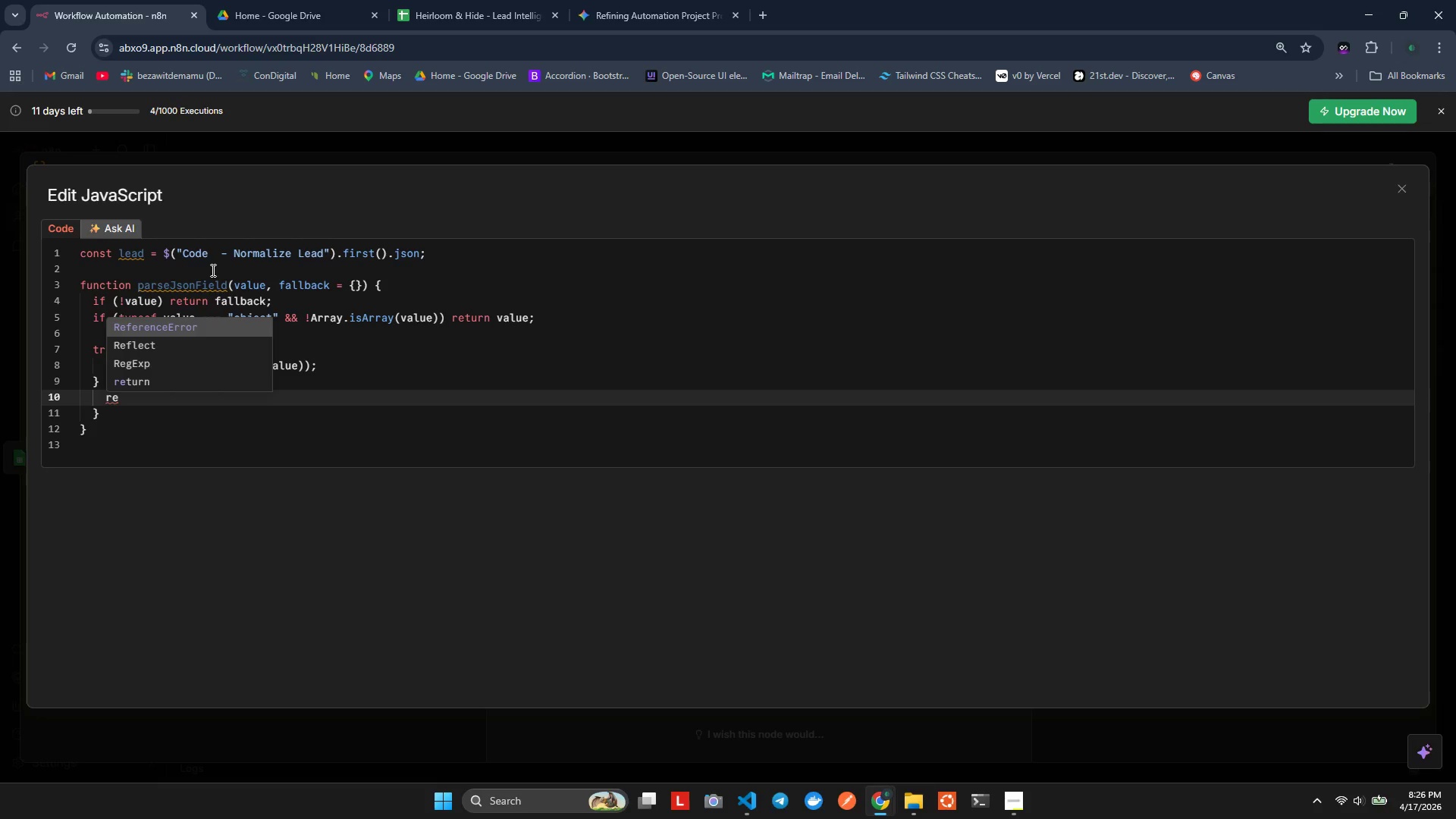 
key(ArrowUp)
 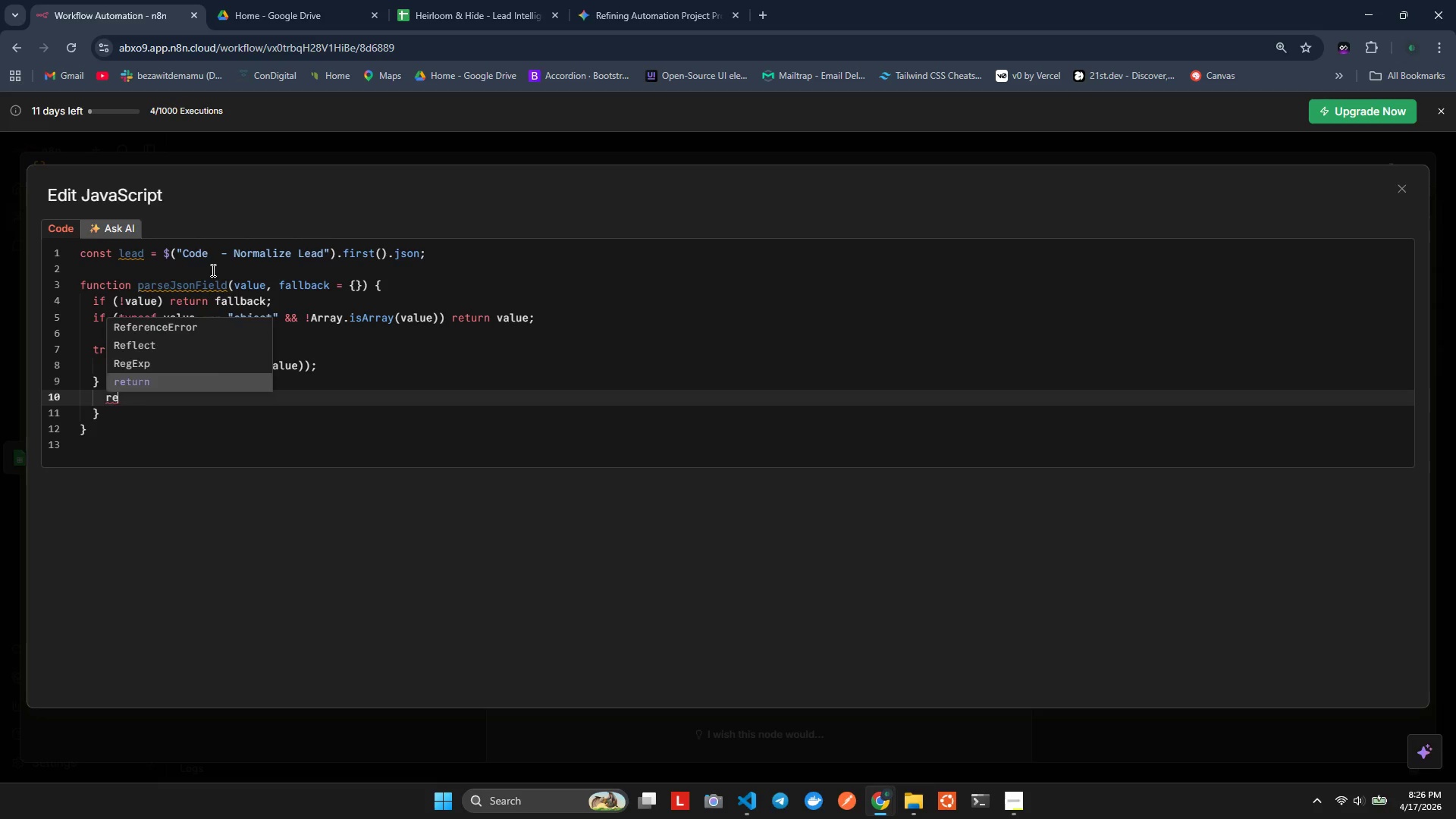 
key(Enter)
 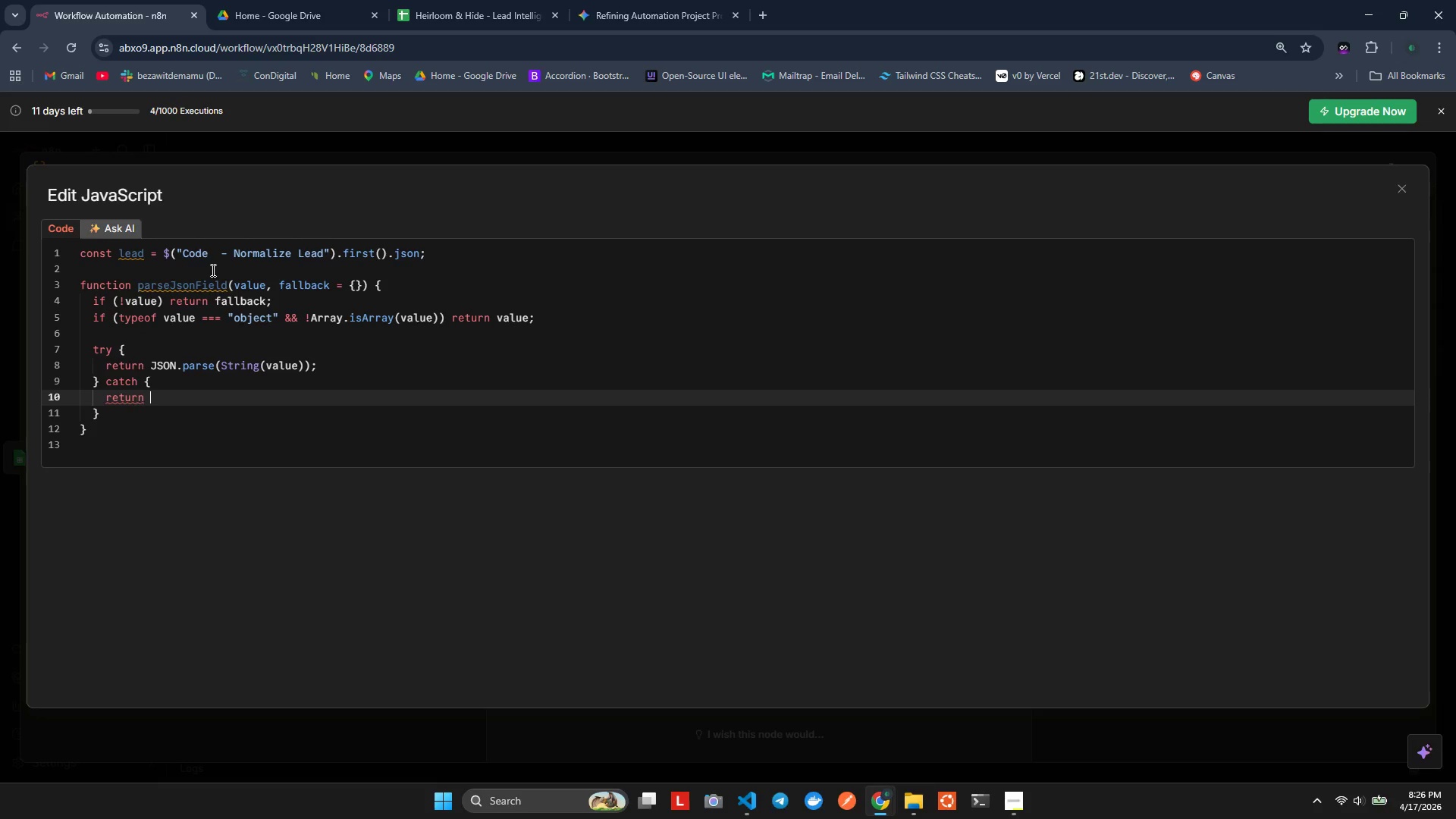 
type( fal)
 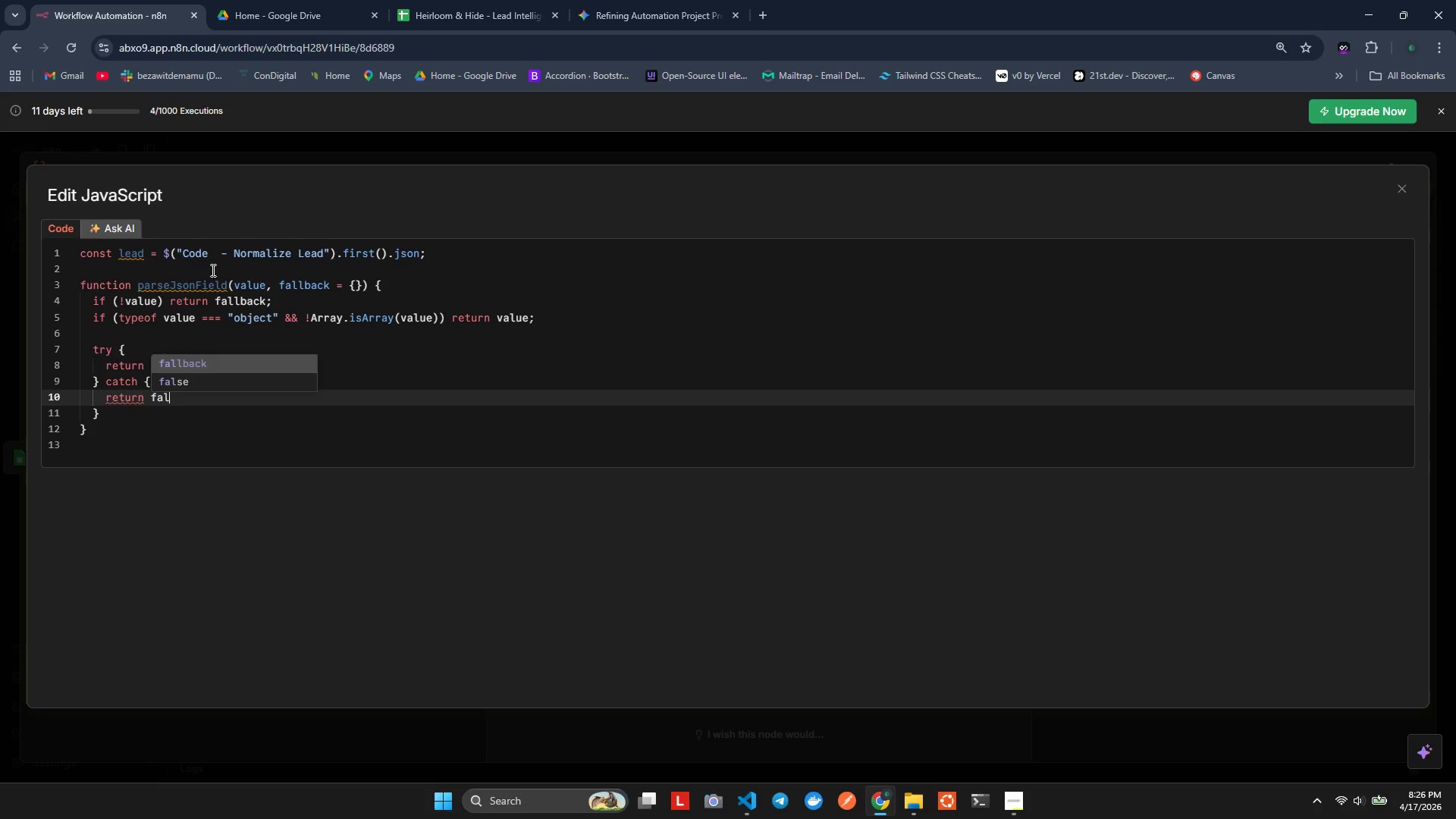 
key(Enter)
 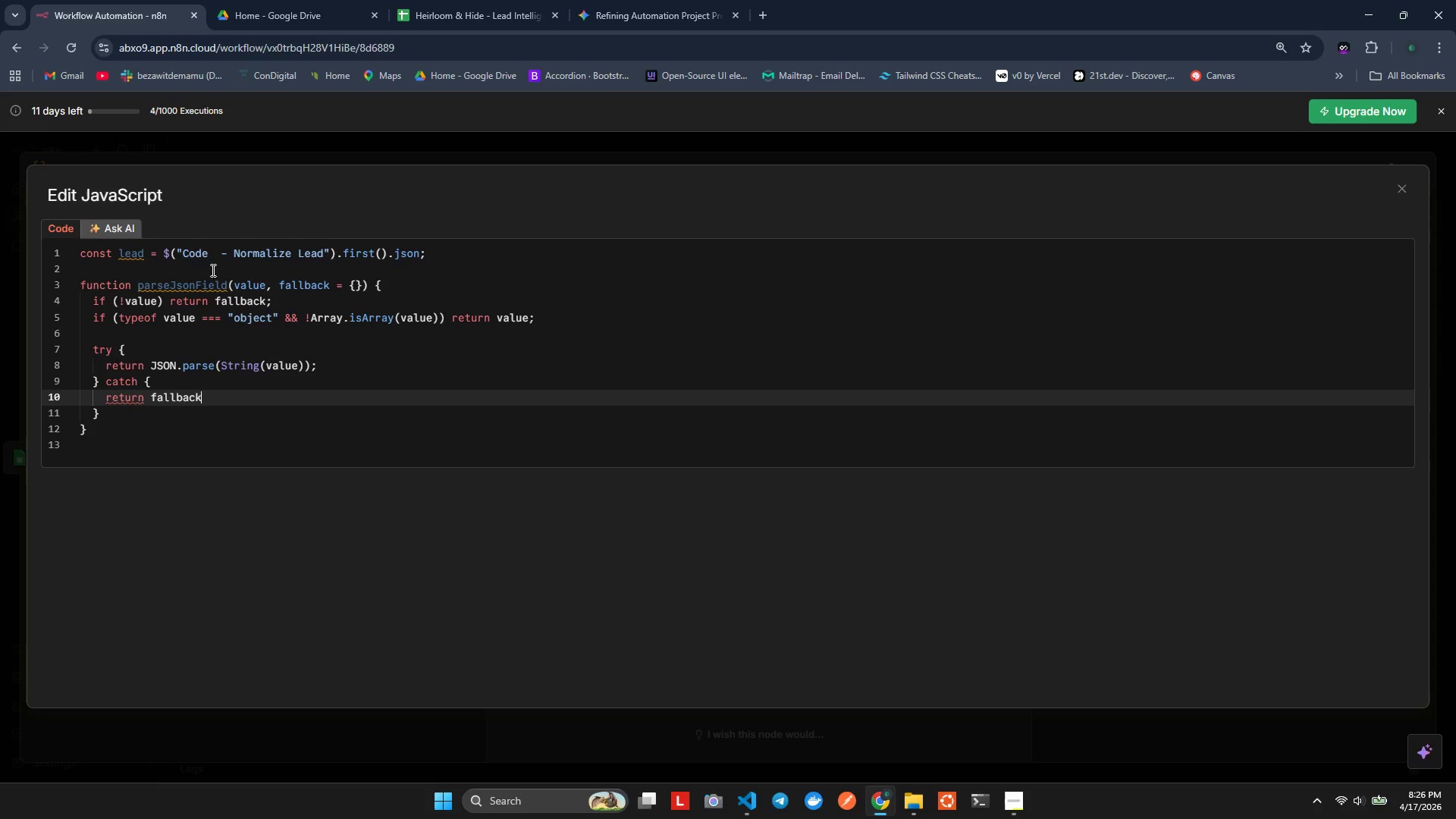 
key(Alt+Shift+F)
 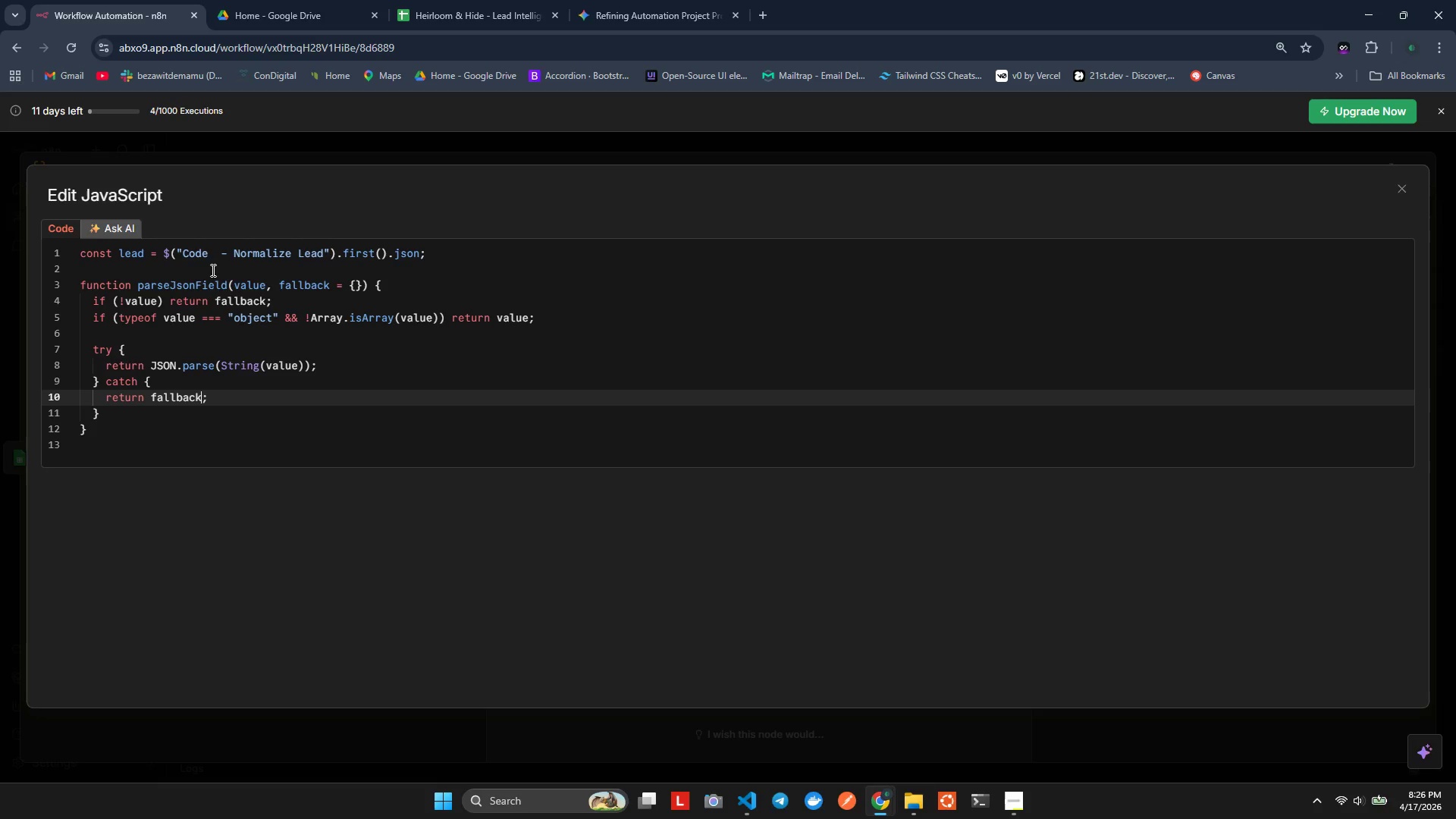 
key(Control+ControlLeft)
 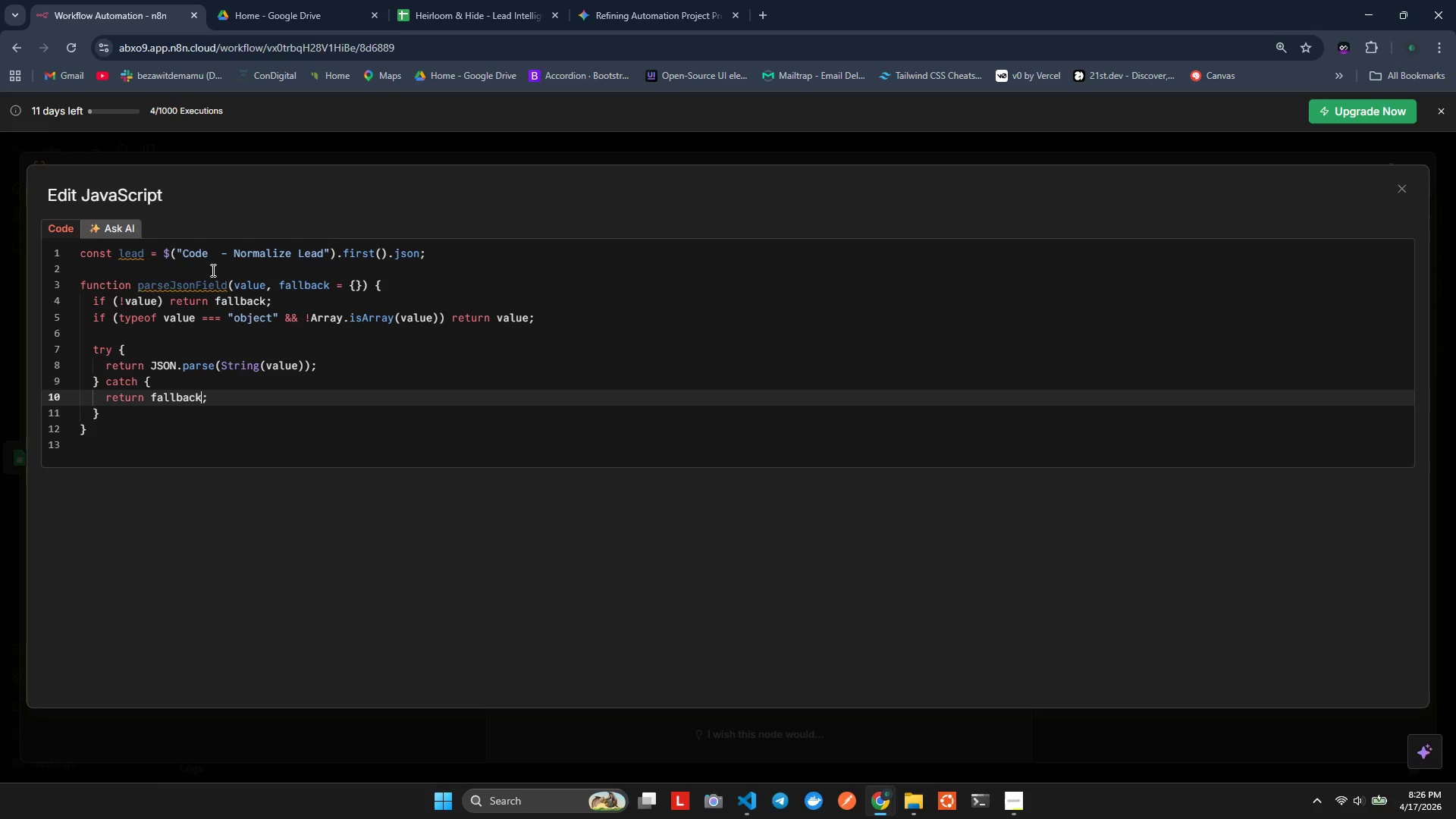 
key(Control+S)
 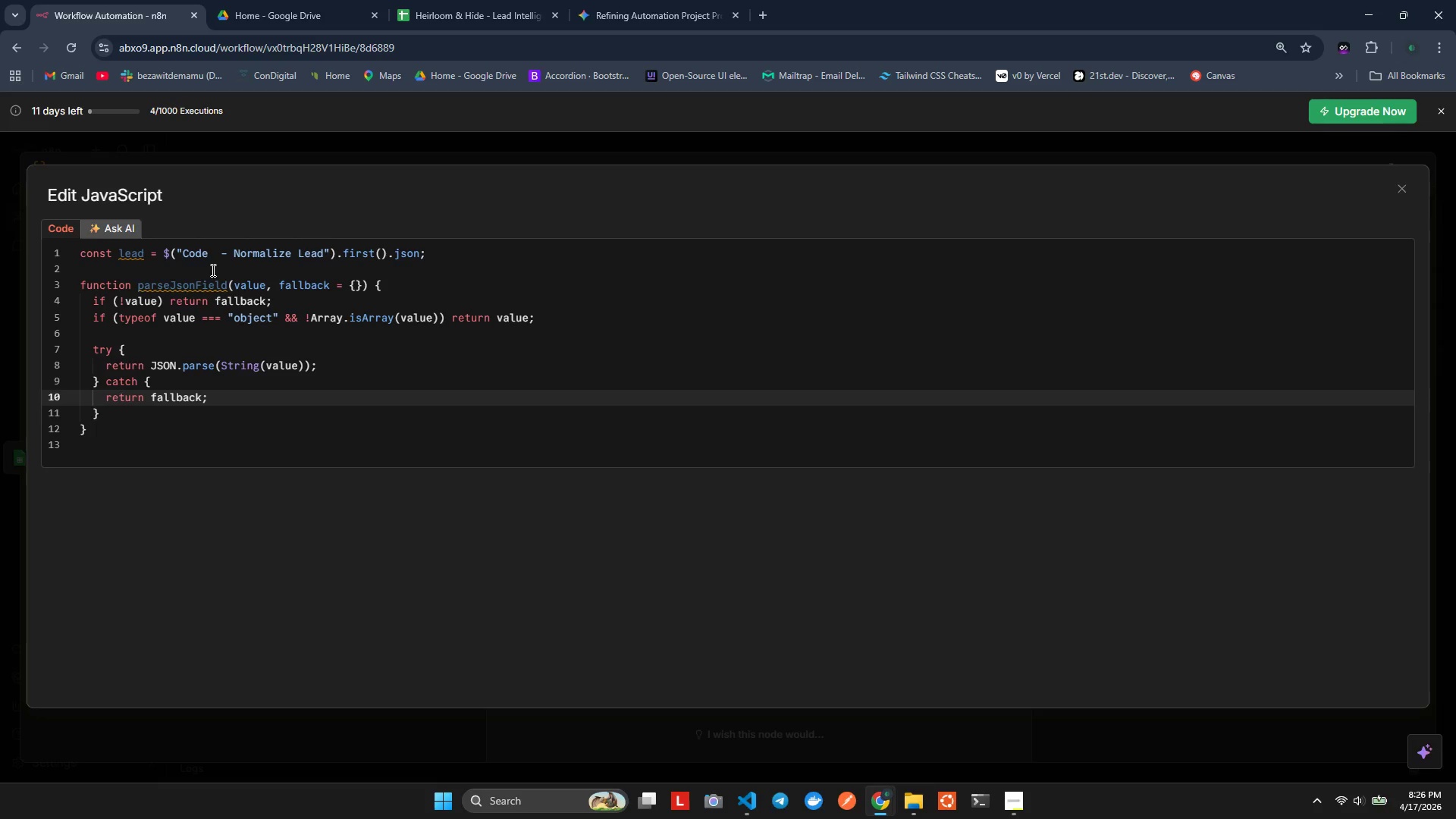 
key(ArrowDown)
 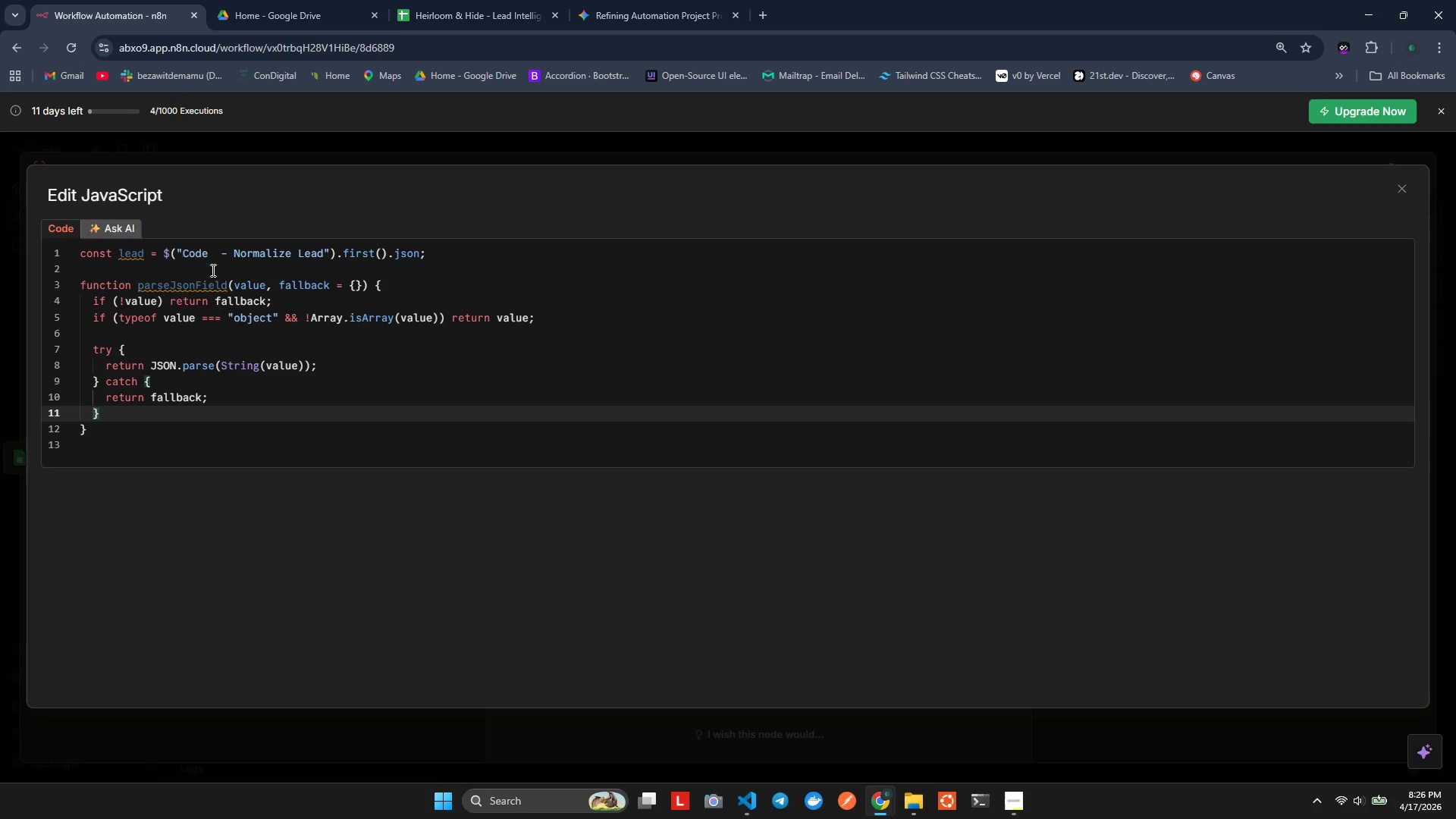 
key(ArrowDown)
 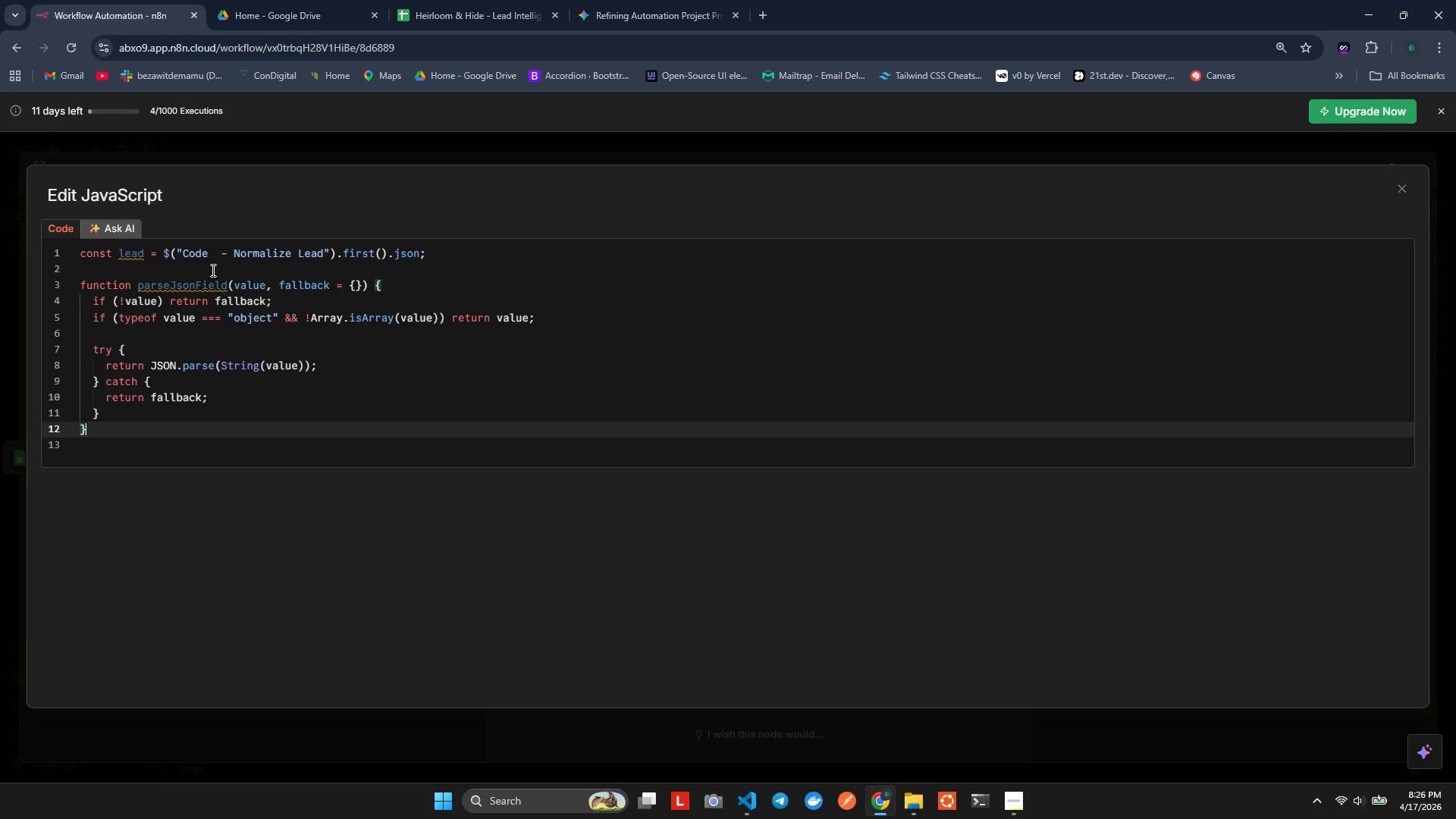 
key(Enter)
 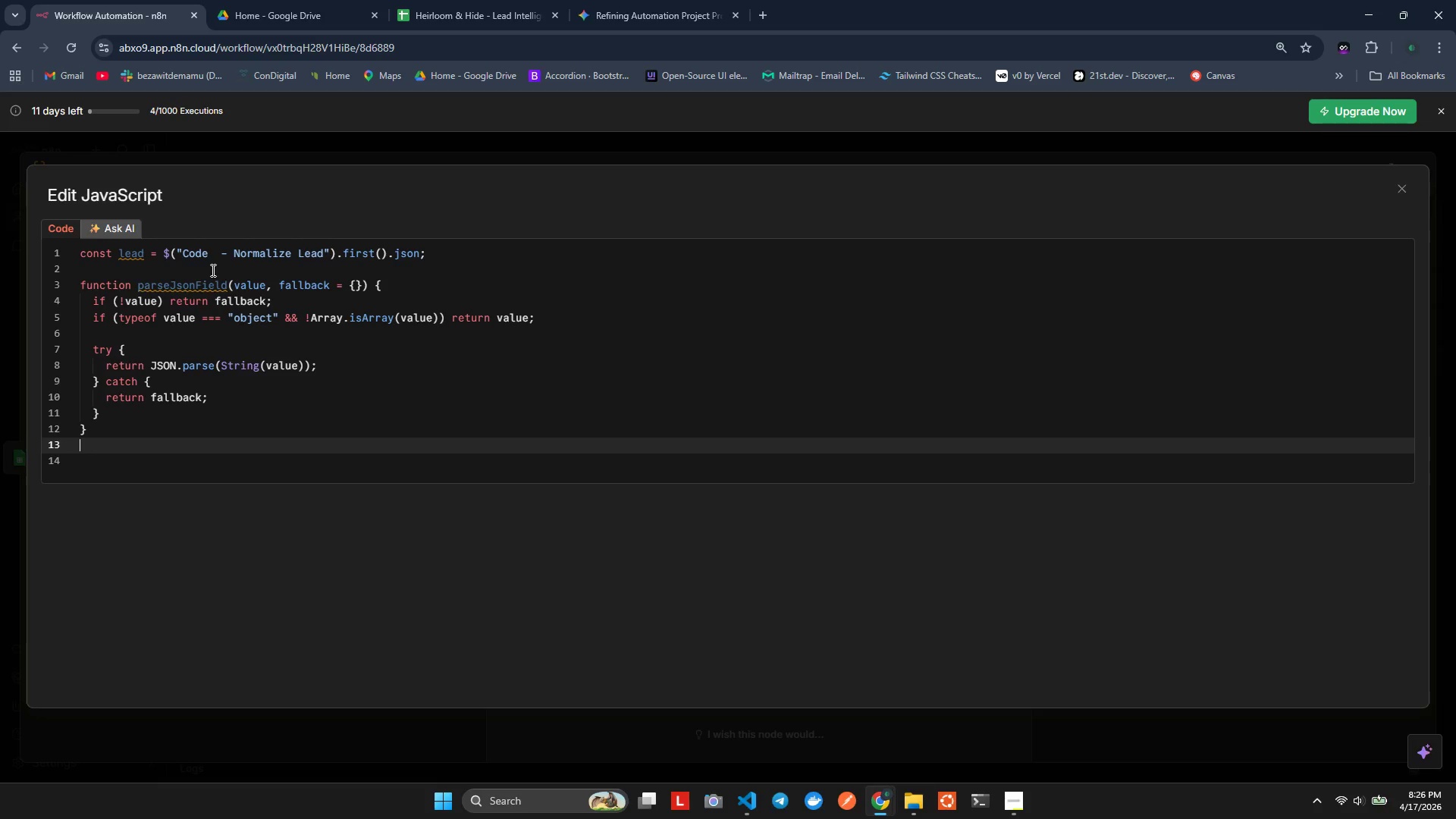 
key(Enter)
 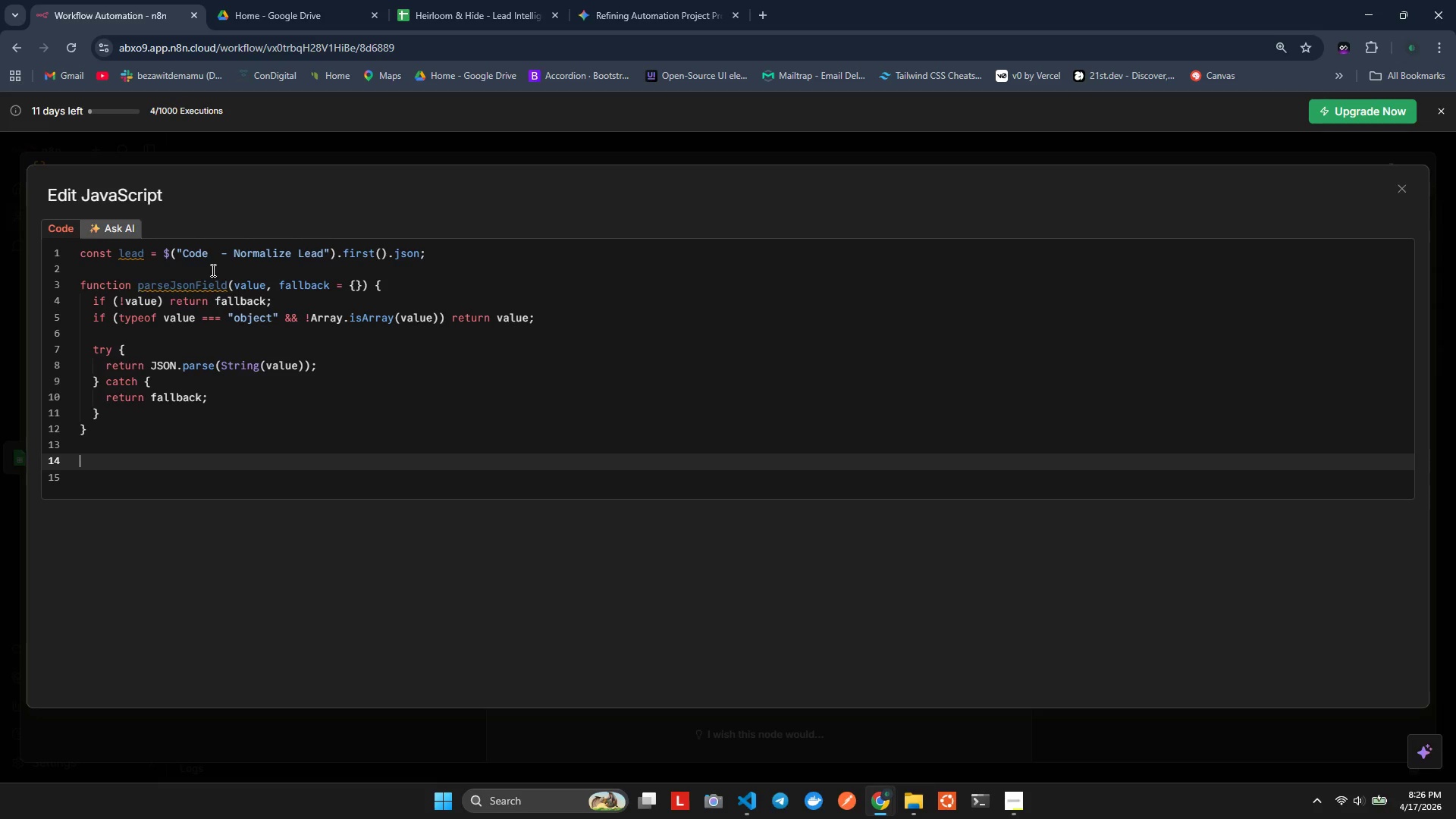 
type(function toDate(value)
 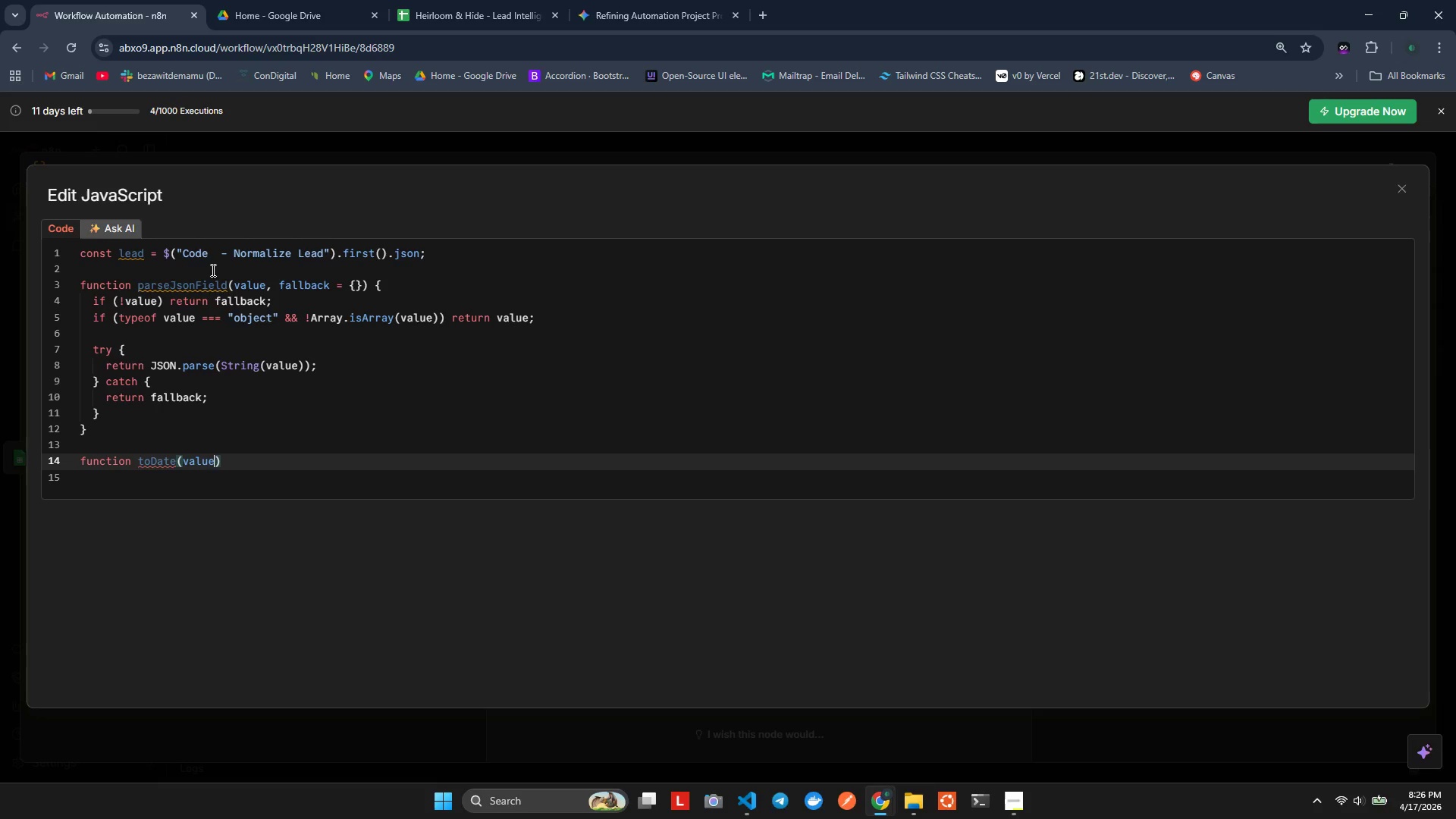 
key(ArrowRight)
 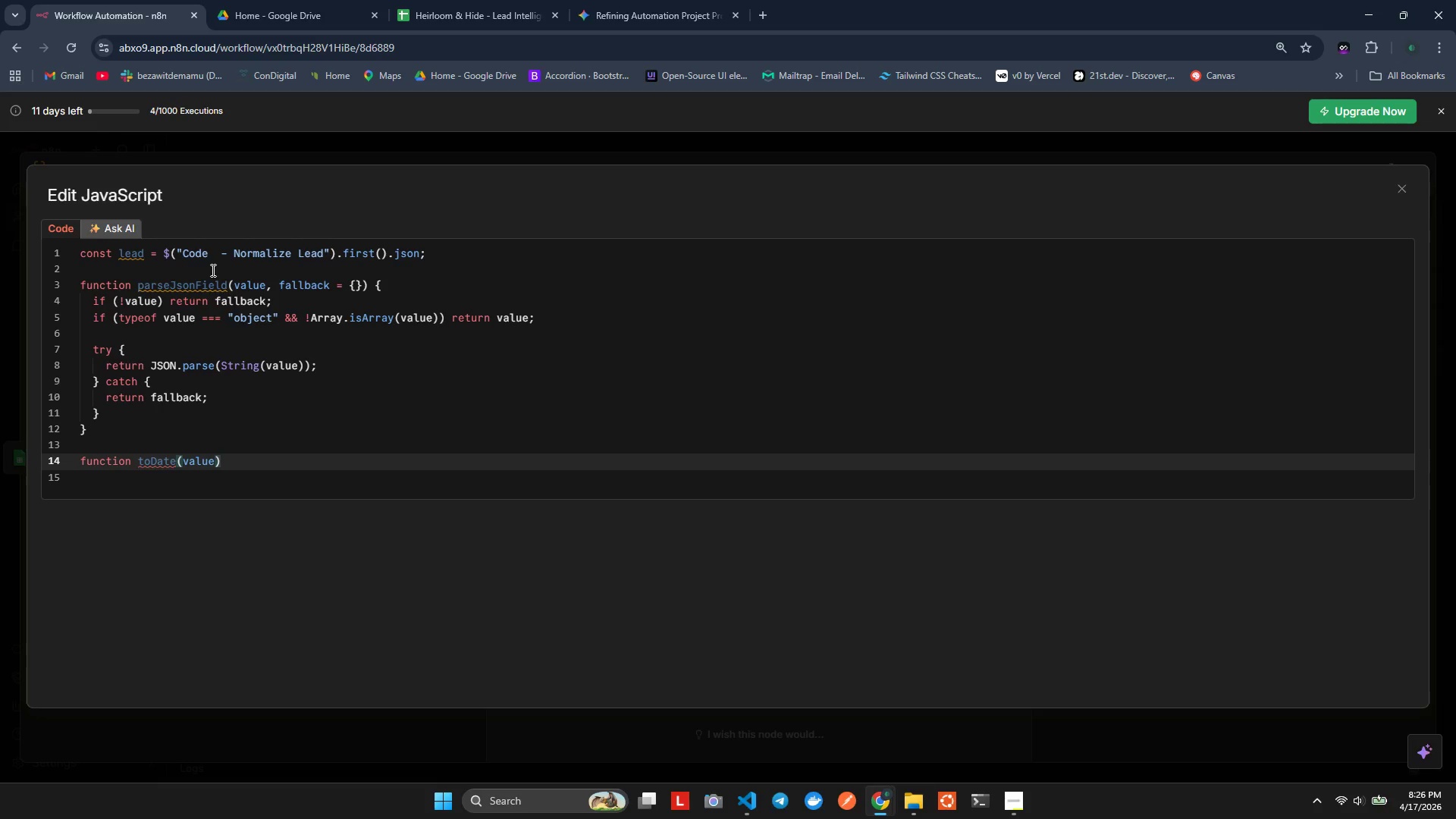 
key(Shift+BracketLeft)
 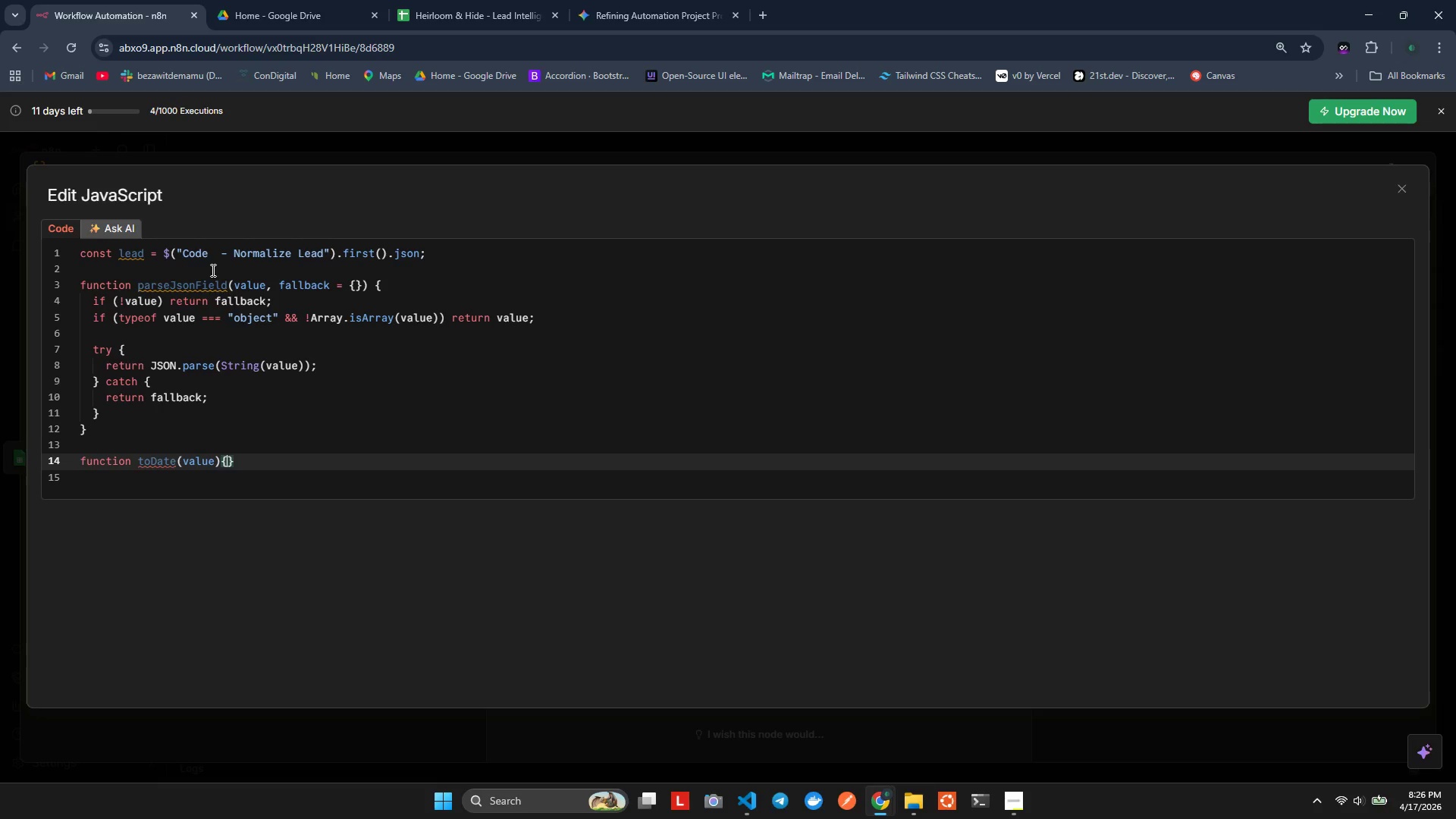 
key(Enter)
 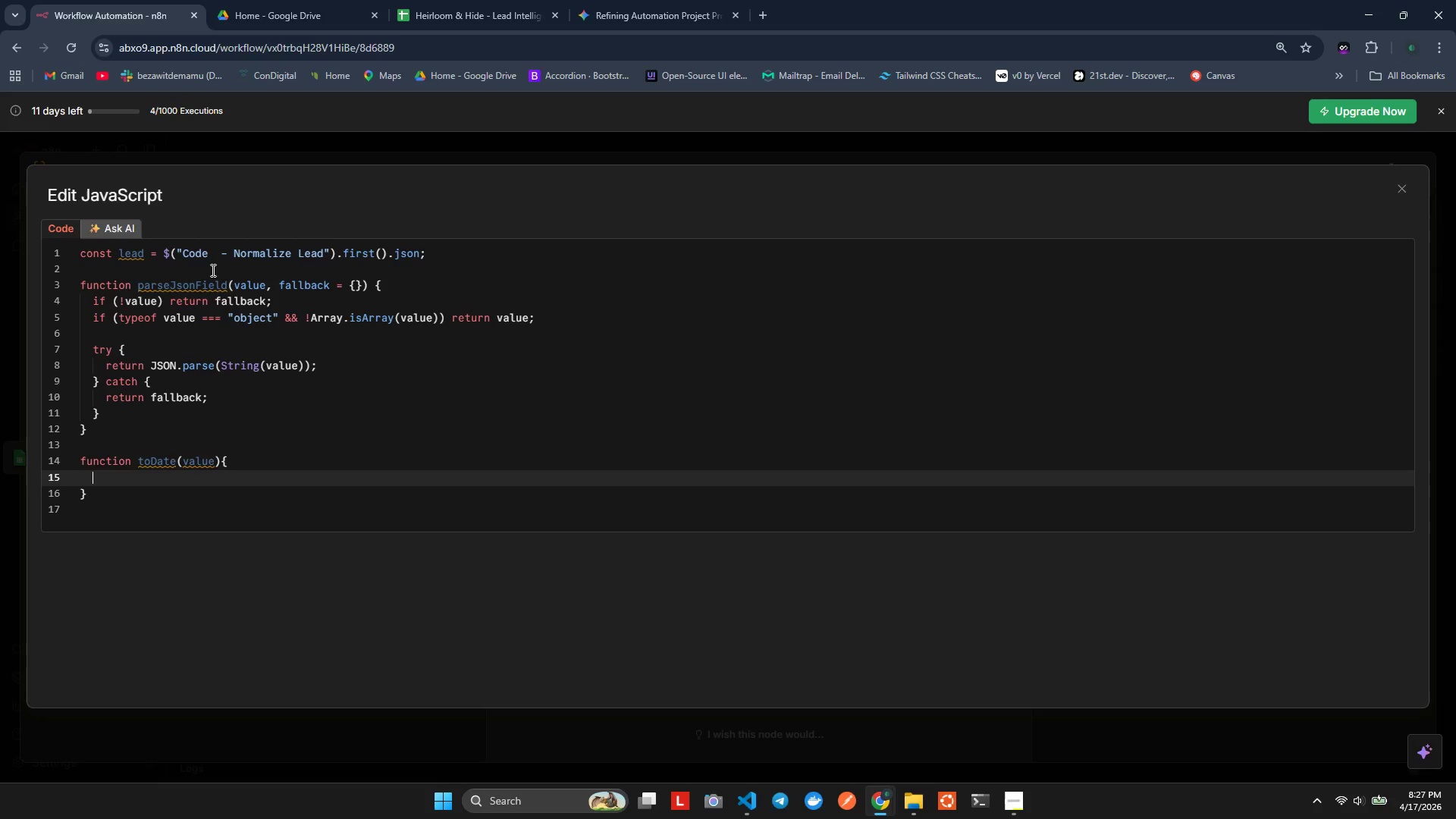 
type(const d = new Dar)
key(Backspace)
type(te(value||0F)
 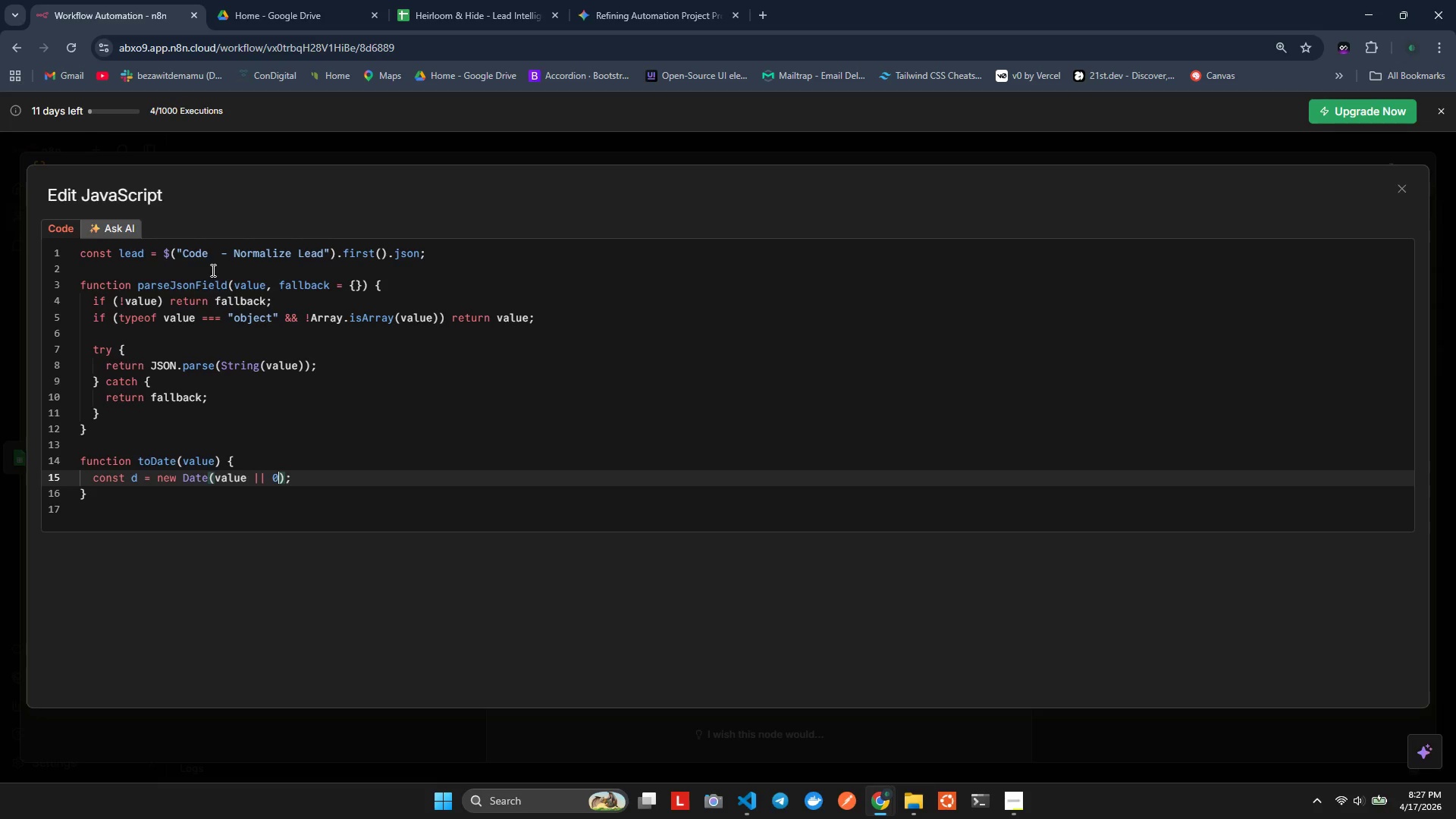 
 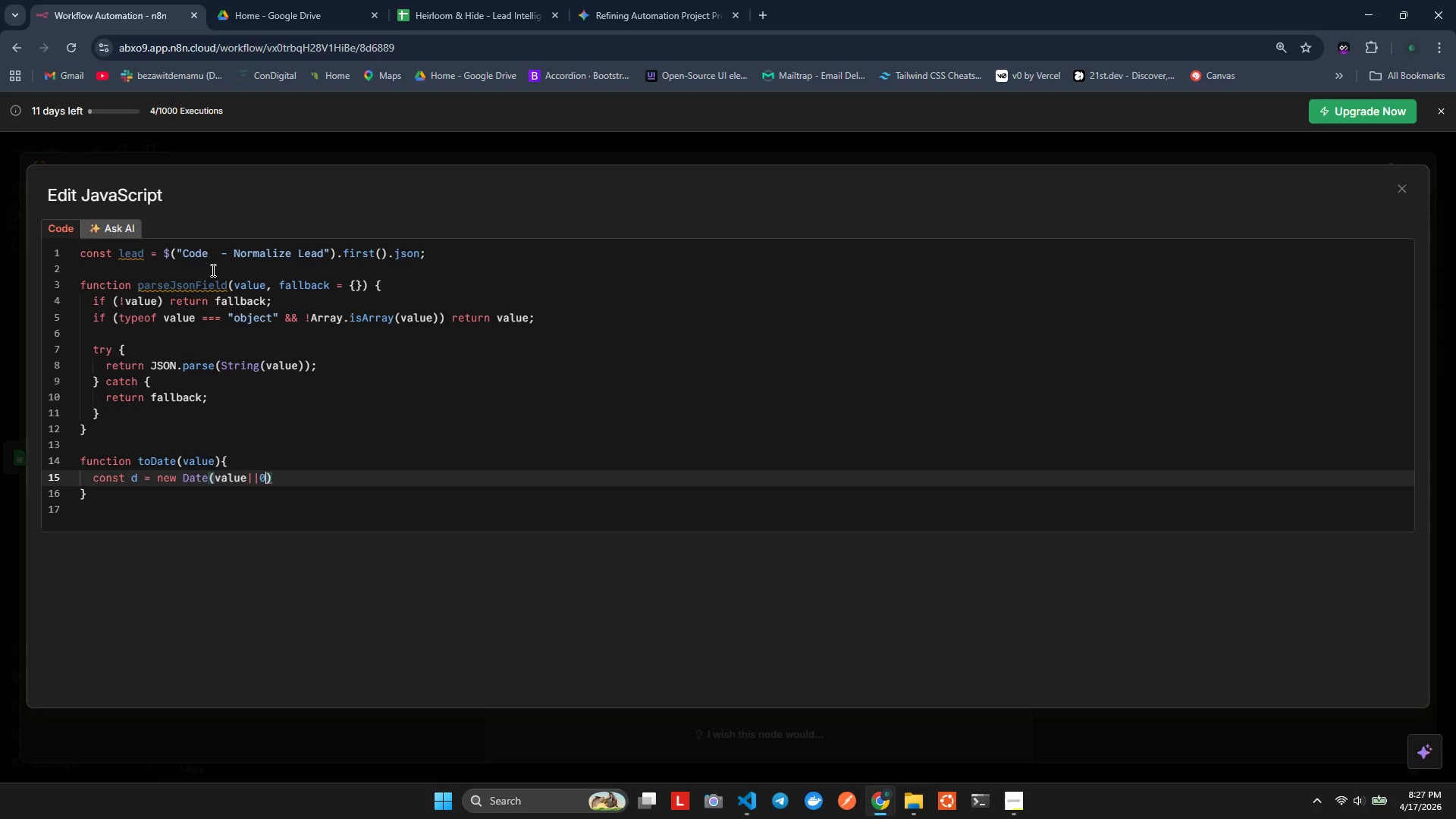 
hold_key(key=AltLeft, duration=0.34)
 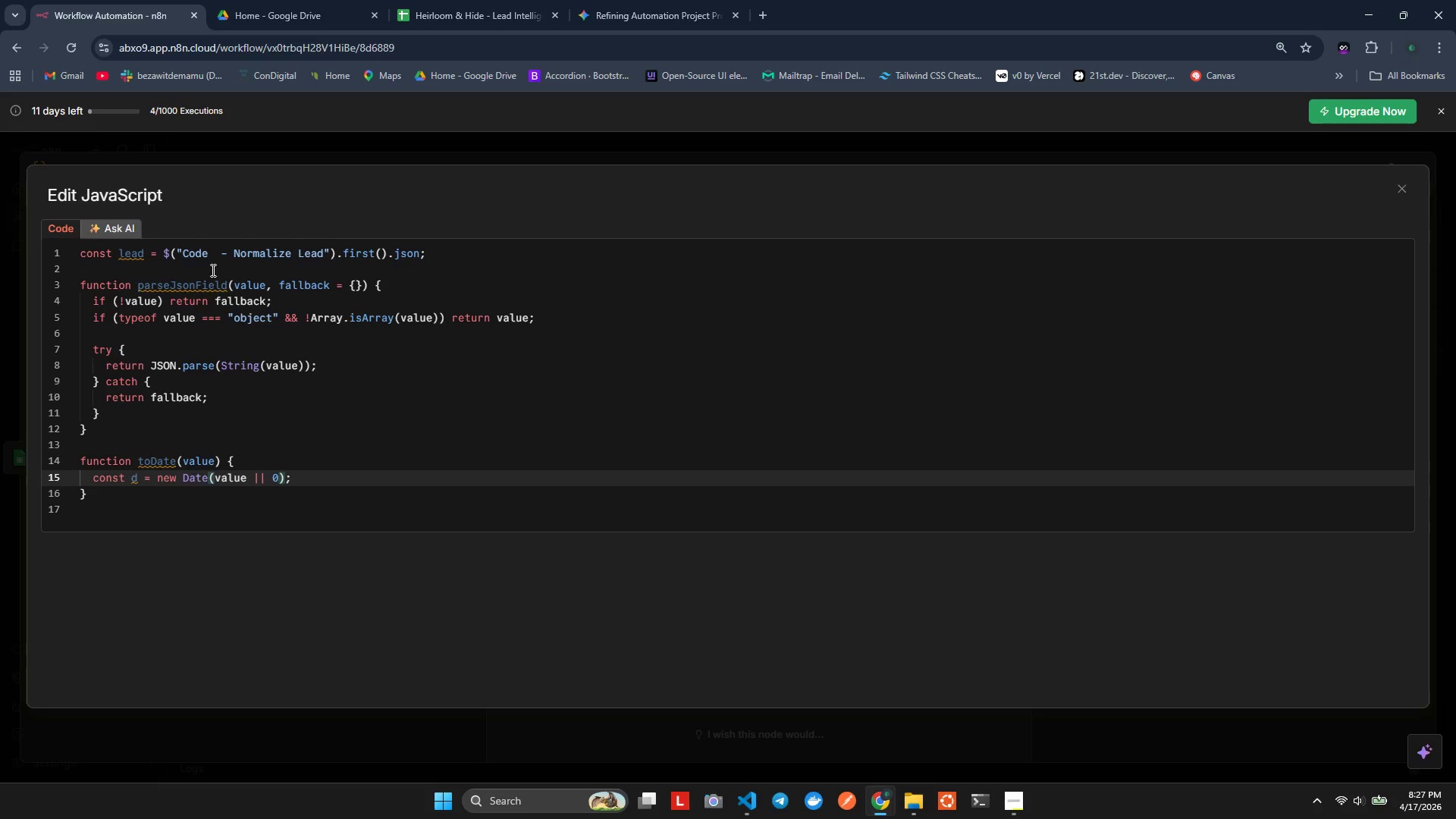 
key(ArrowRight)
 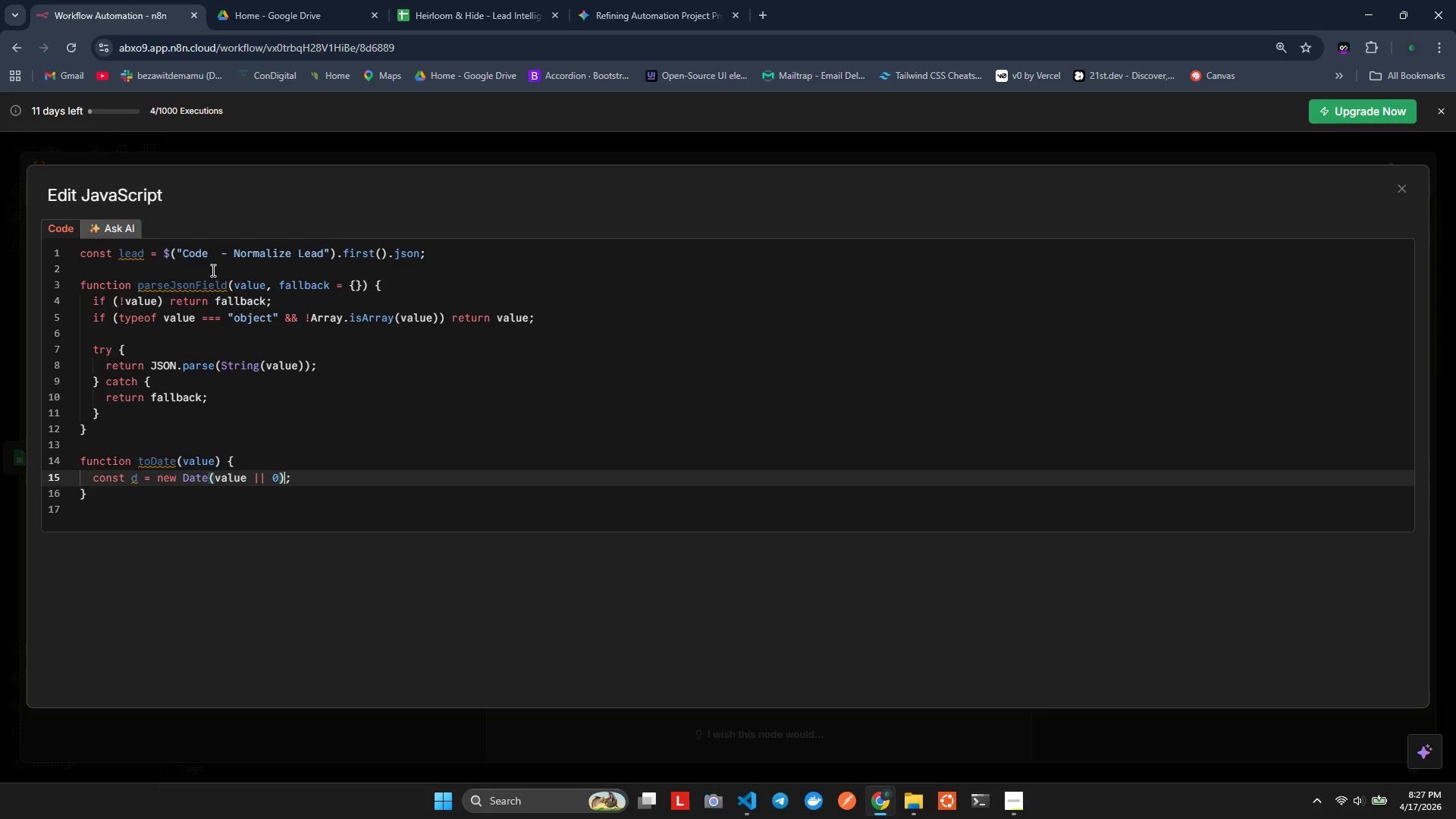 
key(Semicolon)
 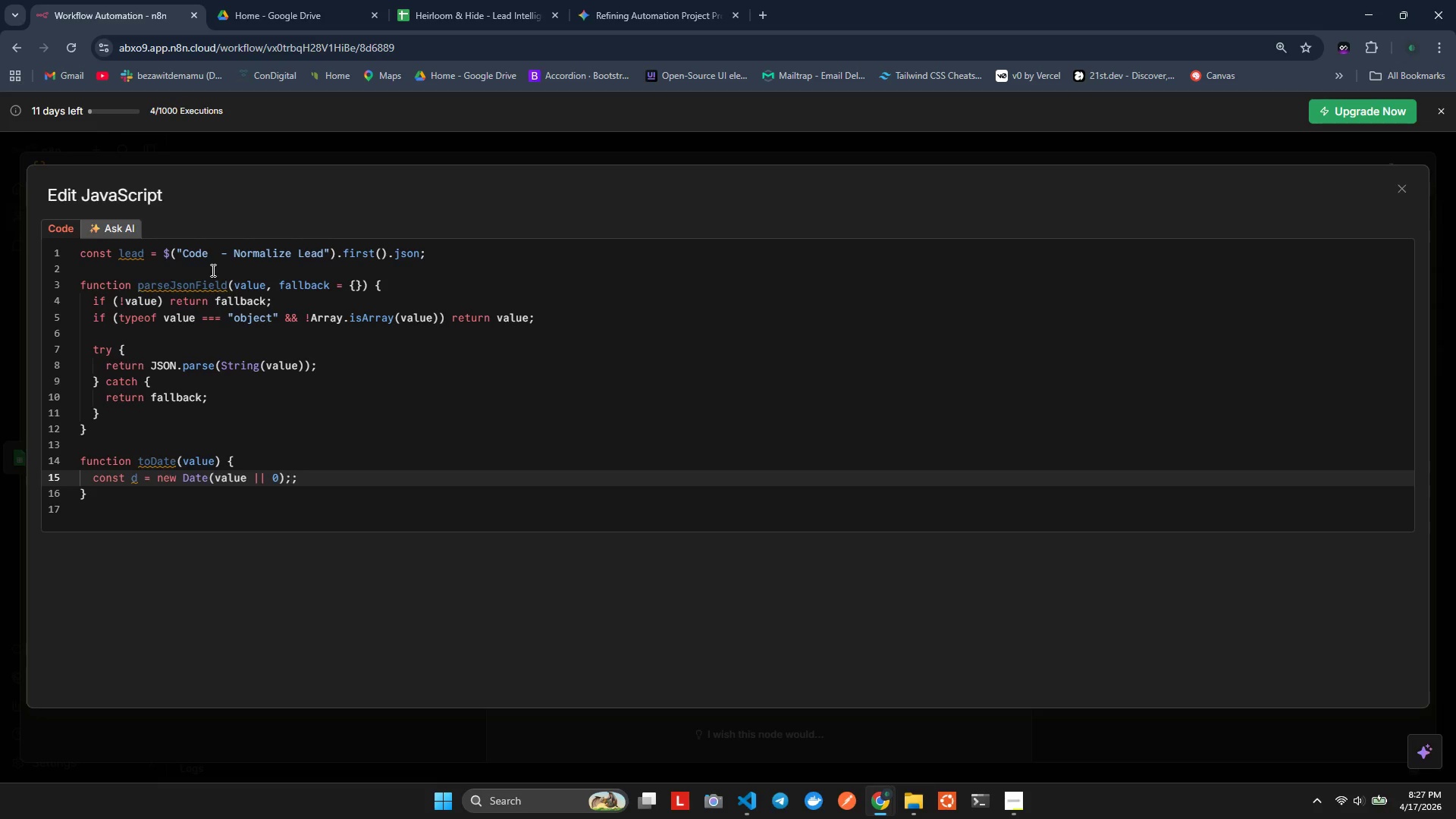 
key(Backspace)
 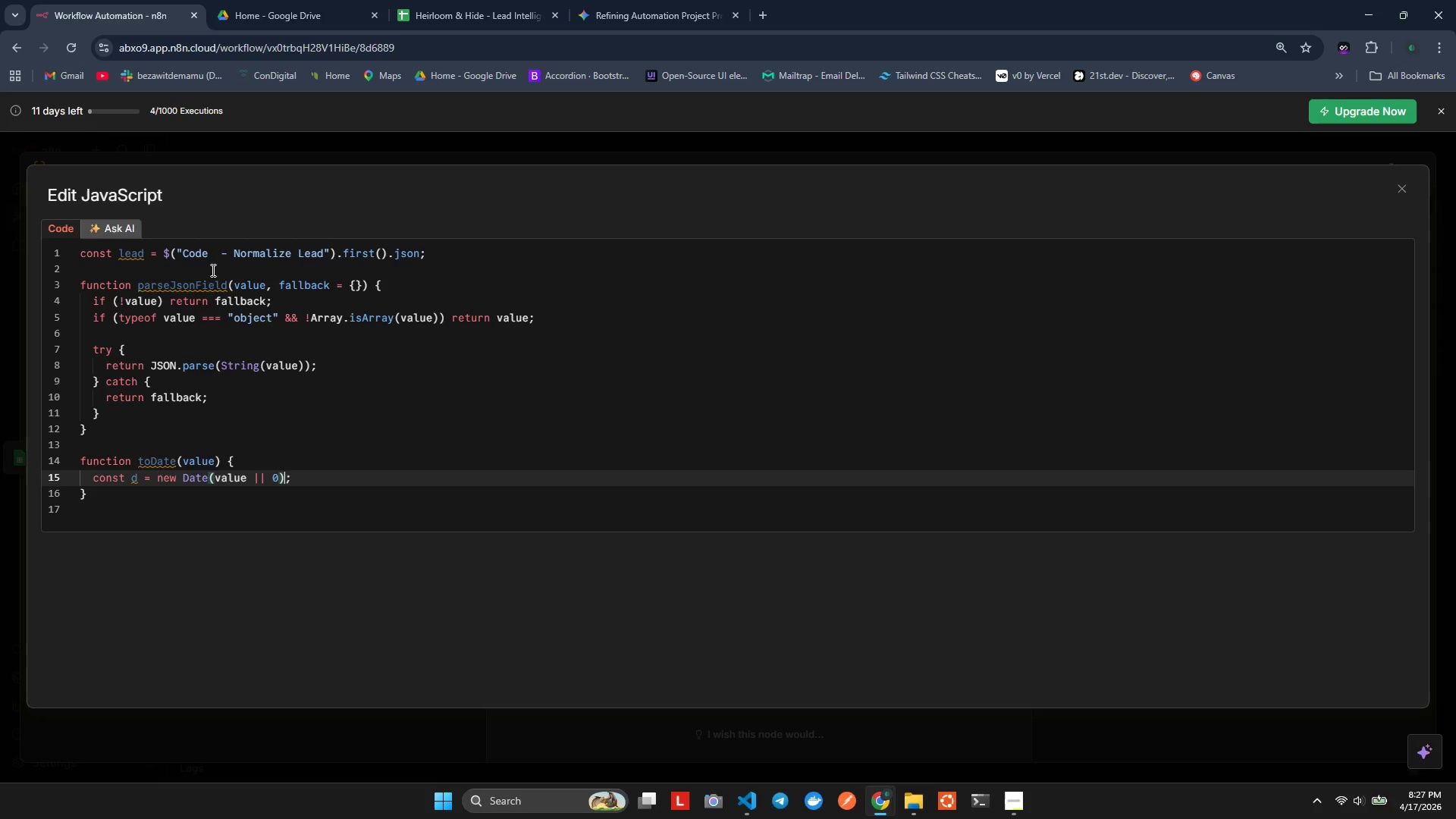 
key(ArrowRight)
 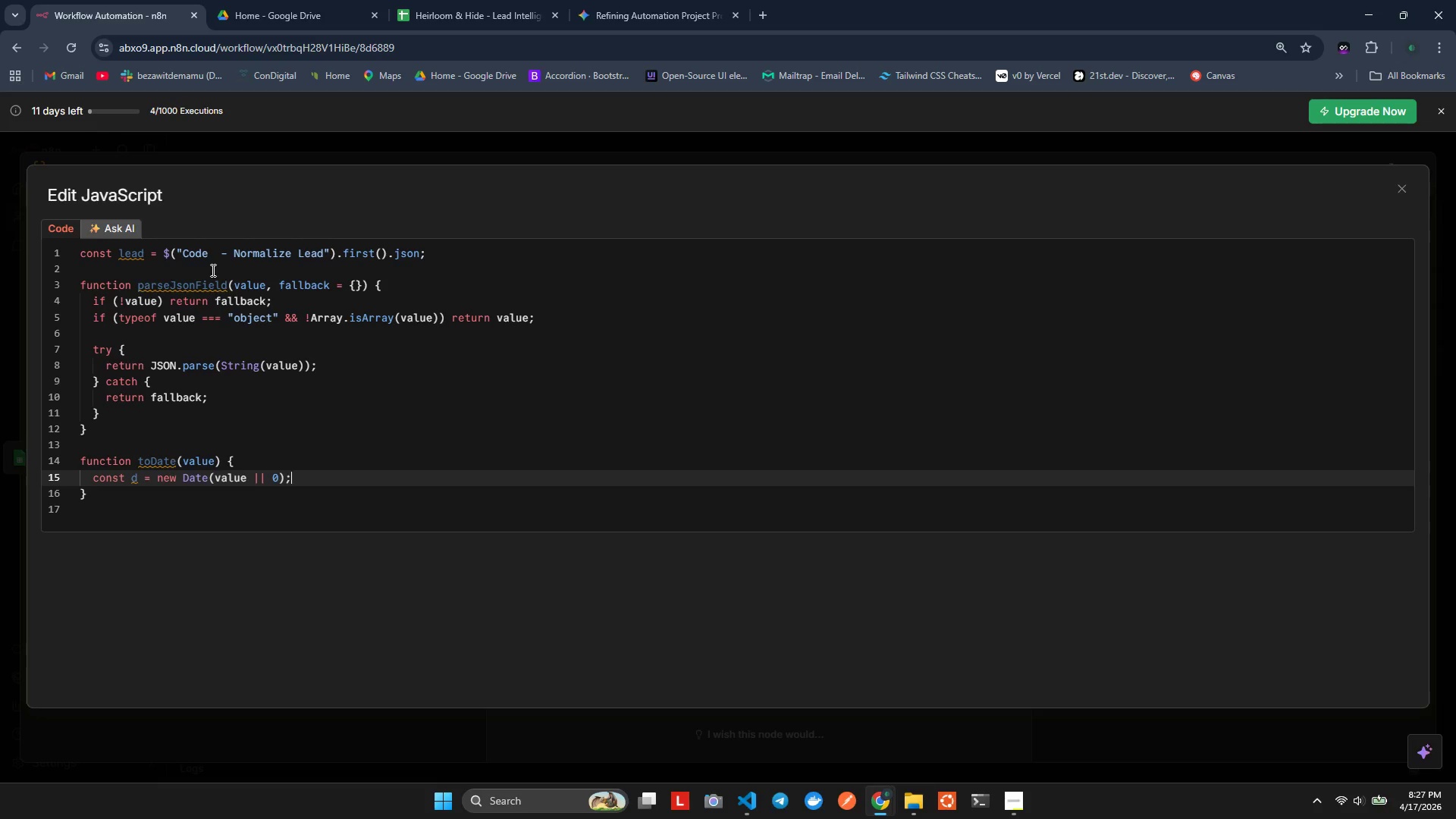 
key(Enter)
 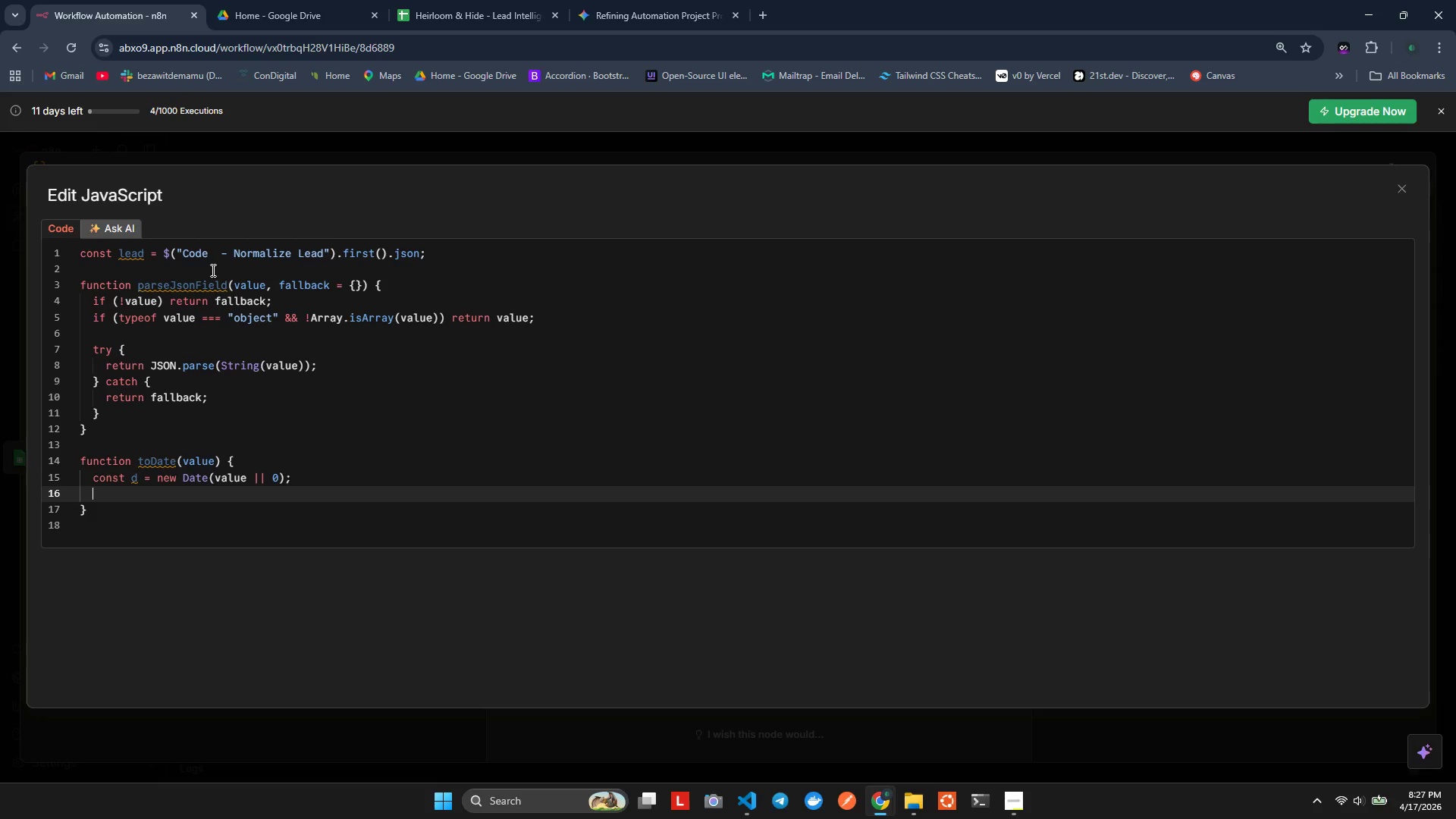 
type(retrn Nuebr)
key(Backspace)
key(Backspace)
key(Backspace)
type(ber)
 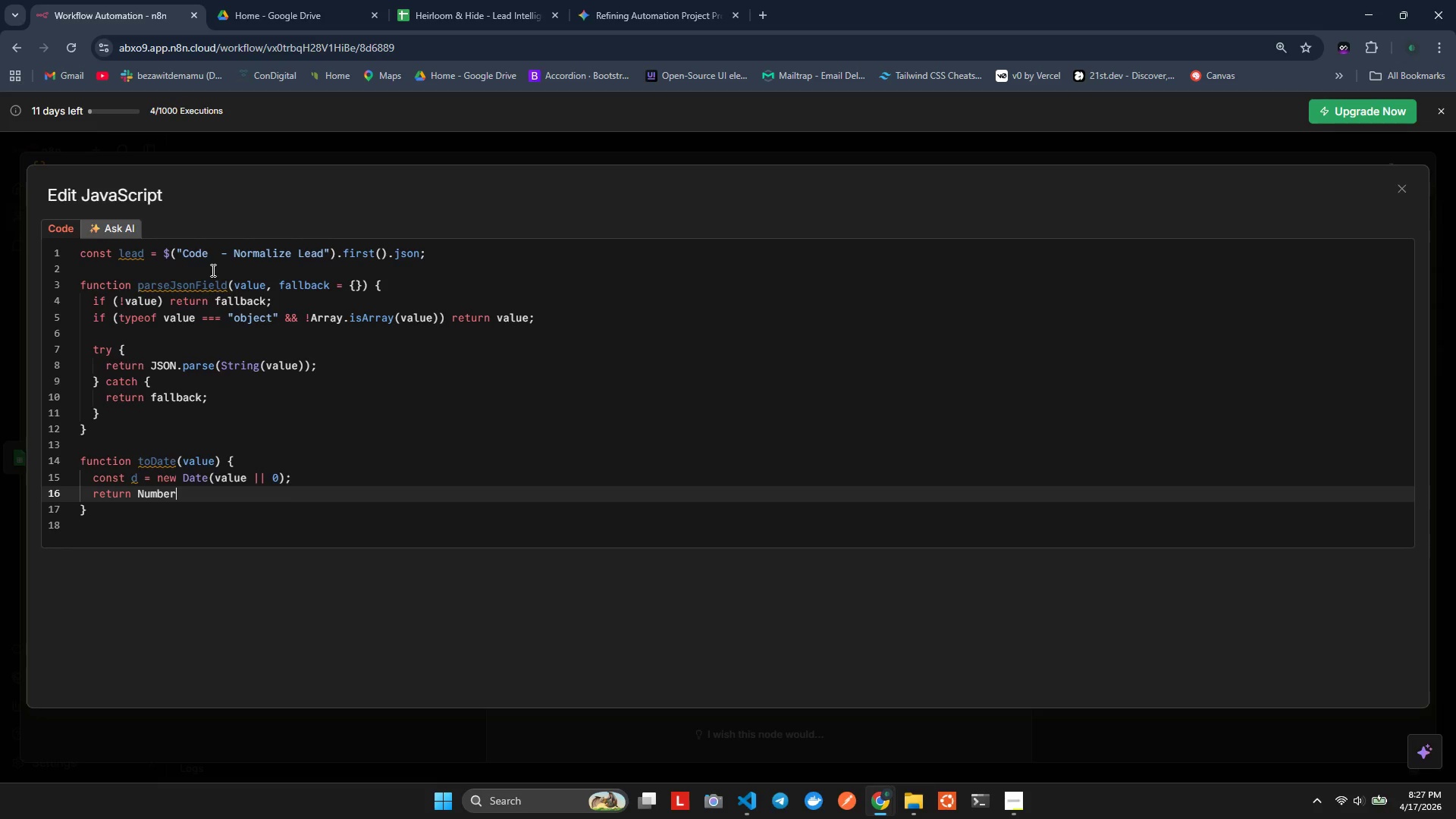 
 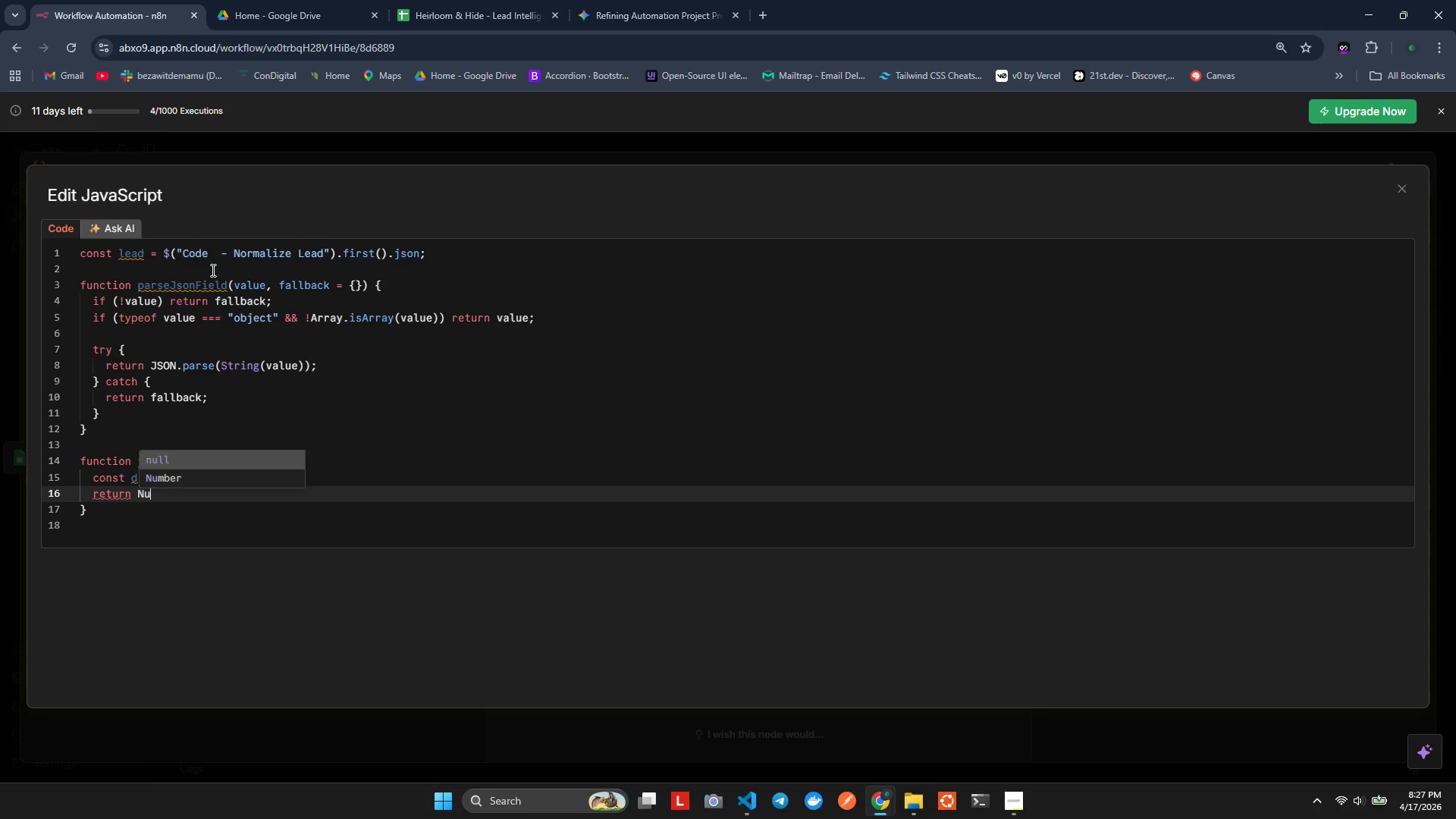 
hold_key(key=M, duration=0.41)
 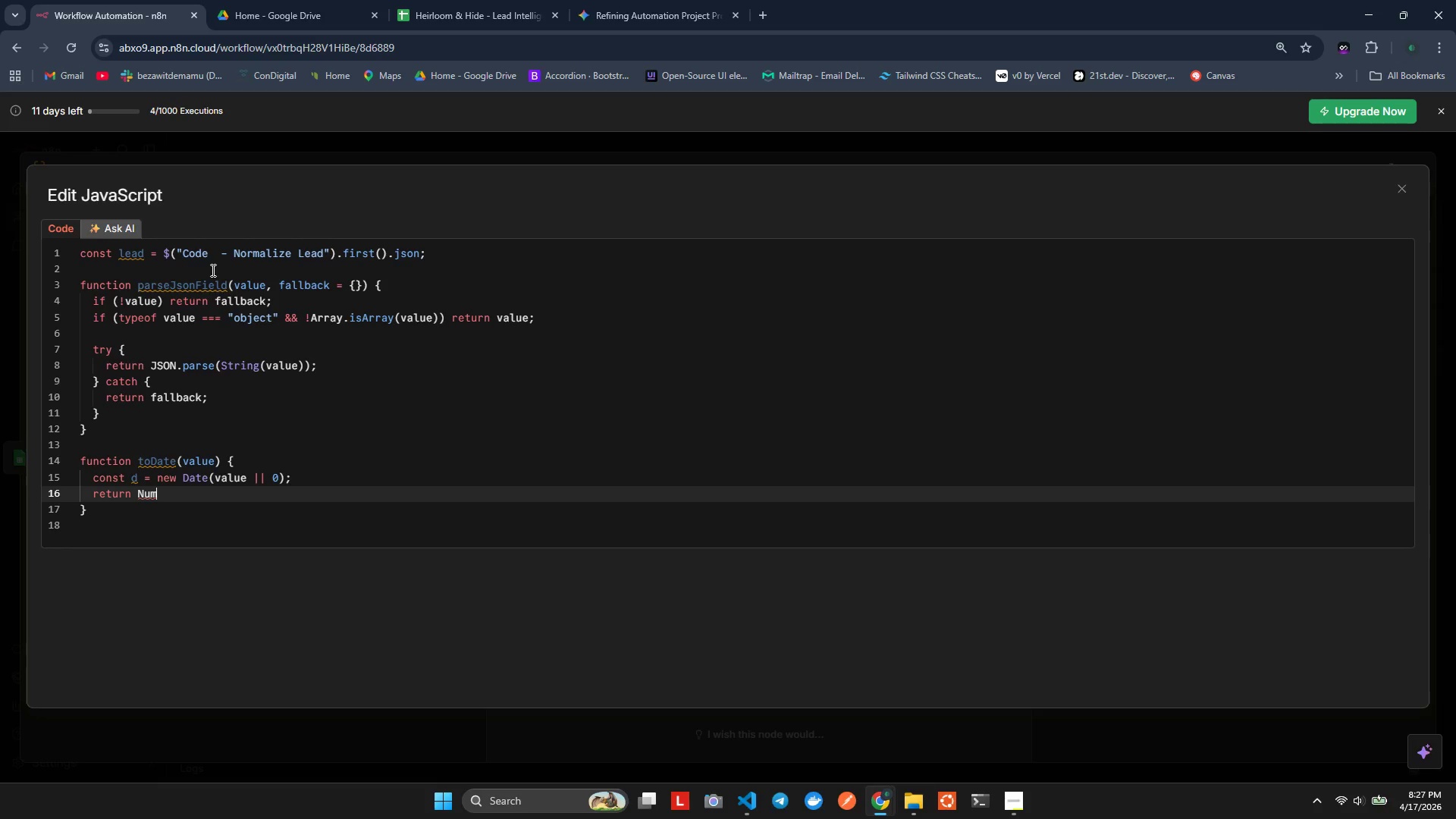 
key(Enter)
 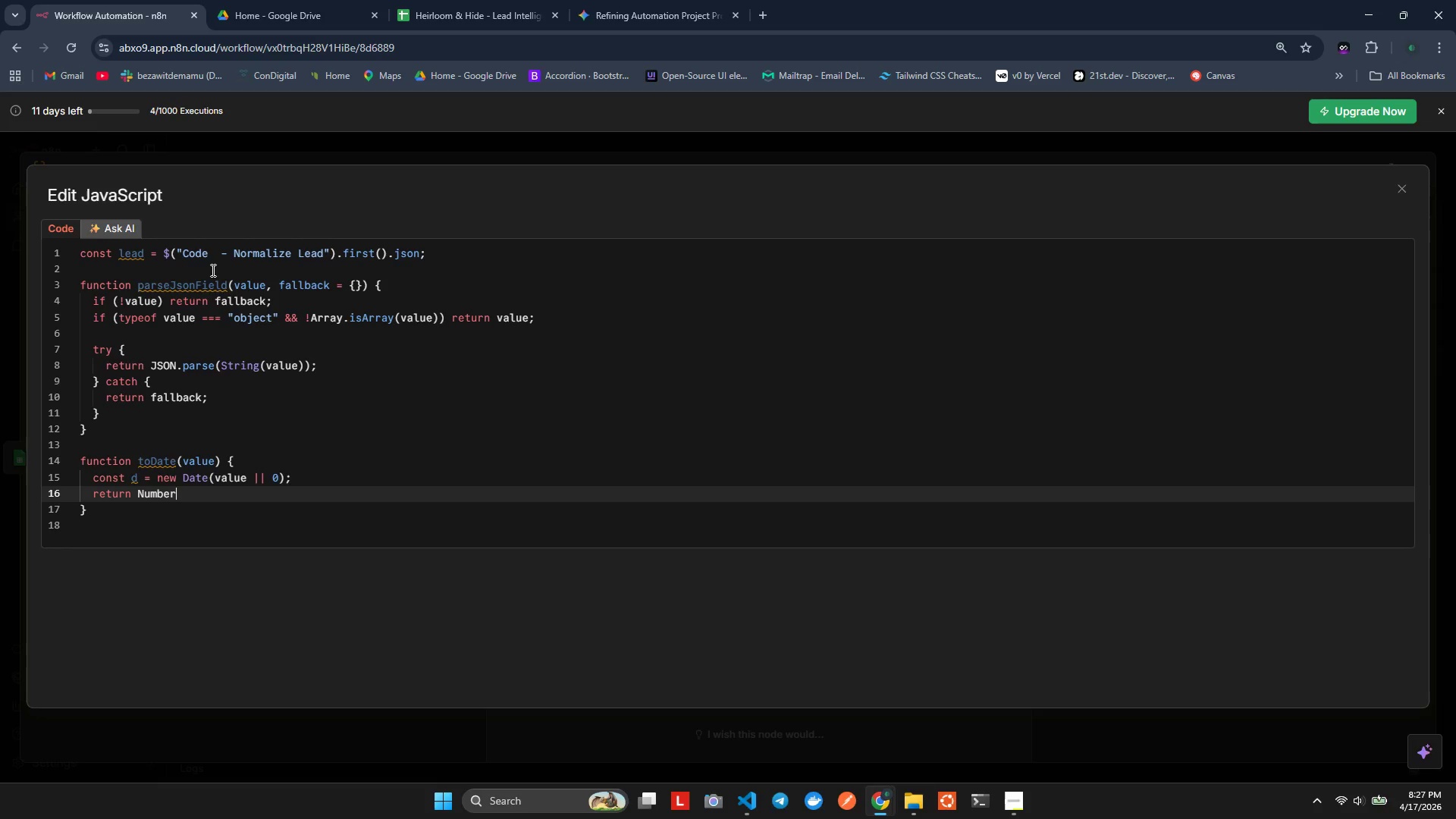 
type(.os)
key(Backspace)
key(Backspace)
type(isN)
 